 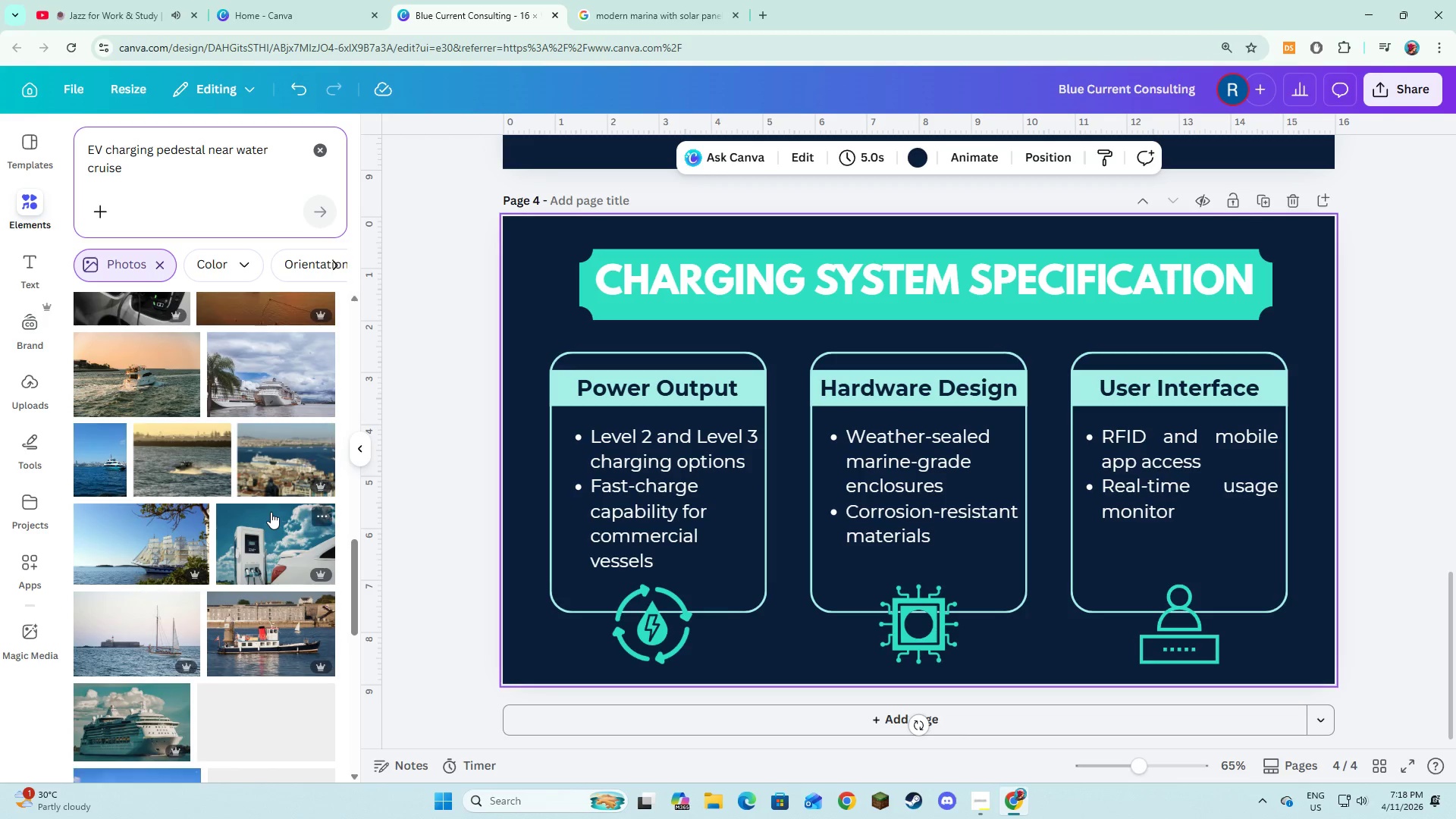 
left_click_drag(start_coordinate=[171, 182], to_coordinate=[88, 143])
 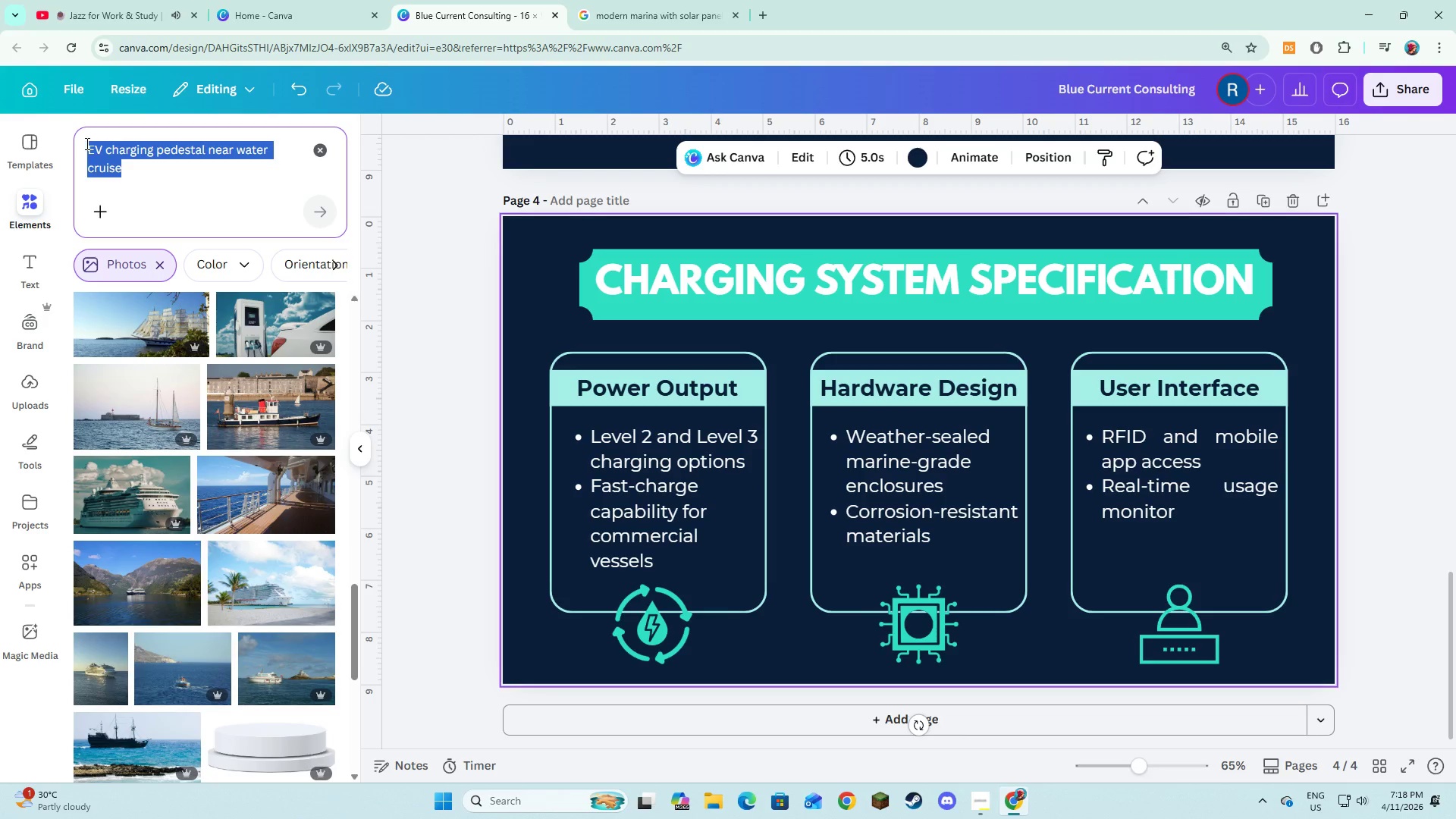 
key(Control+C)
 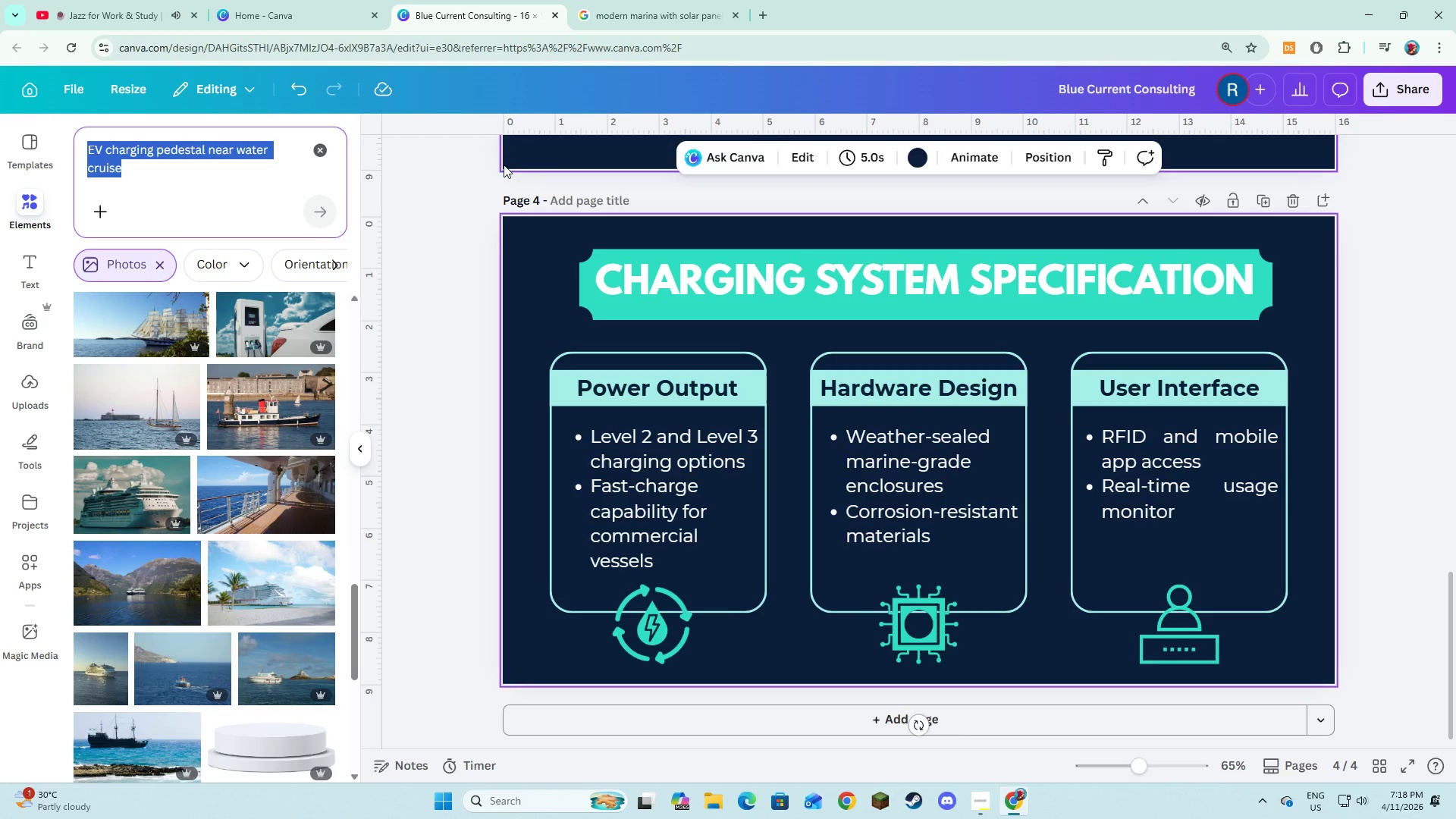 
key(Control+C)
 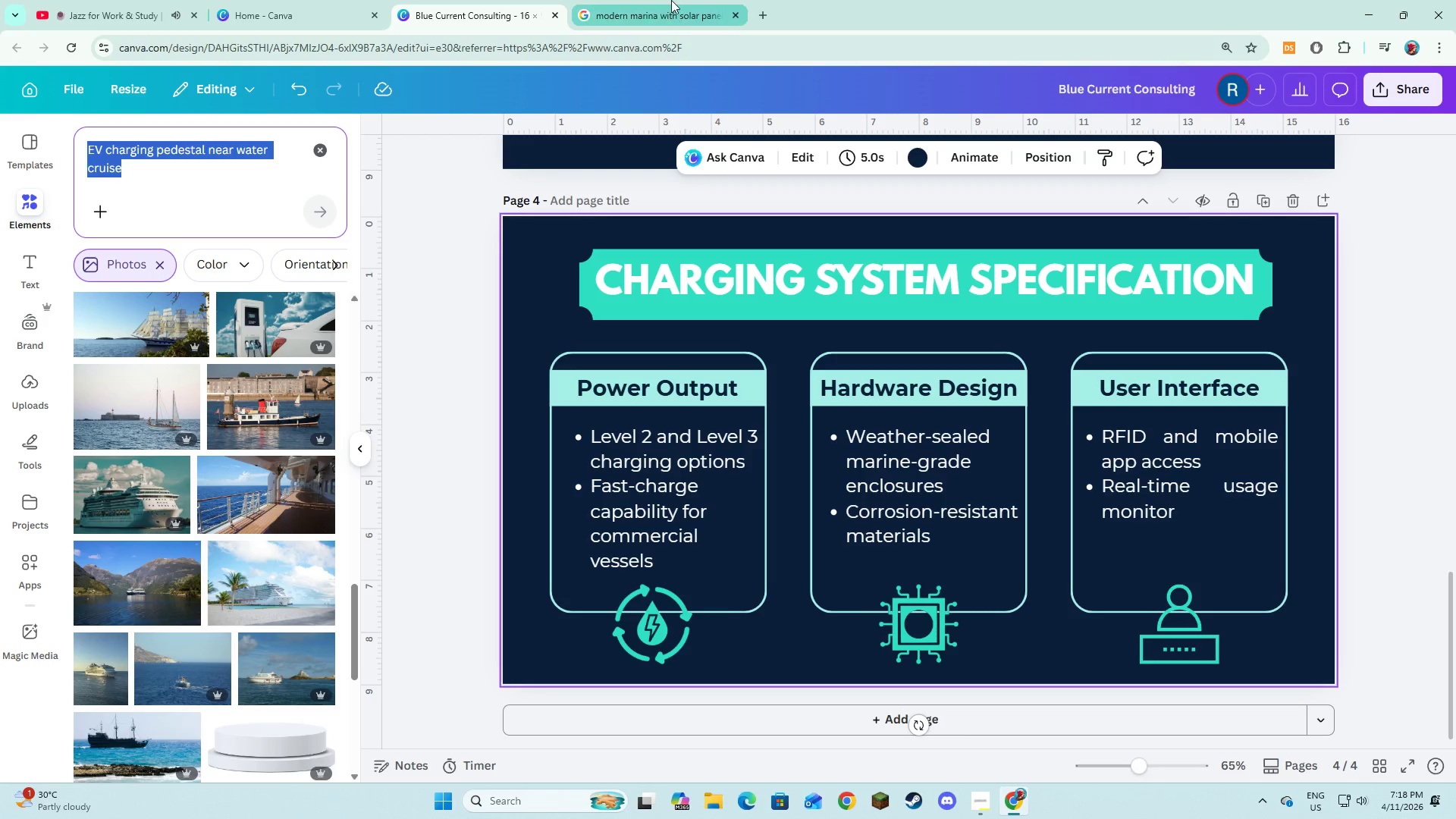 
left_click([671, 0])
 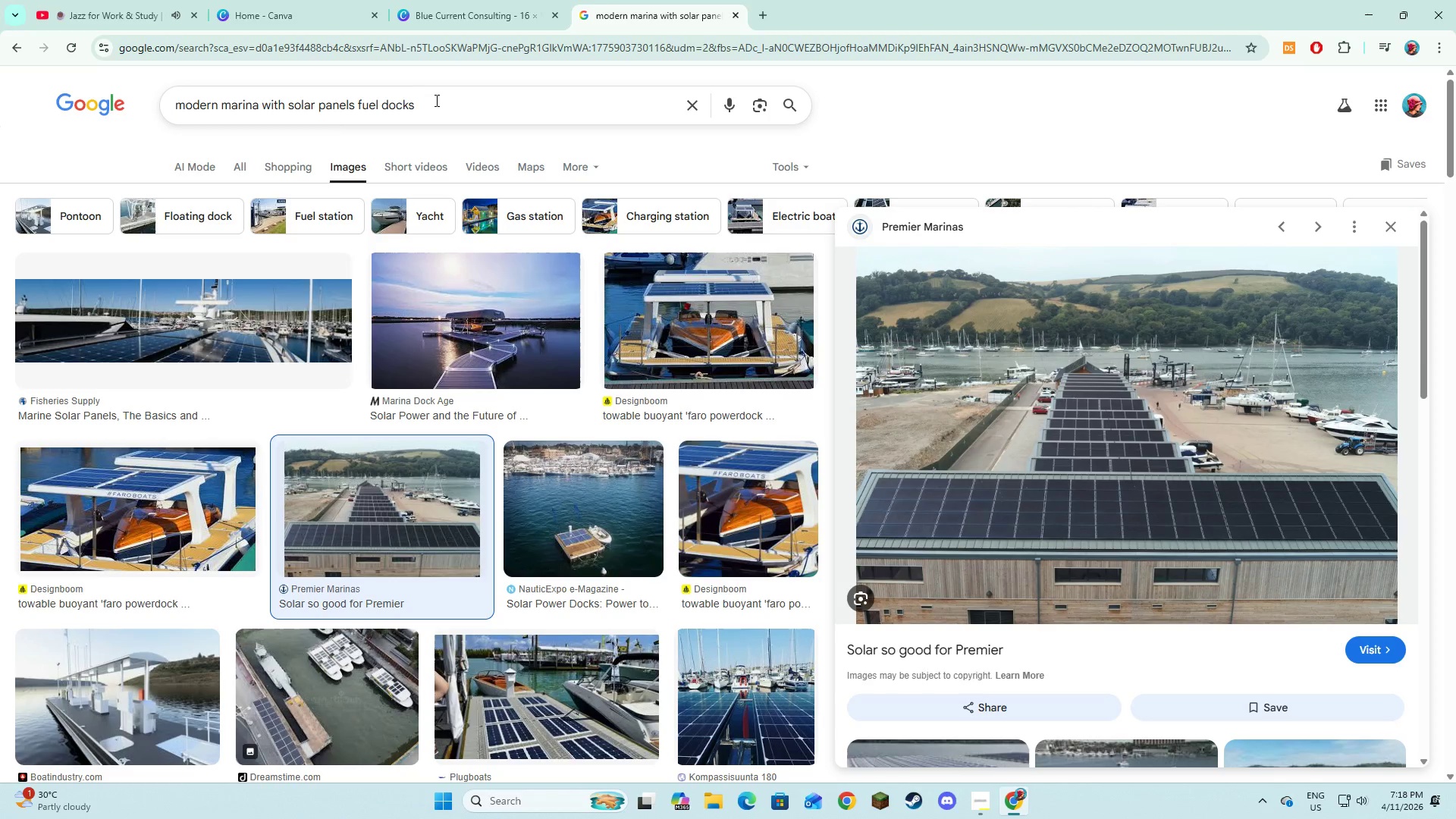 
left_click_drag(start_coordinate=[436, 100], to_coordinate=[164, 97])
 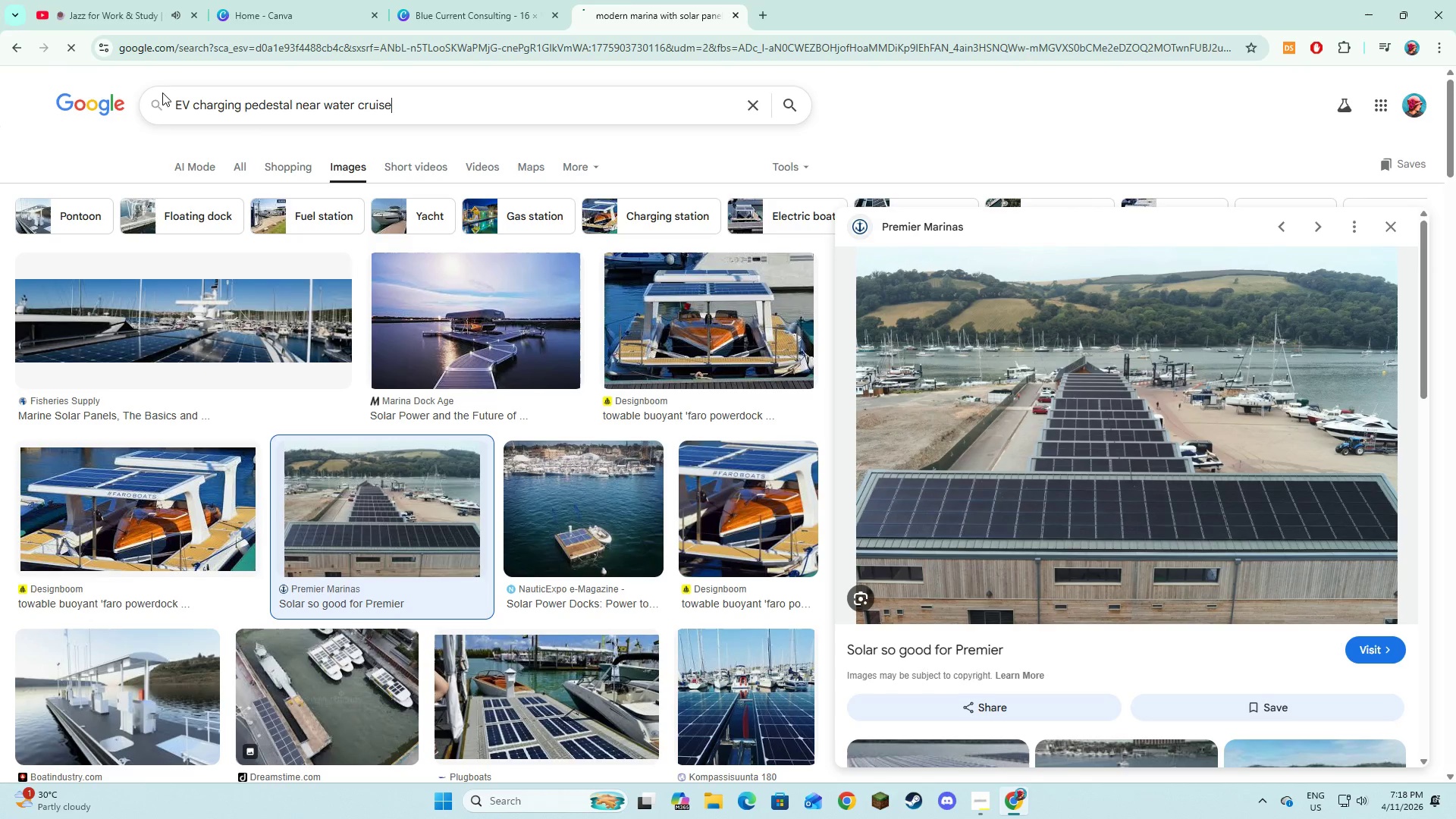 
key(Control+V)
 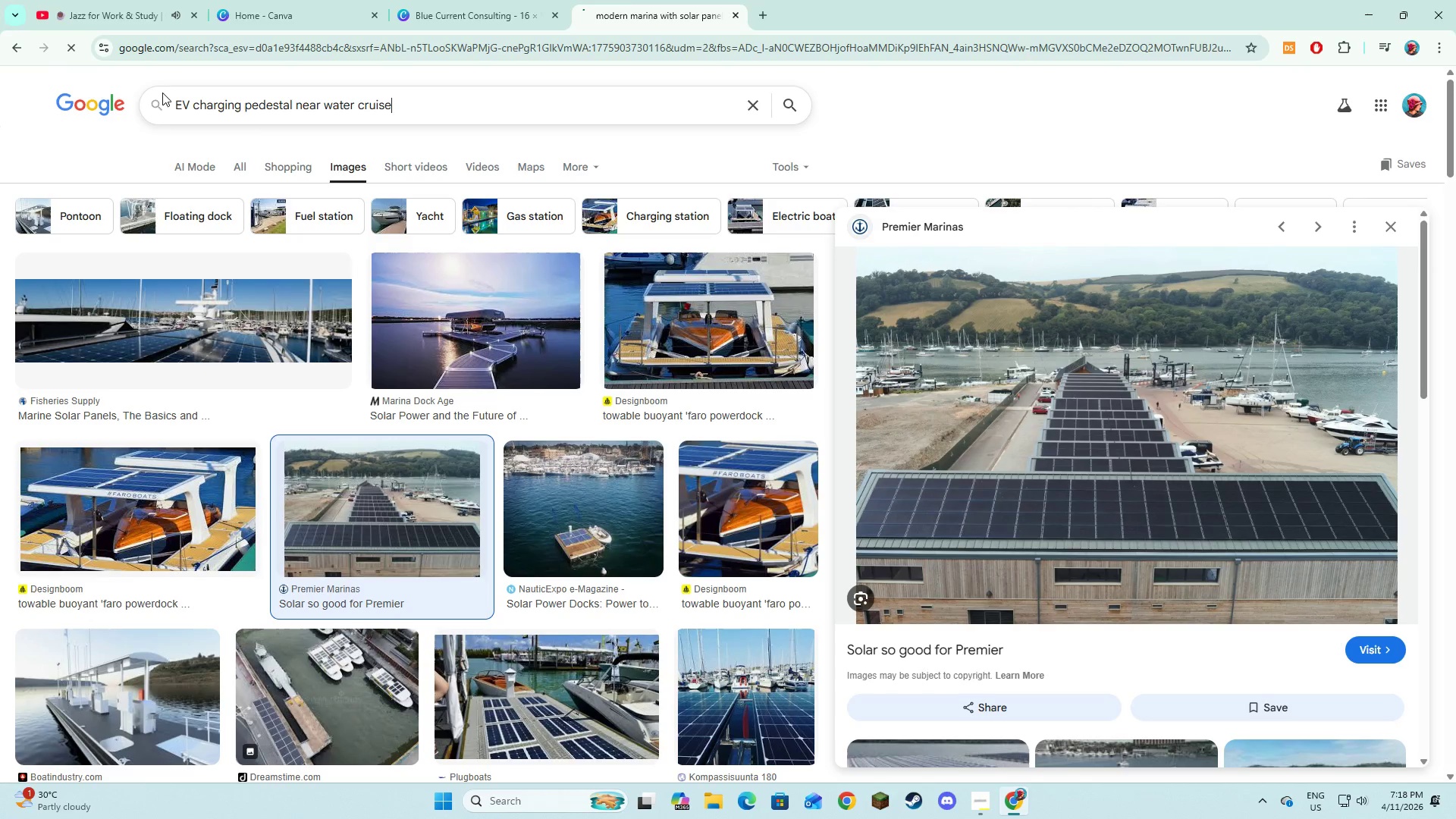 
key(NumpadEnter)
 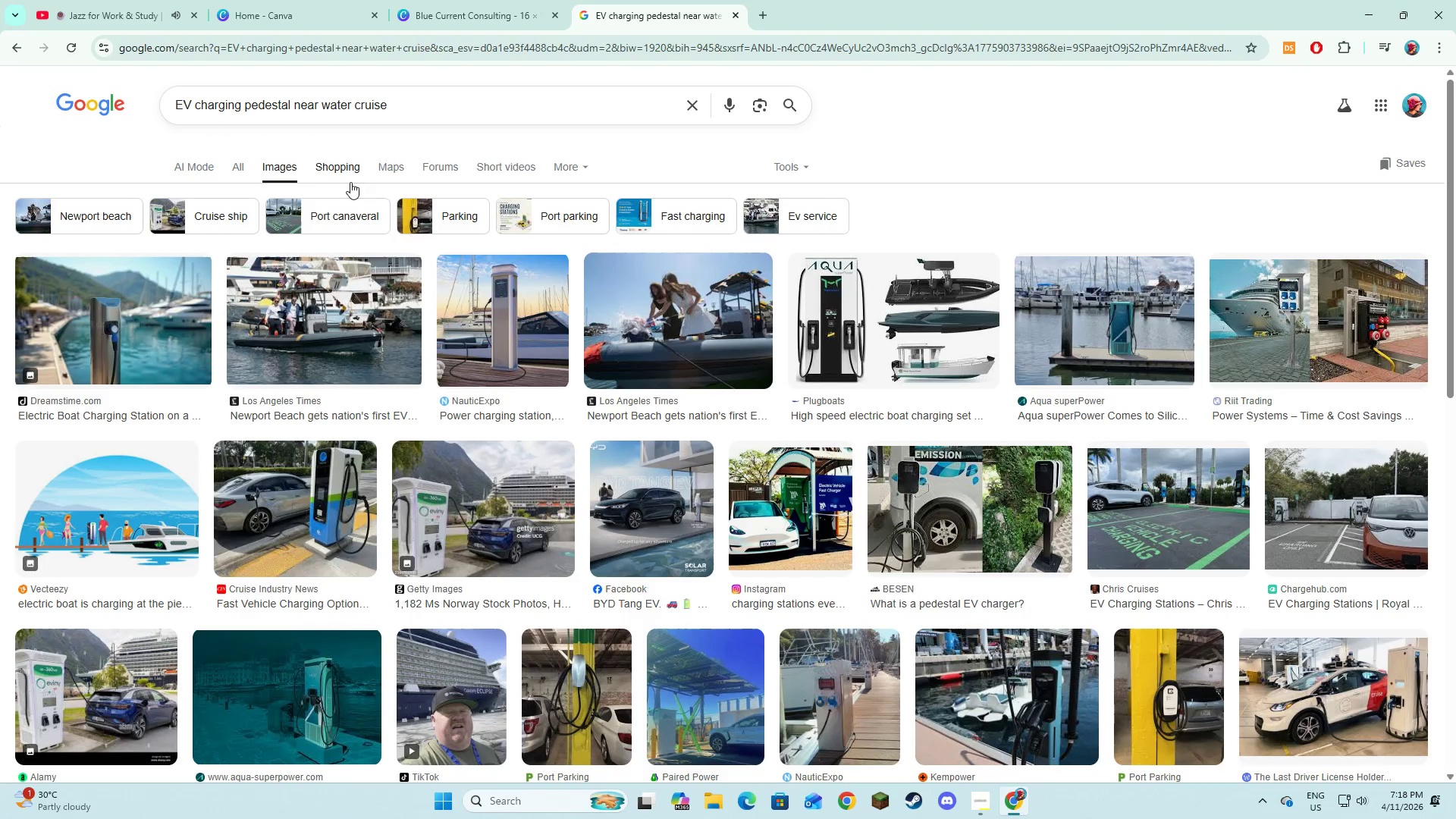 
left_click([501, 303])
 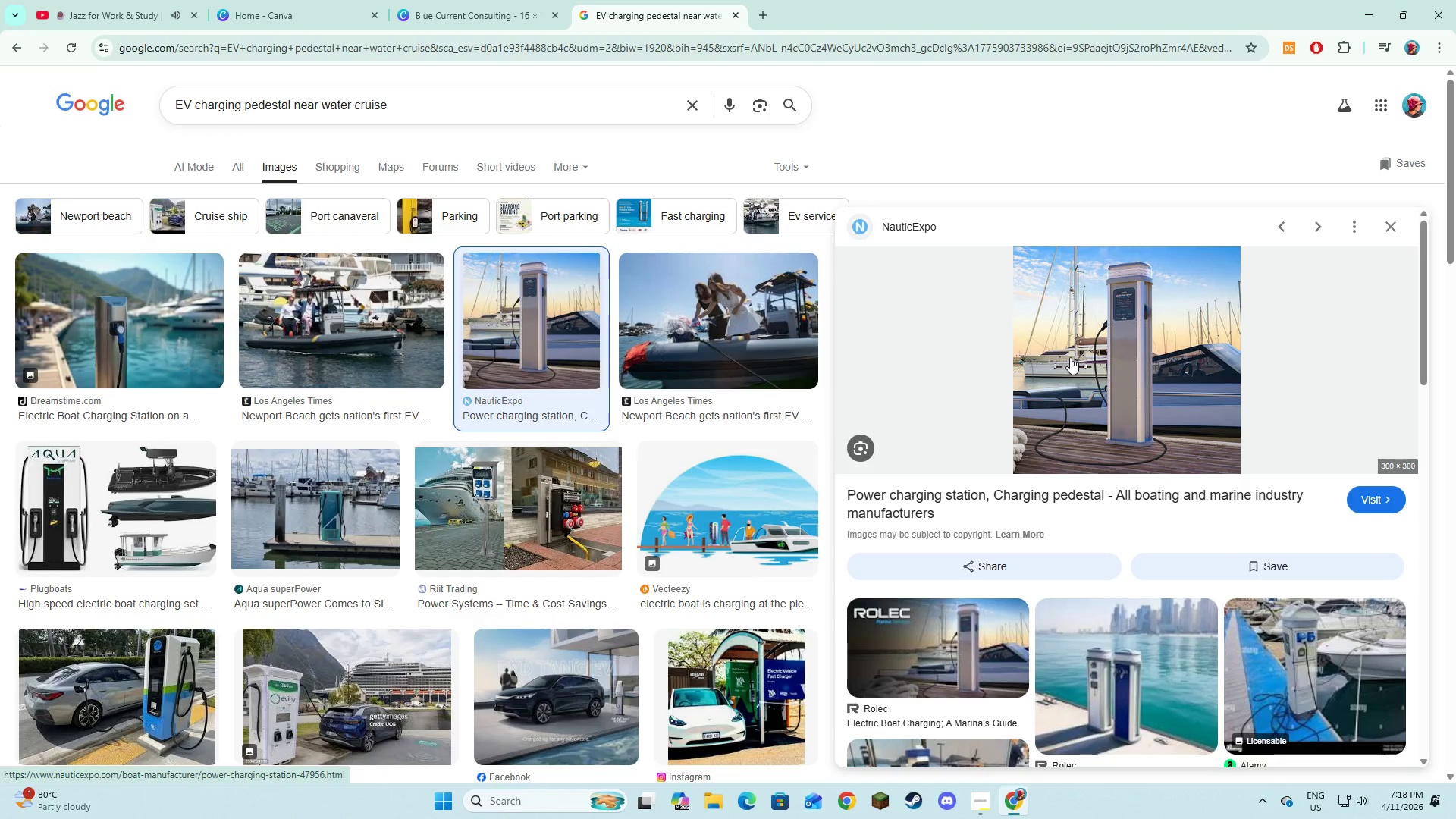 
wait(6.42)
 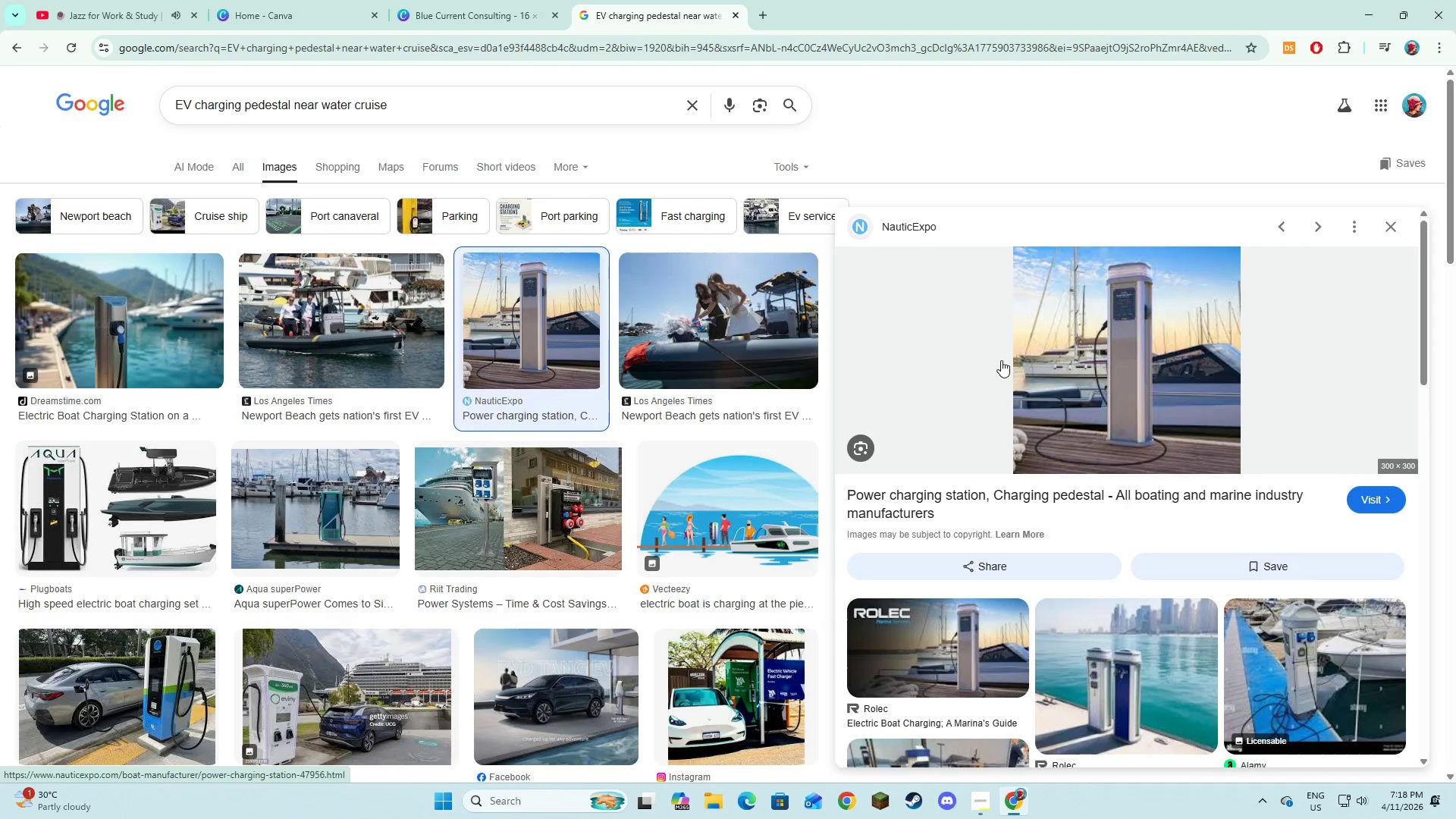 
right_click([1070, 357])
 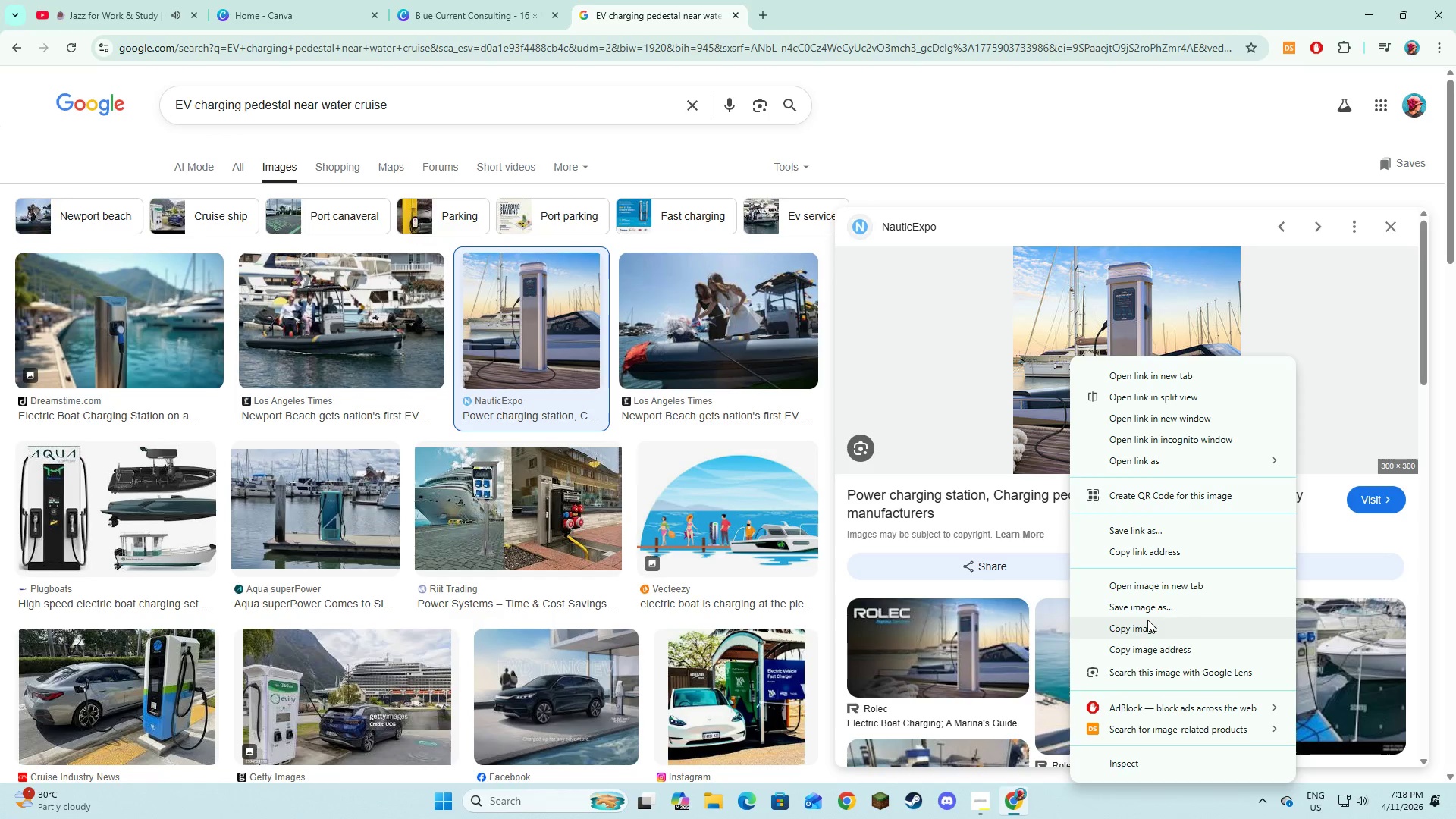 
left_click([1147, 621])
 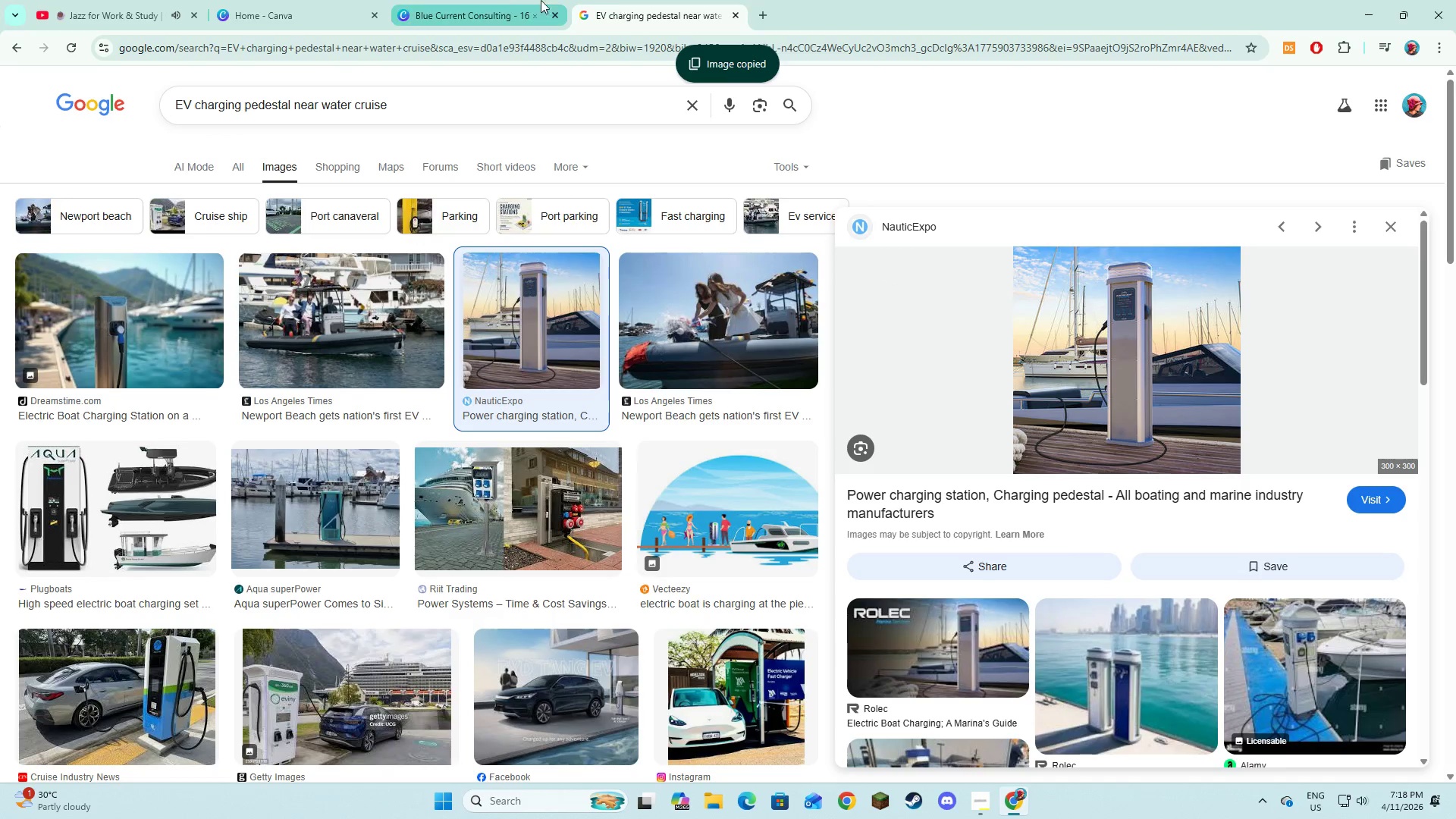 
left_click([505, 2])
 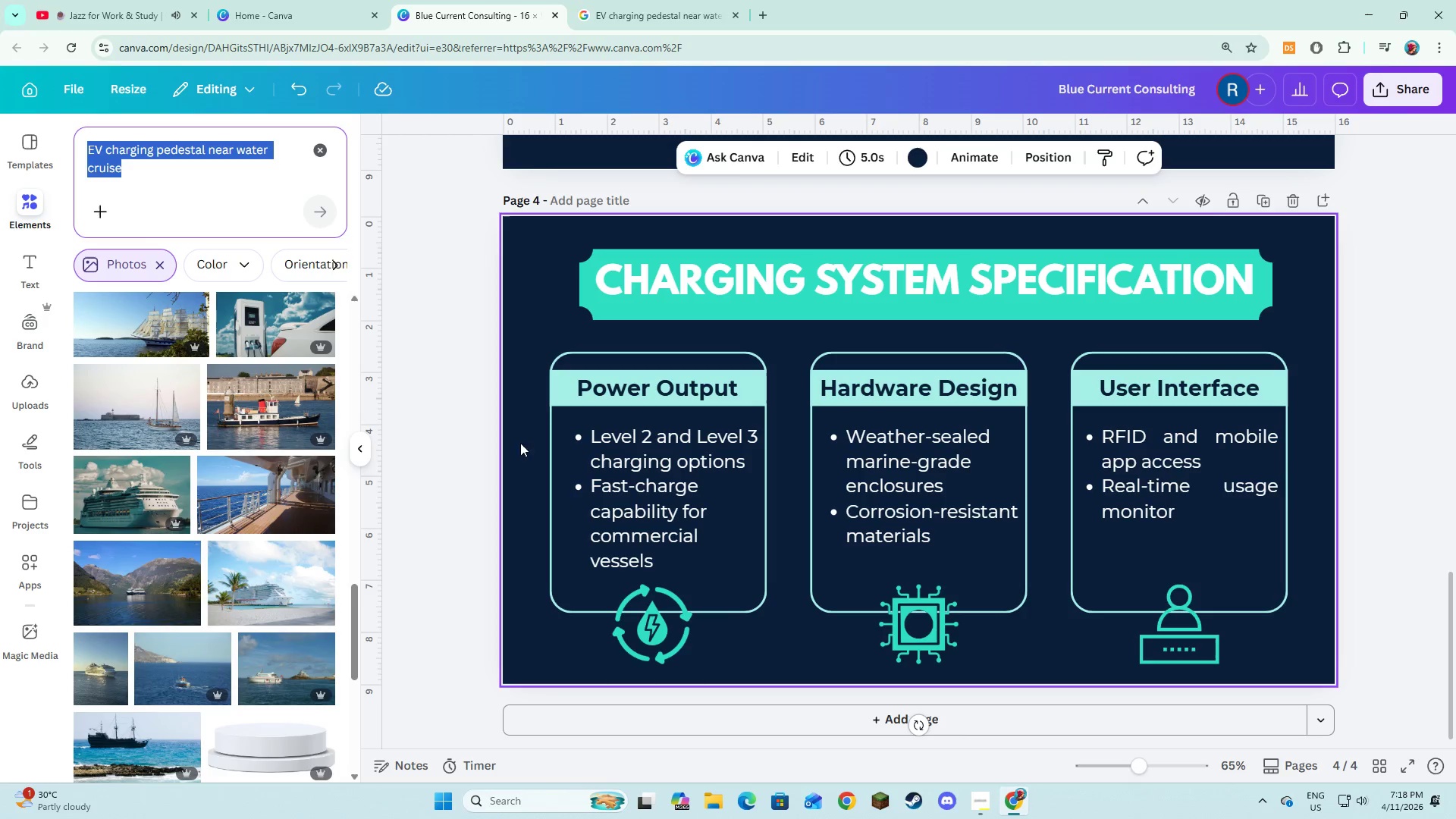 
left_click([461, 472])
 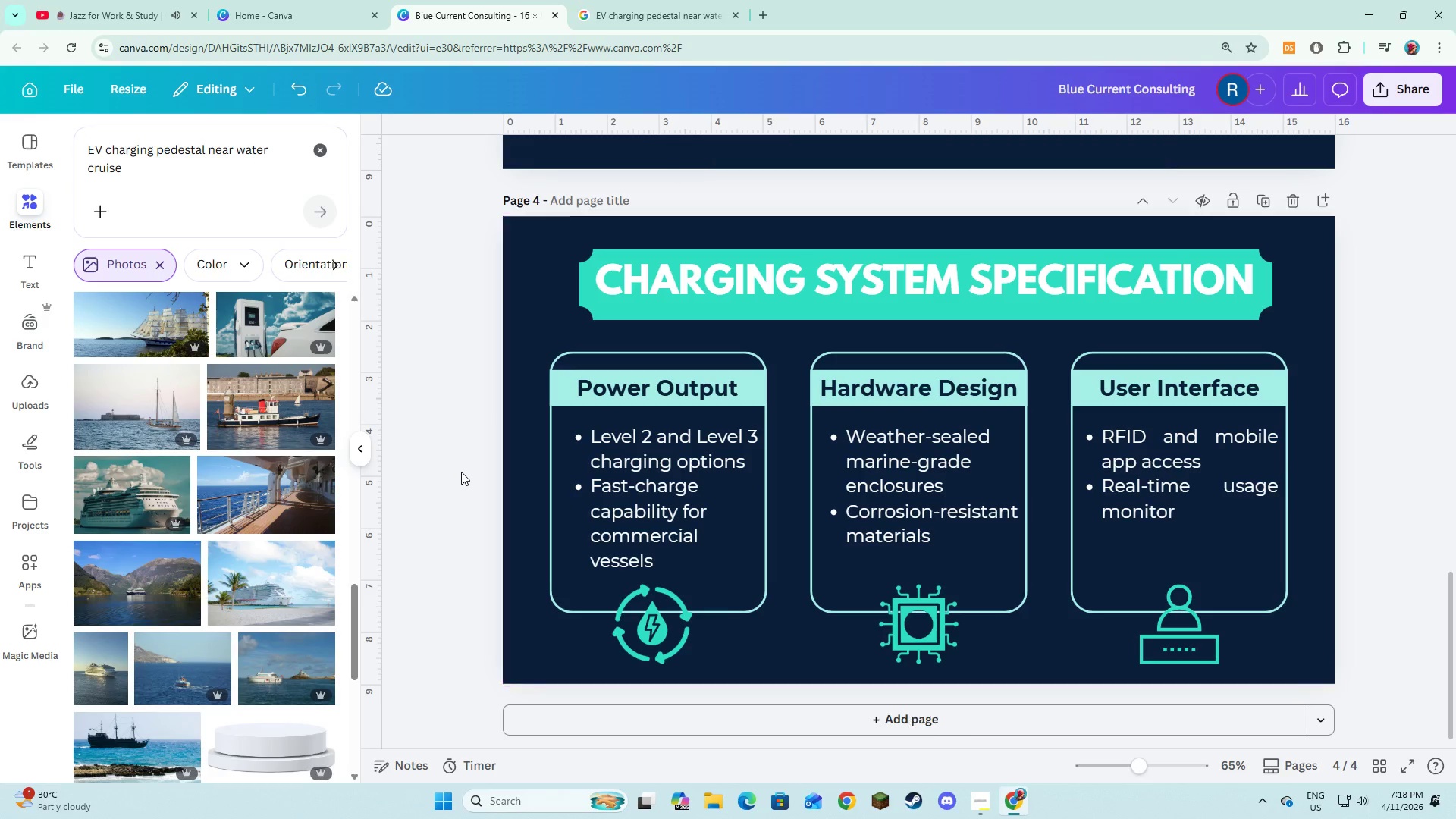 
key(Control+V)
 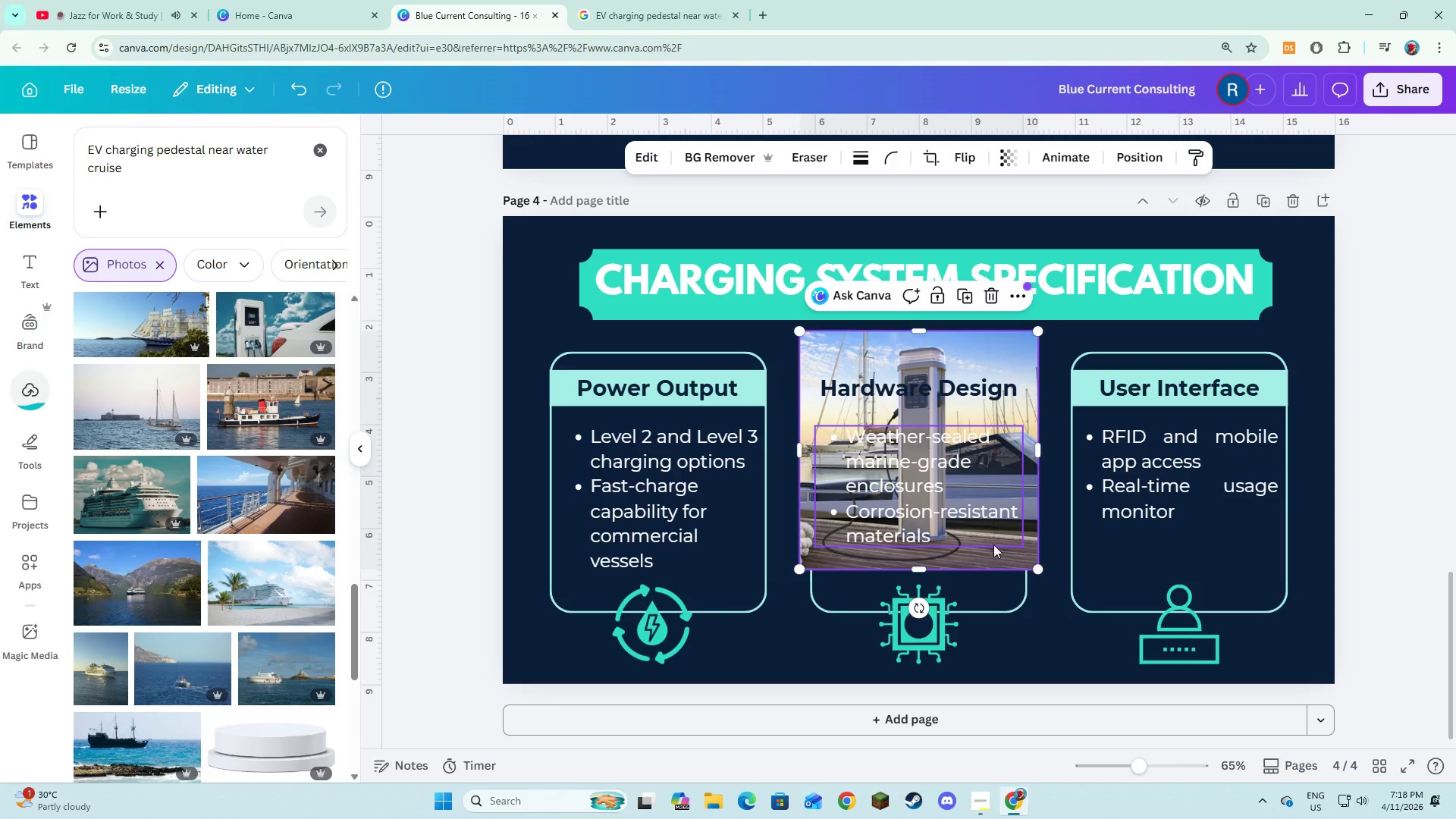 
right_click([993, 549])
 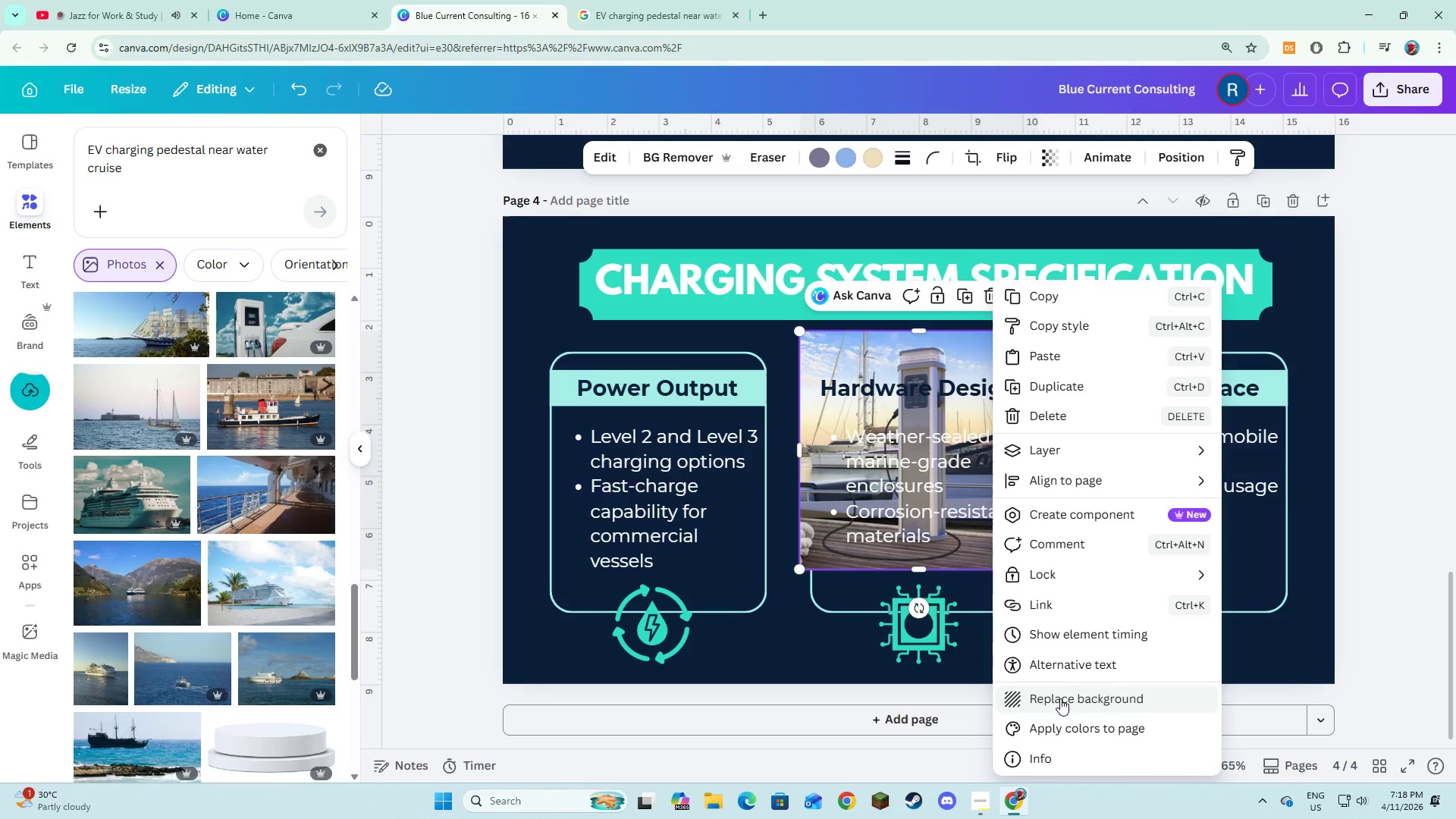 
left_click([1060, 698])
 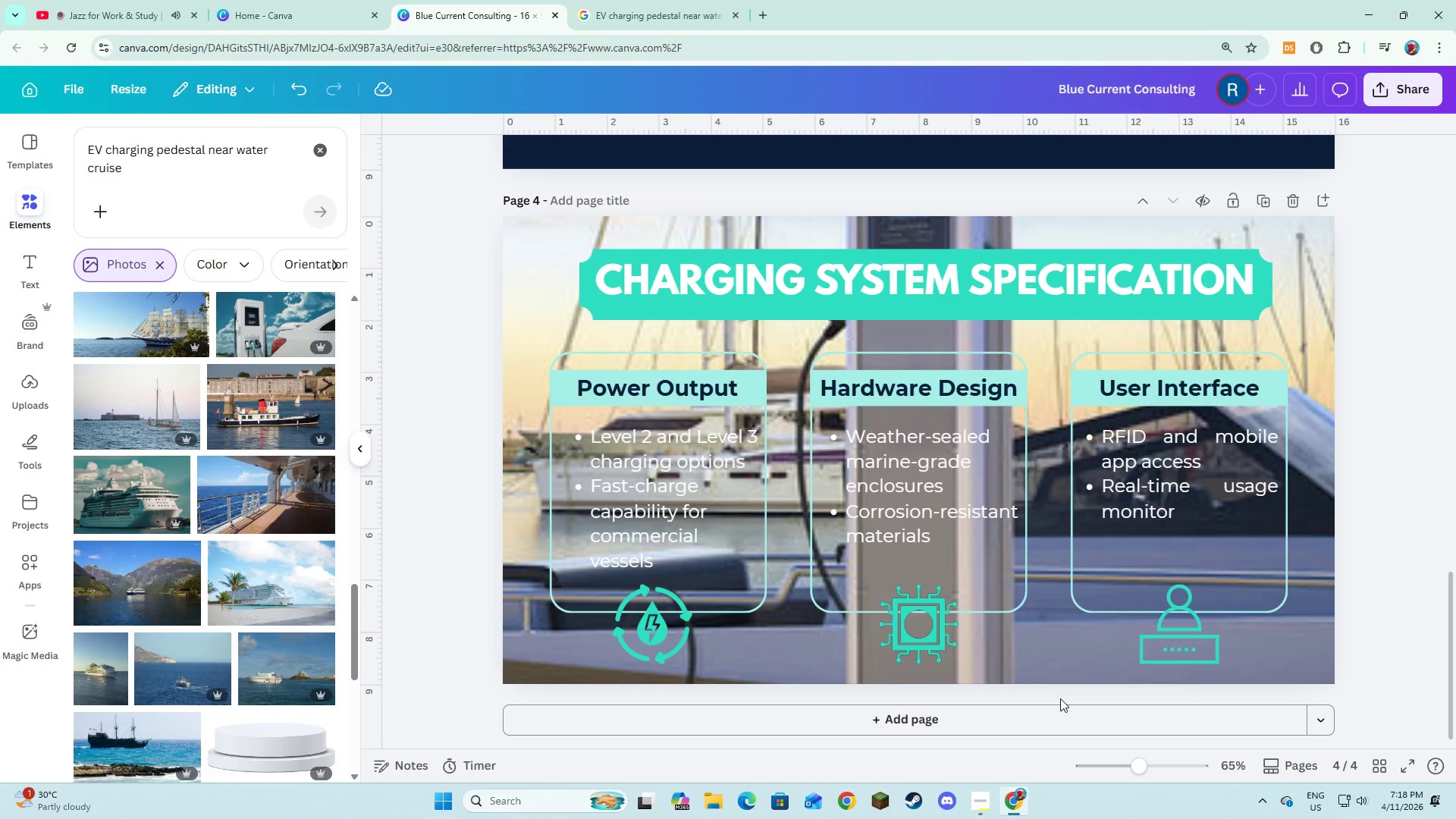 
key(Control+Z)
 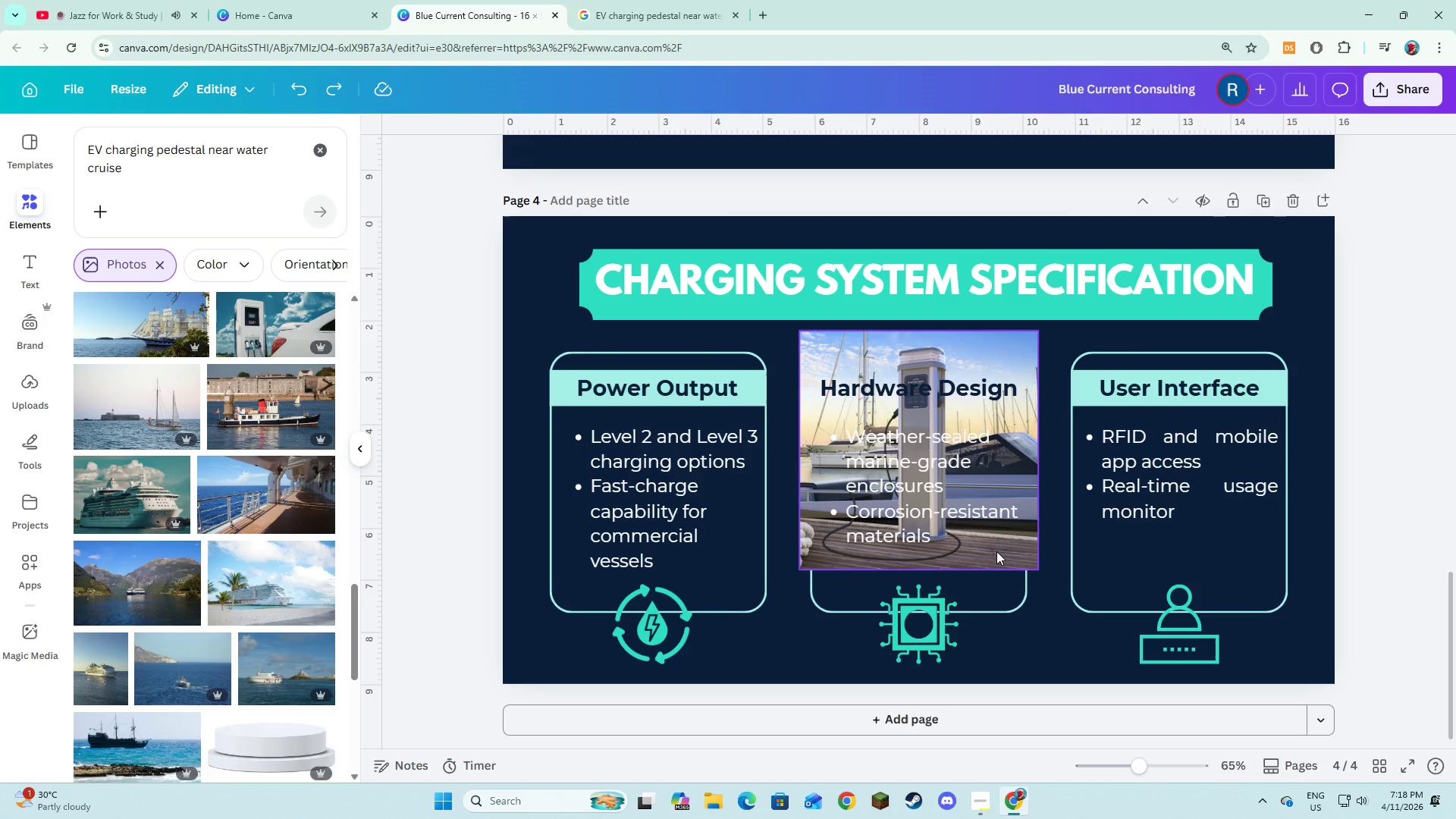 
left_click([1012, 560])
 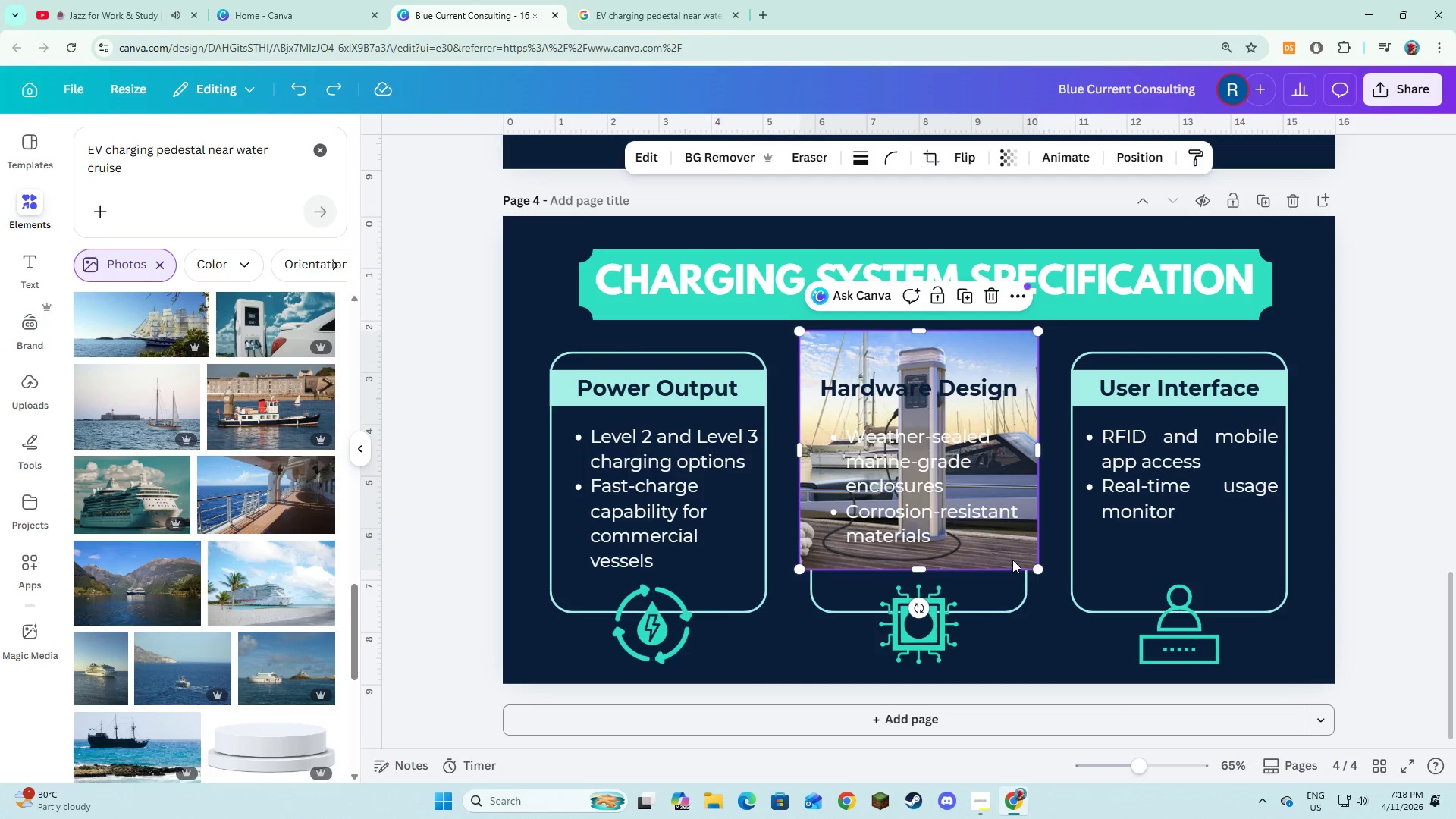 
left_click_drag(start_coordinate=[1012, 560], to_coordinate=[713, 448])
 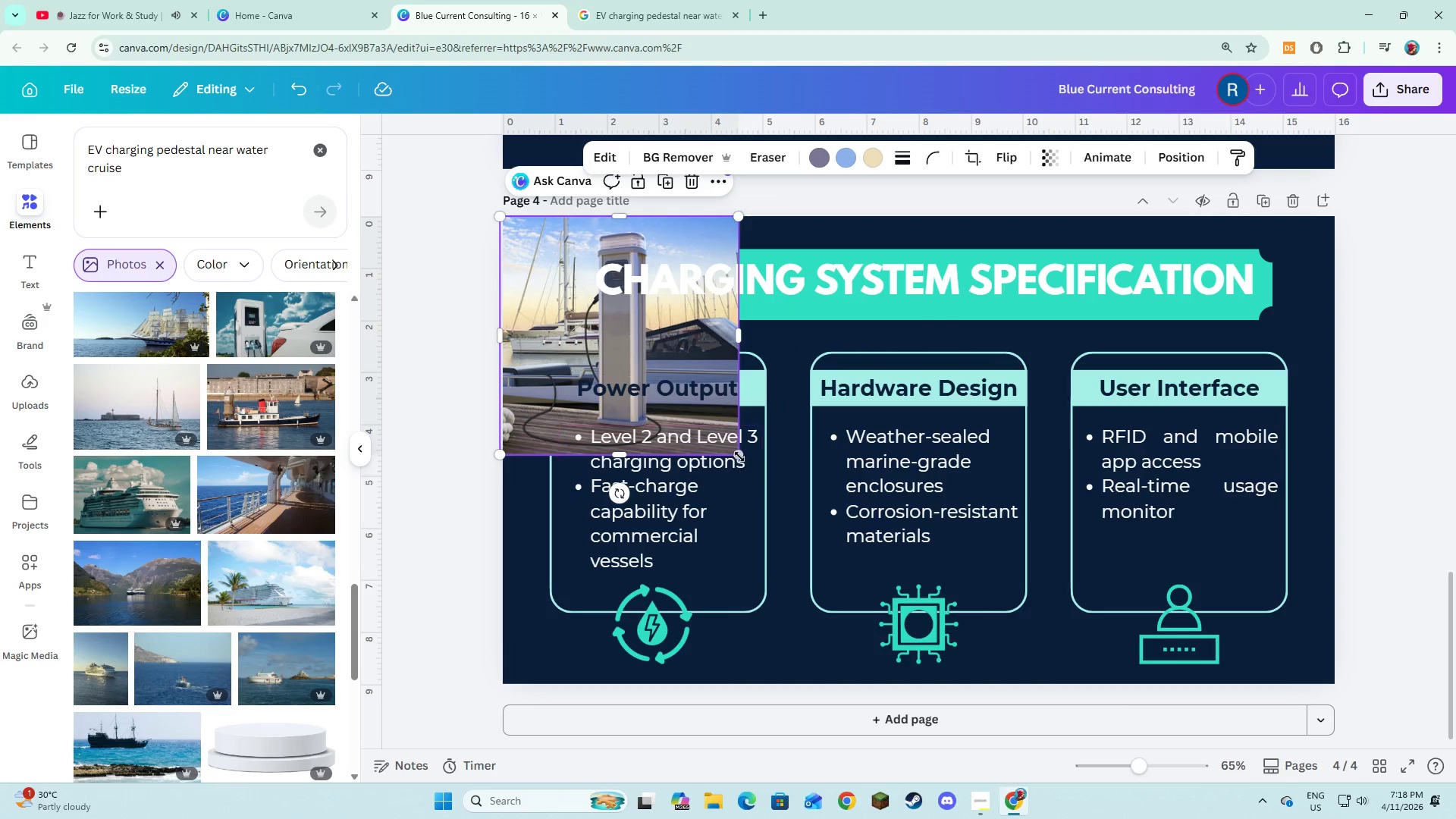 
left_click_drag(start_coordinate=[739, 457], to_coordinate=[1025, 631])
 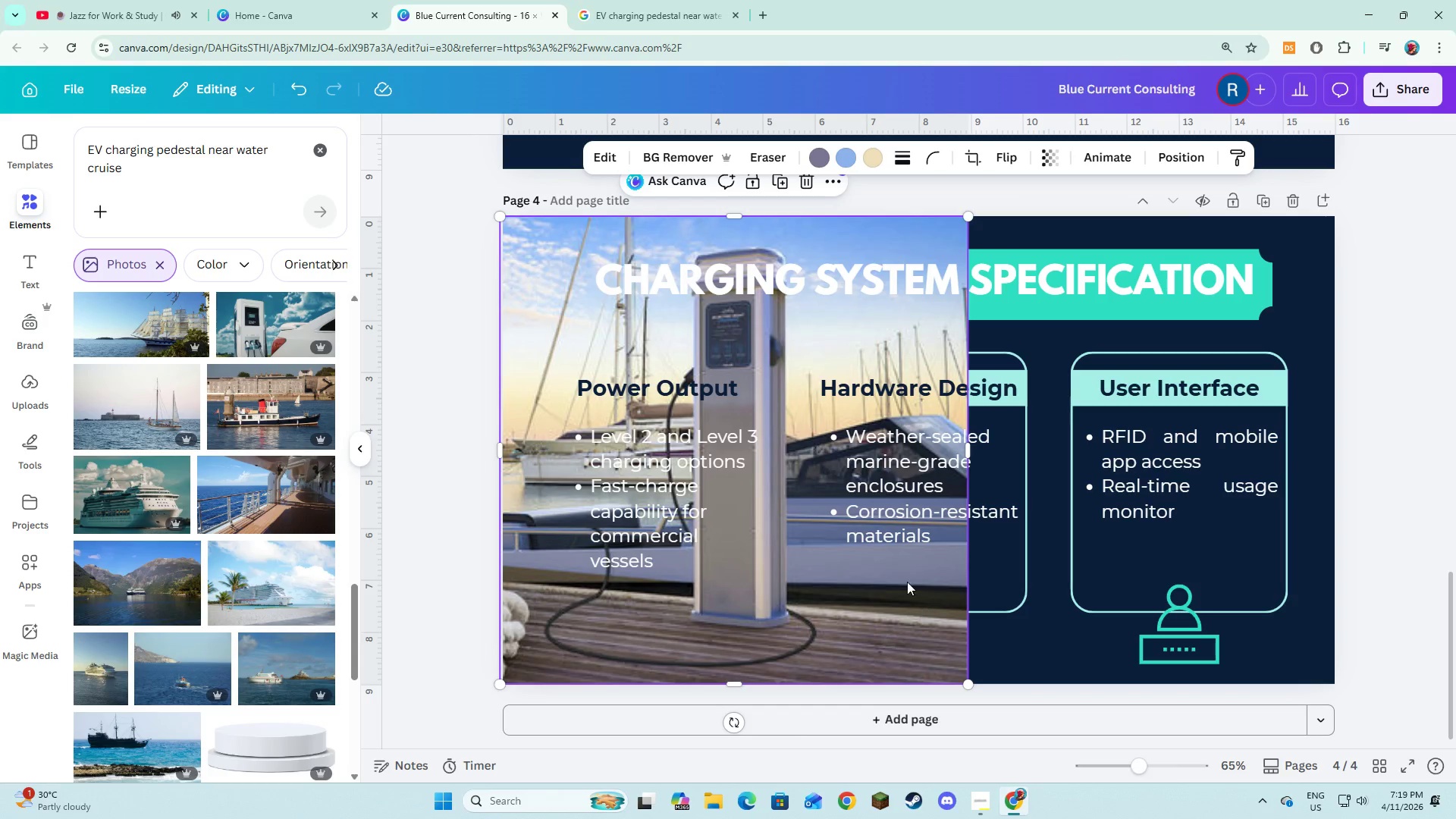 
left_click([670, 0])
 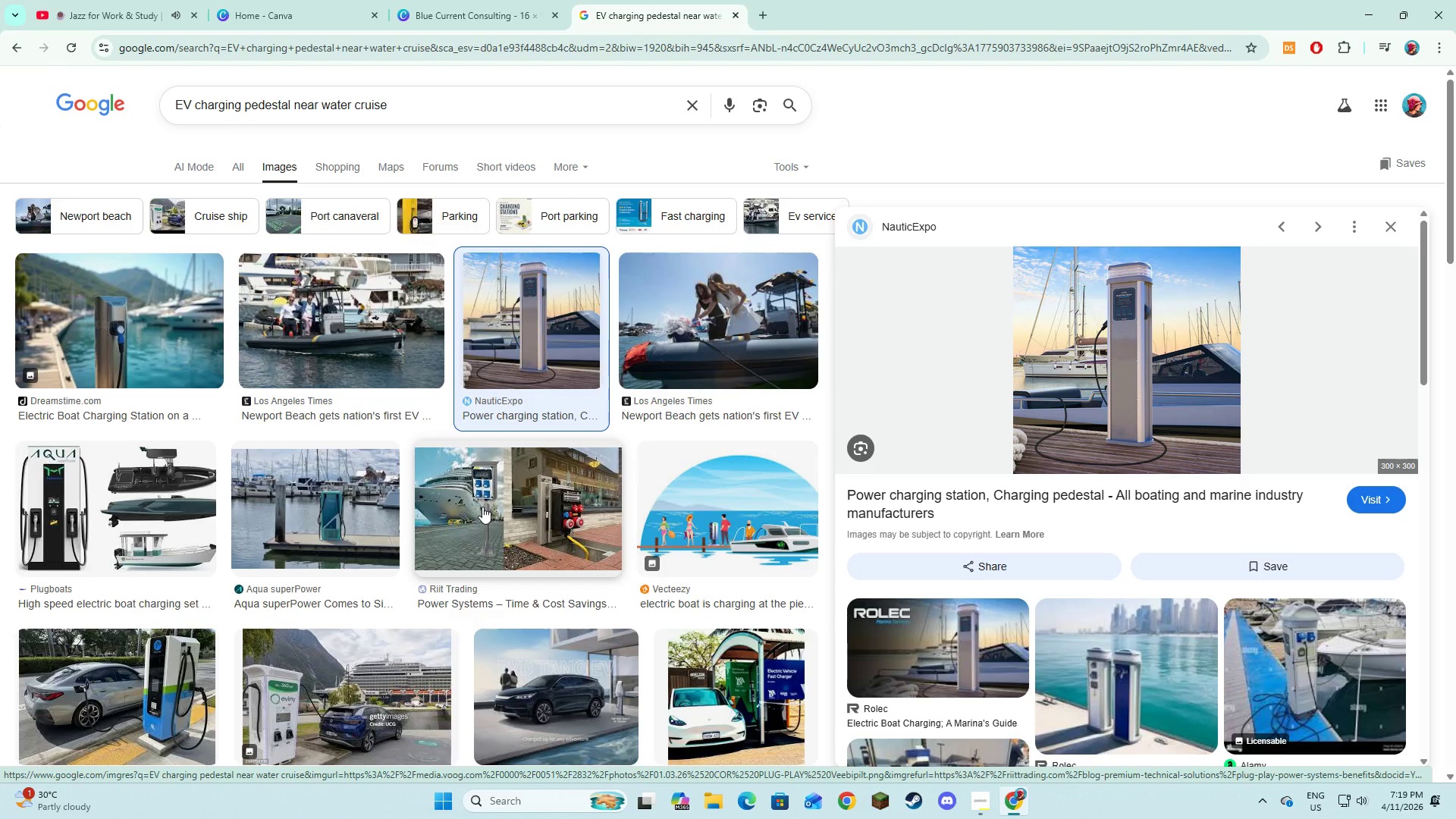 
wait(11.39)
 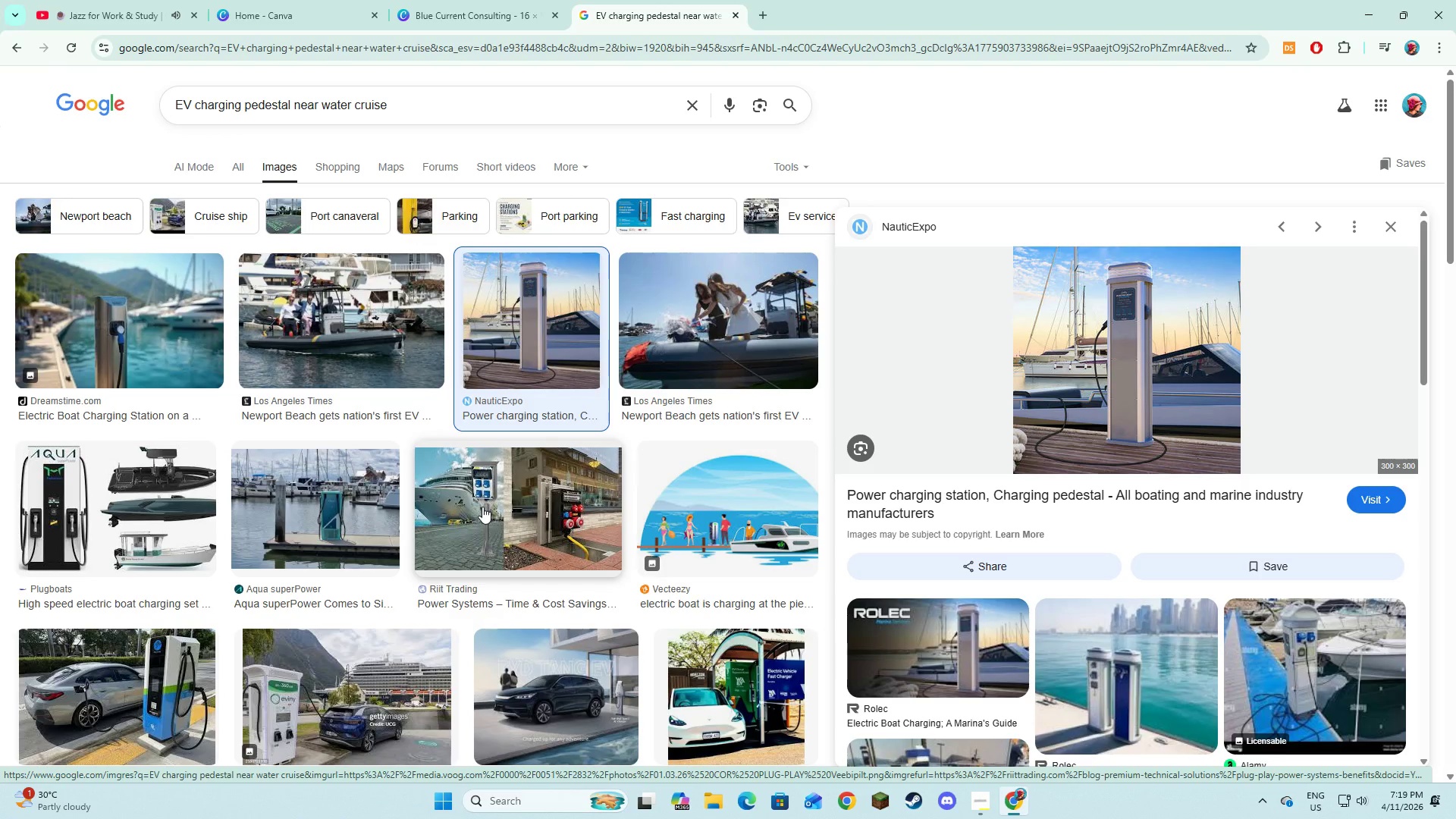 
scroll: coordinate [1042, 535], scroll_direction: down, amount: 10.0
 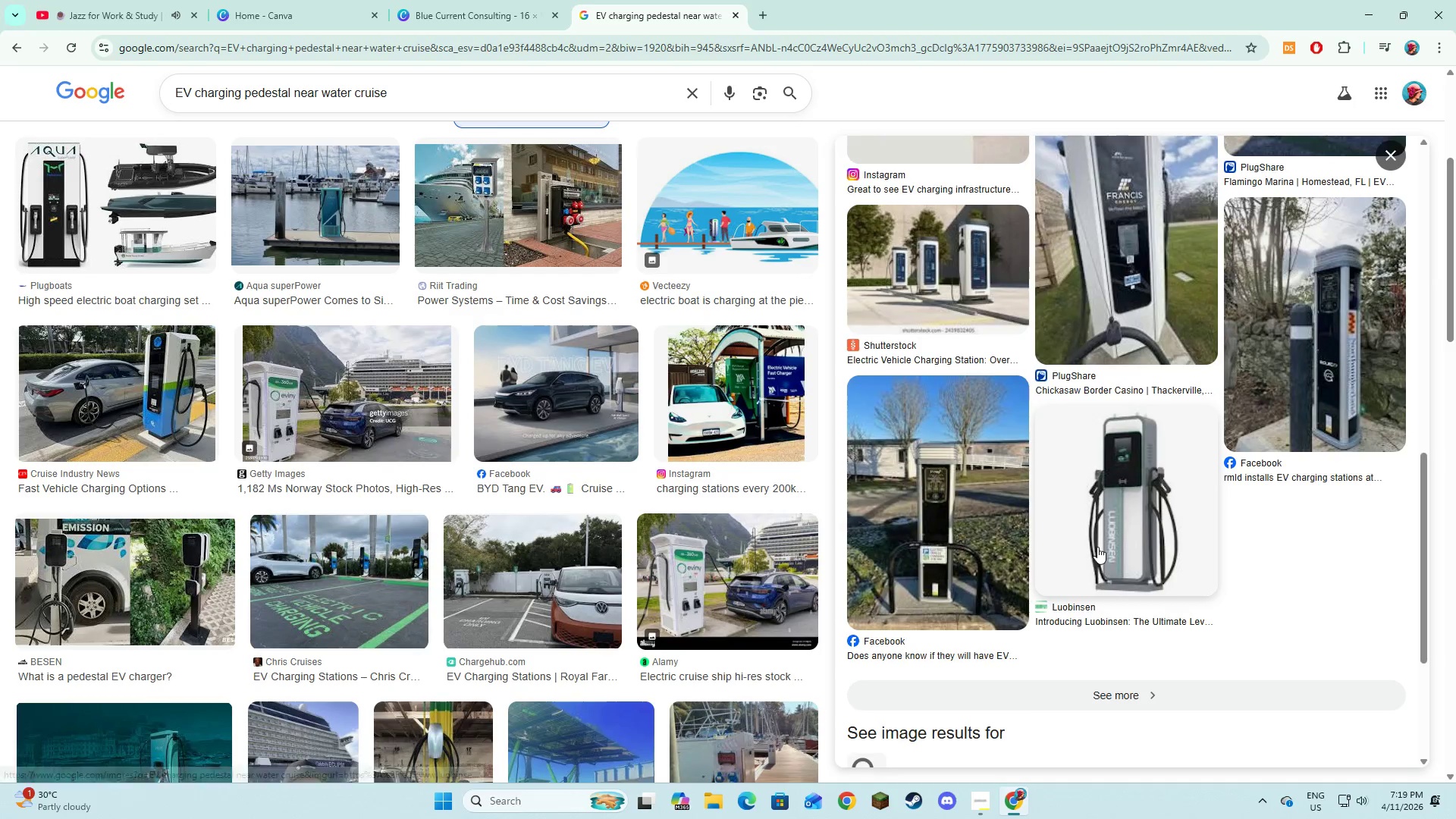 
scroll: coordinate [1097, 547], scroll_direction: up, amount: 1.0
 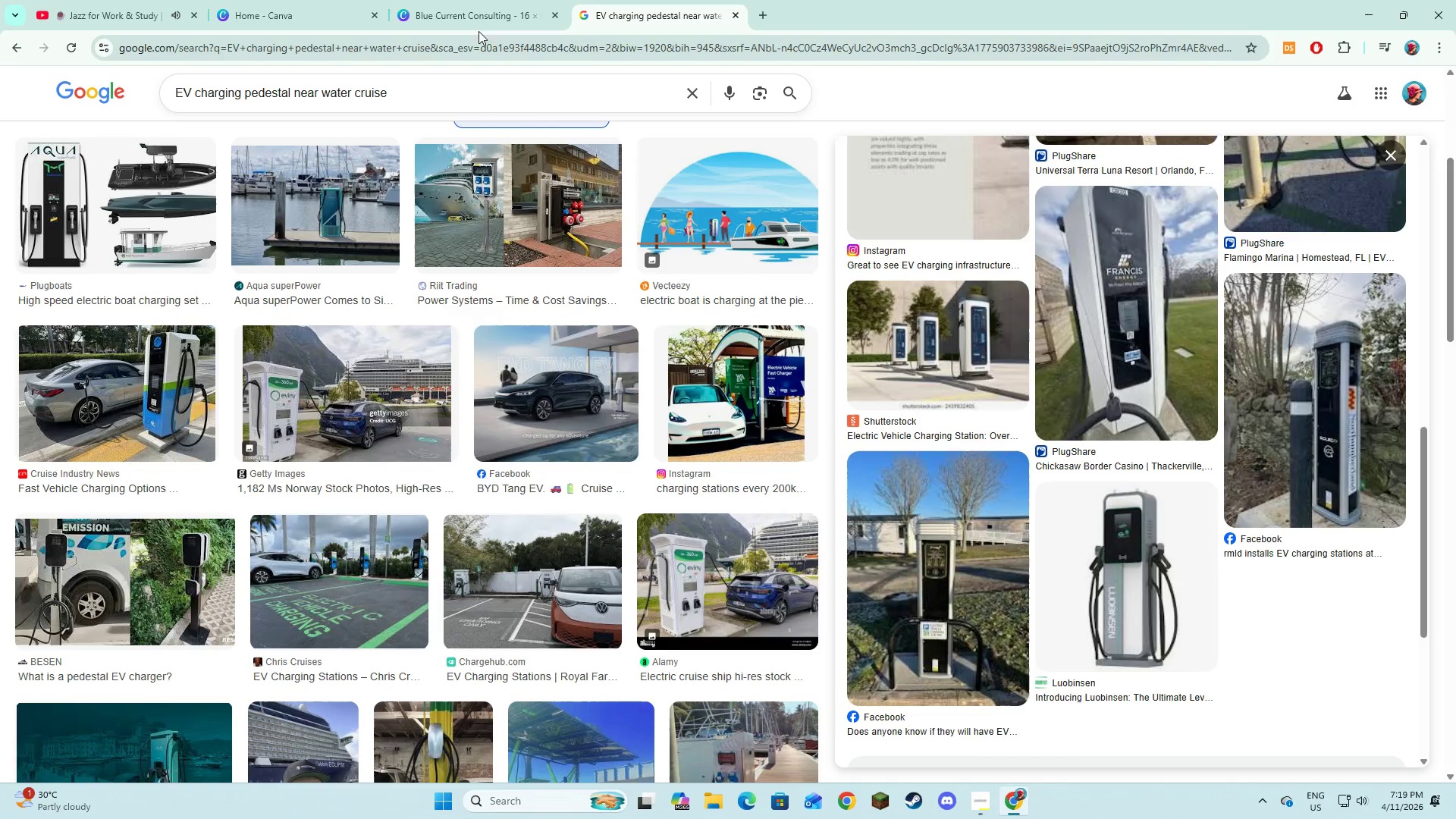 
left_click([453, 0])
 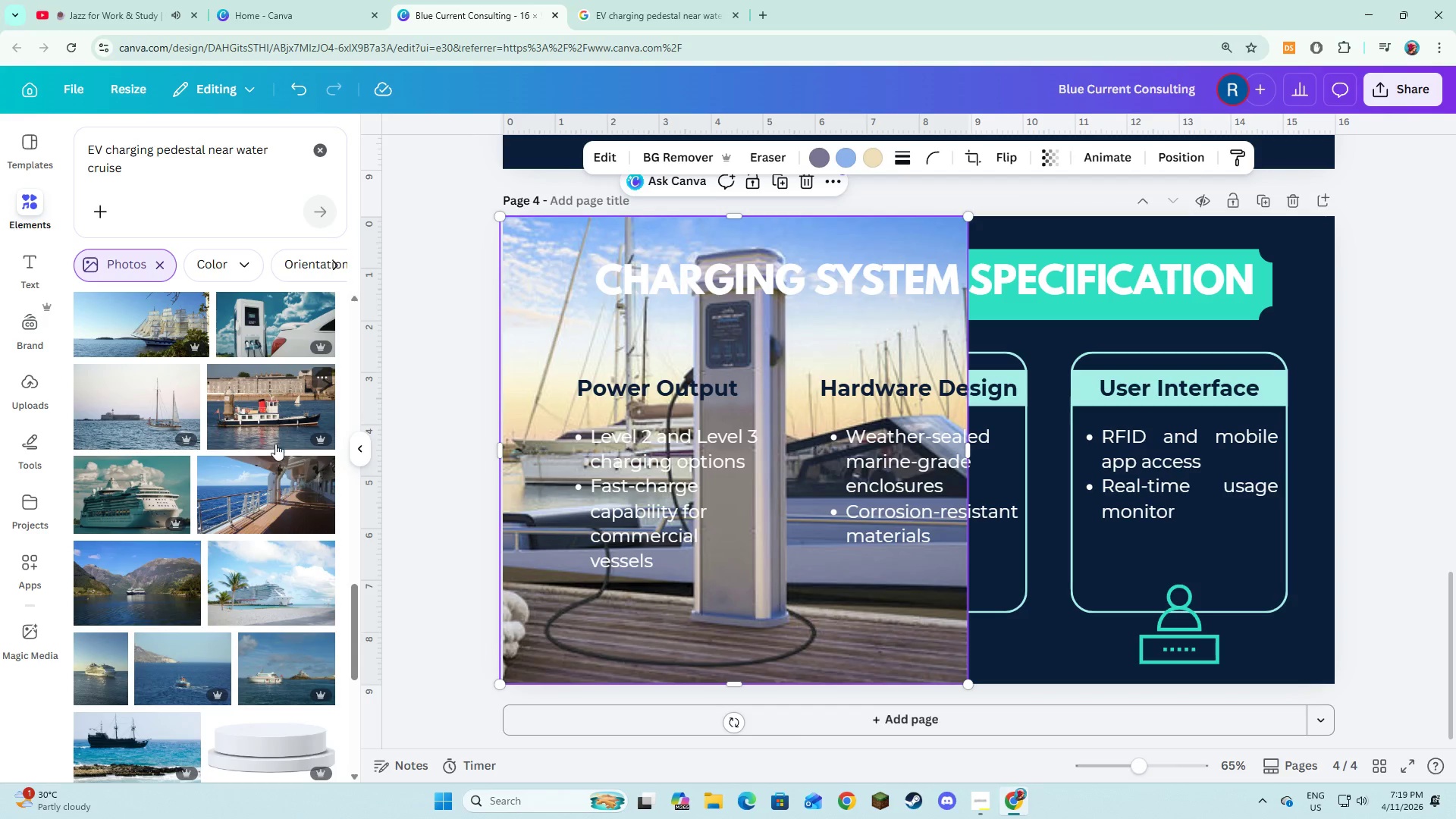 
scroll: coordinate [275, 444], scroll_direction: none, amount: 0.0
 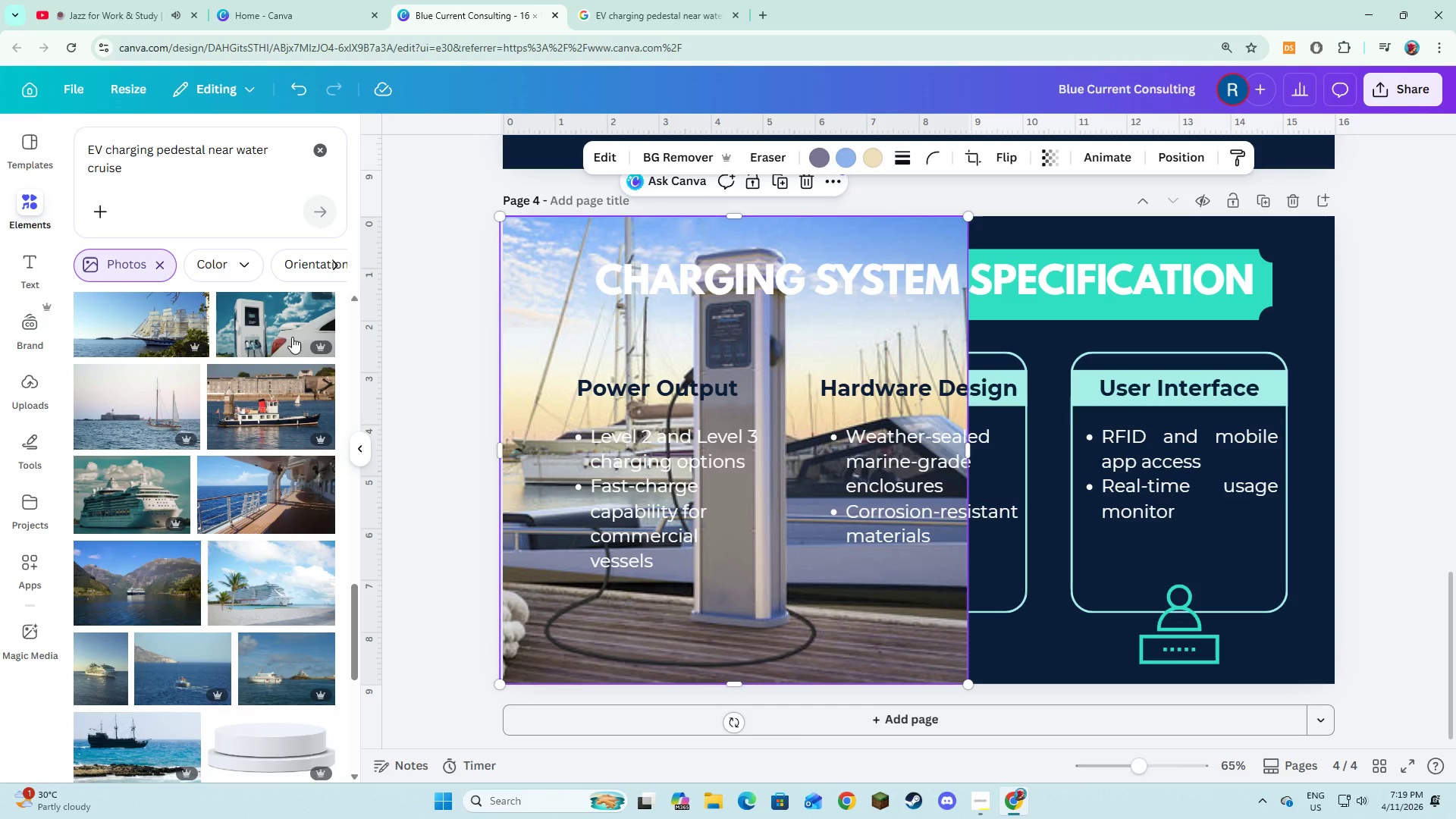 
scroll: coordinate [301, 380], scroll_direction: down, amount: 7.0
 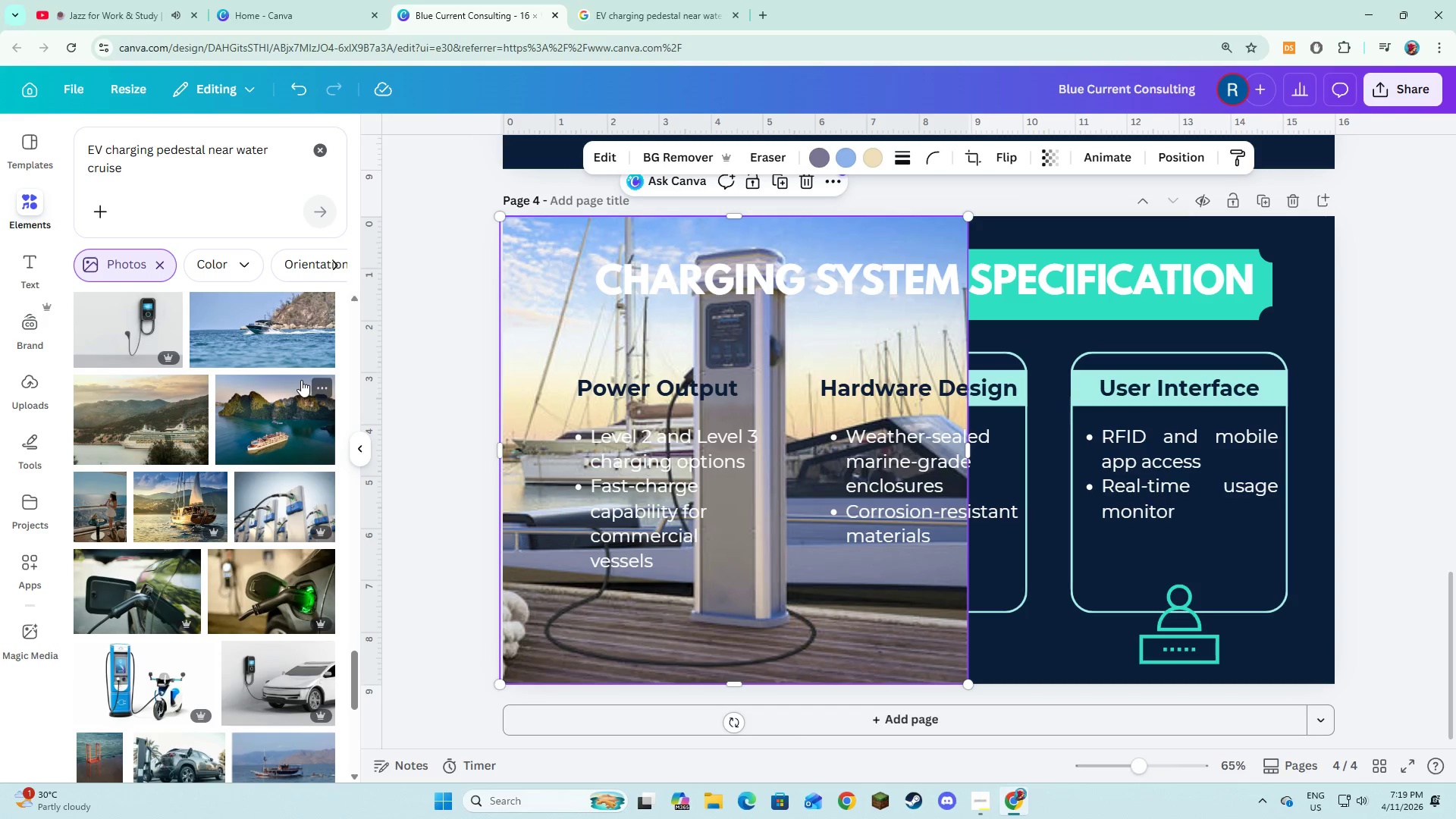 
left_click([281, 509])
 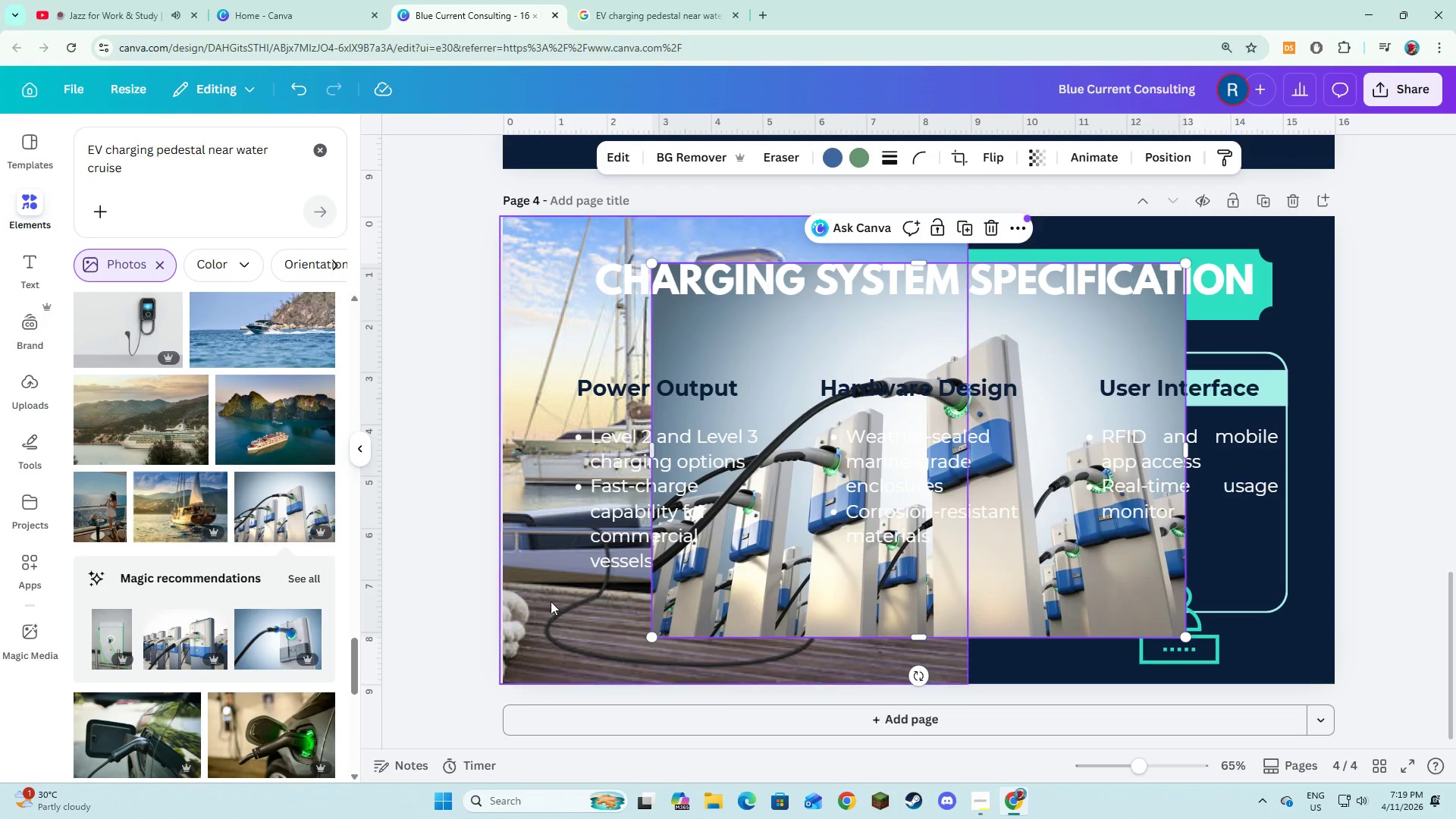 
scroll: coordinate [282, 635], scroll_direction: down, amount: 10.0
 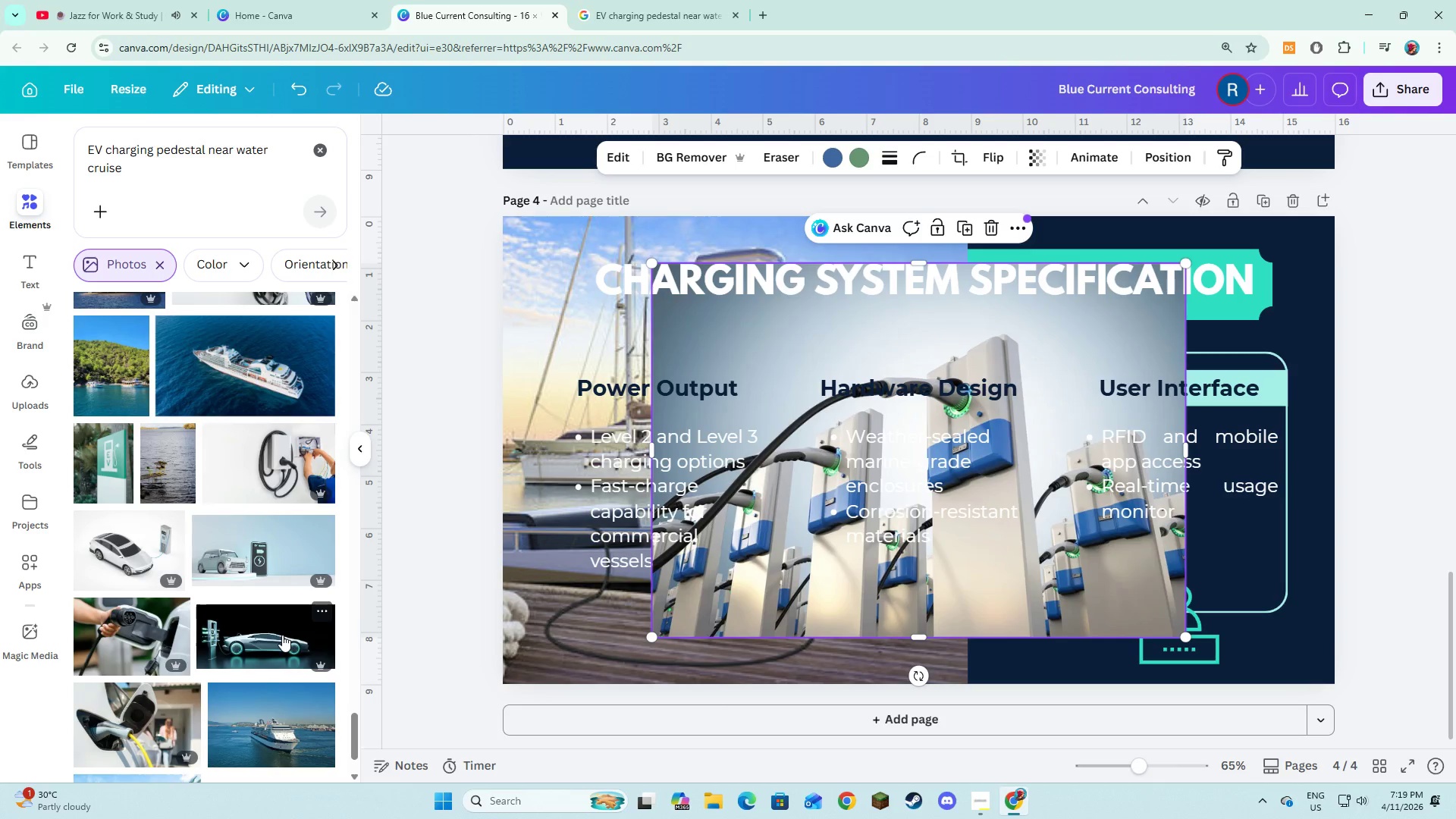 
scroll: coordinate [282, 635], scroll_direction: down, amount: 9.0
 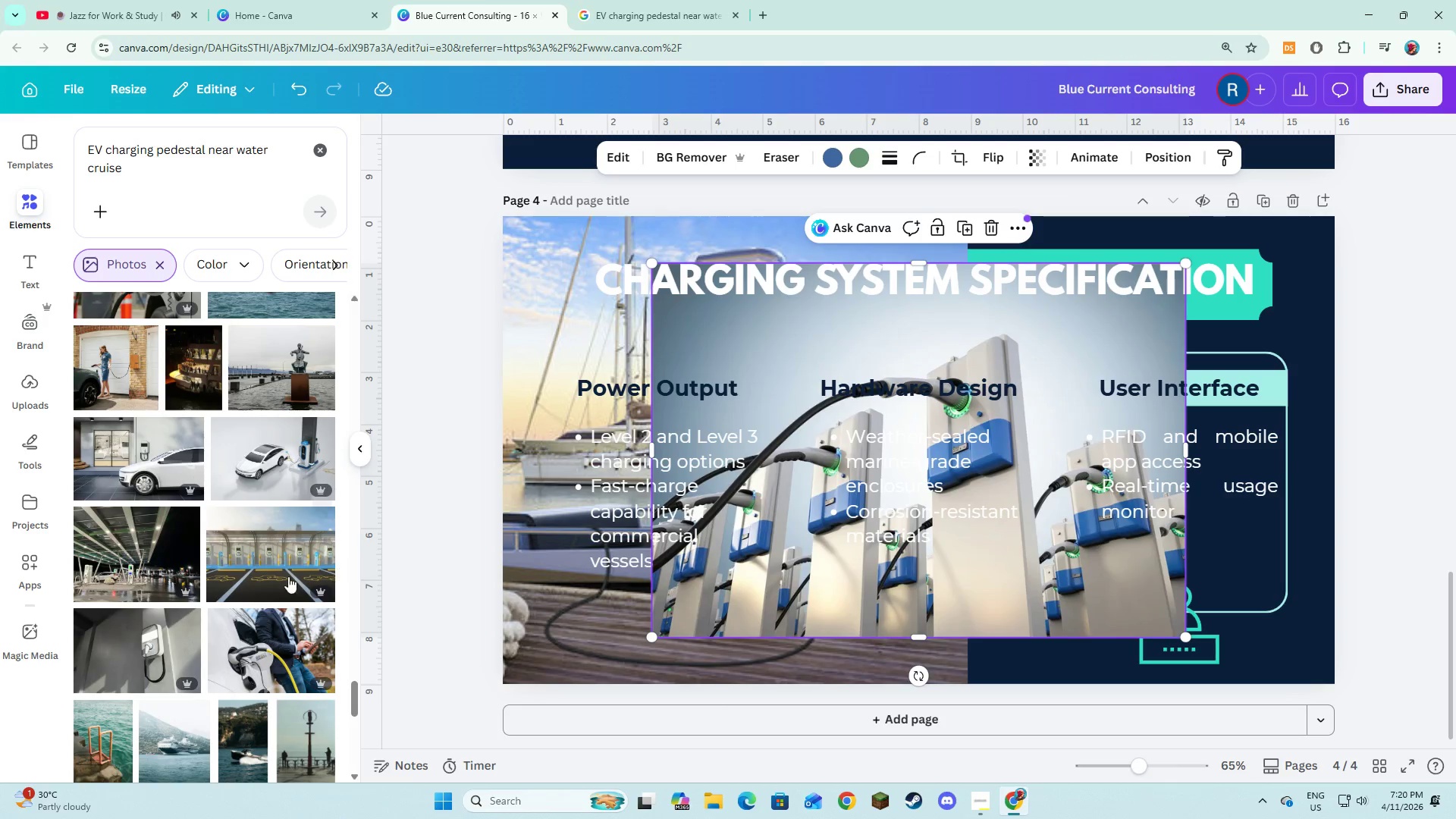 
left_click([136, 577])
 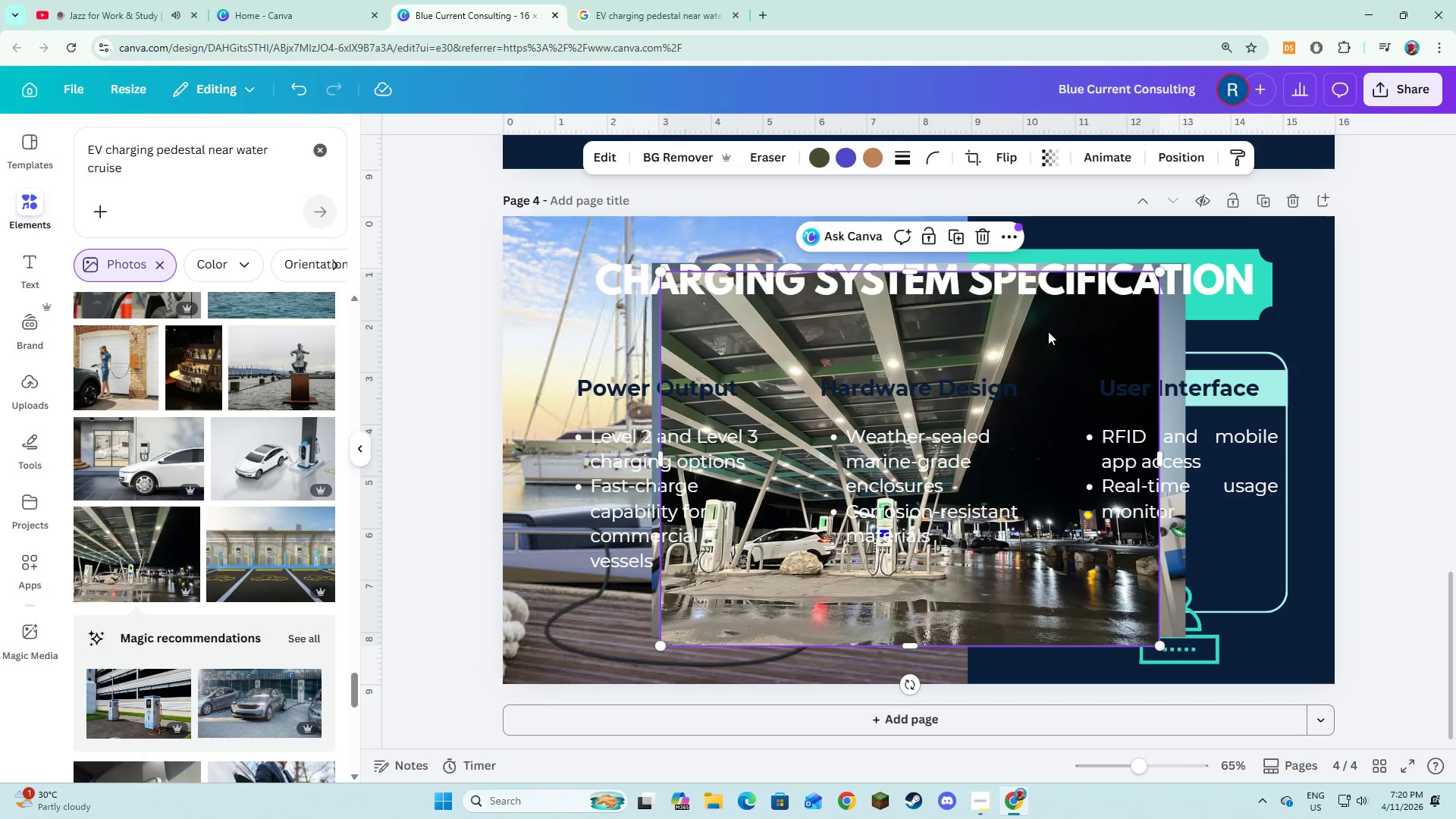 
left_click([973, 239])
 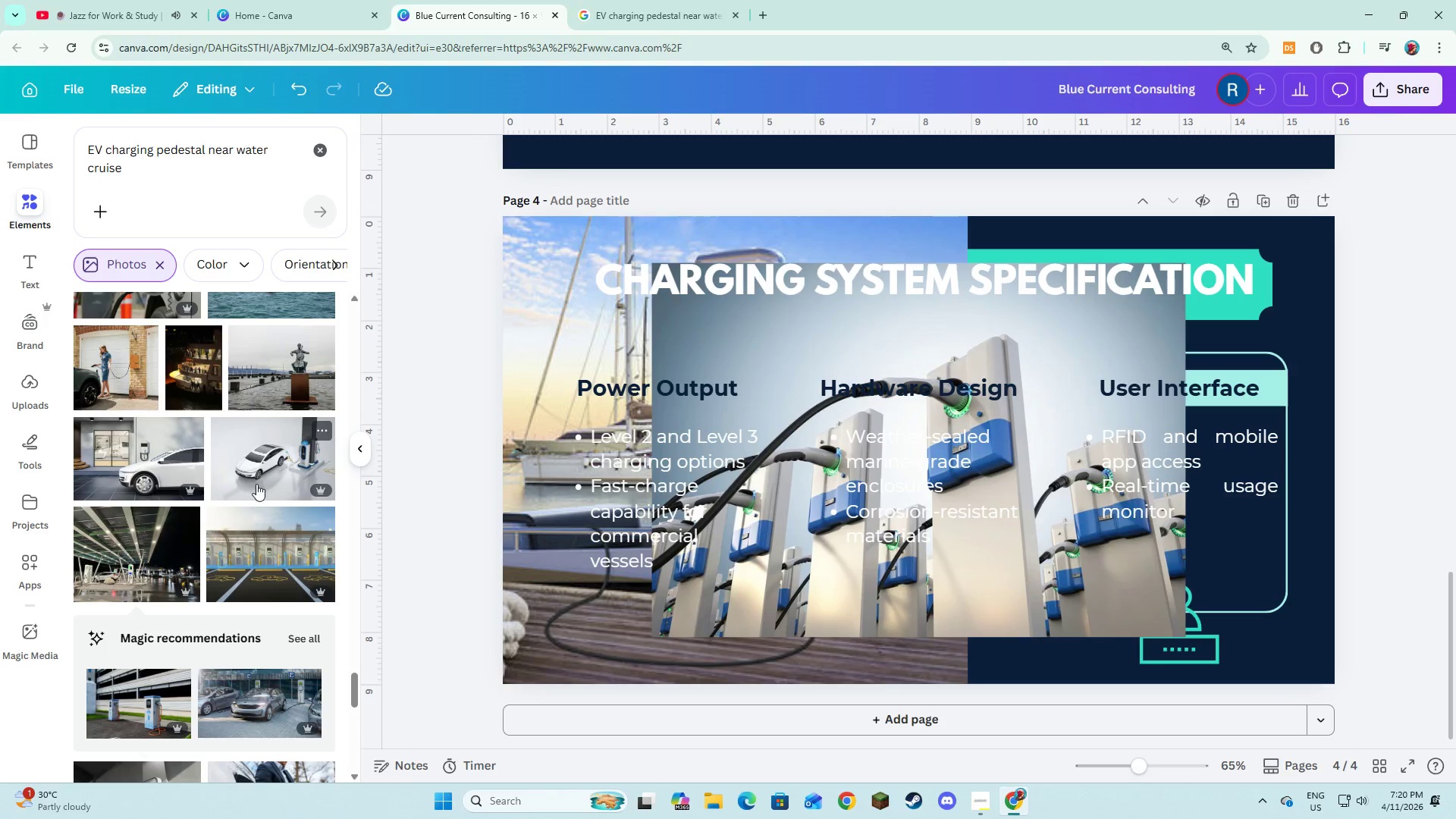 
scroll: coordinate [233, 519], scroll_direction: down, amount: 4.0
 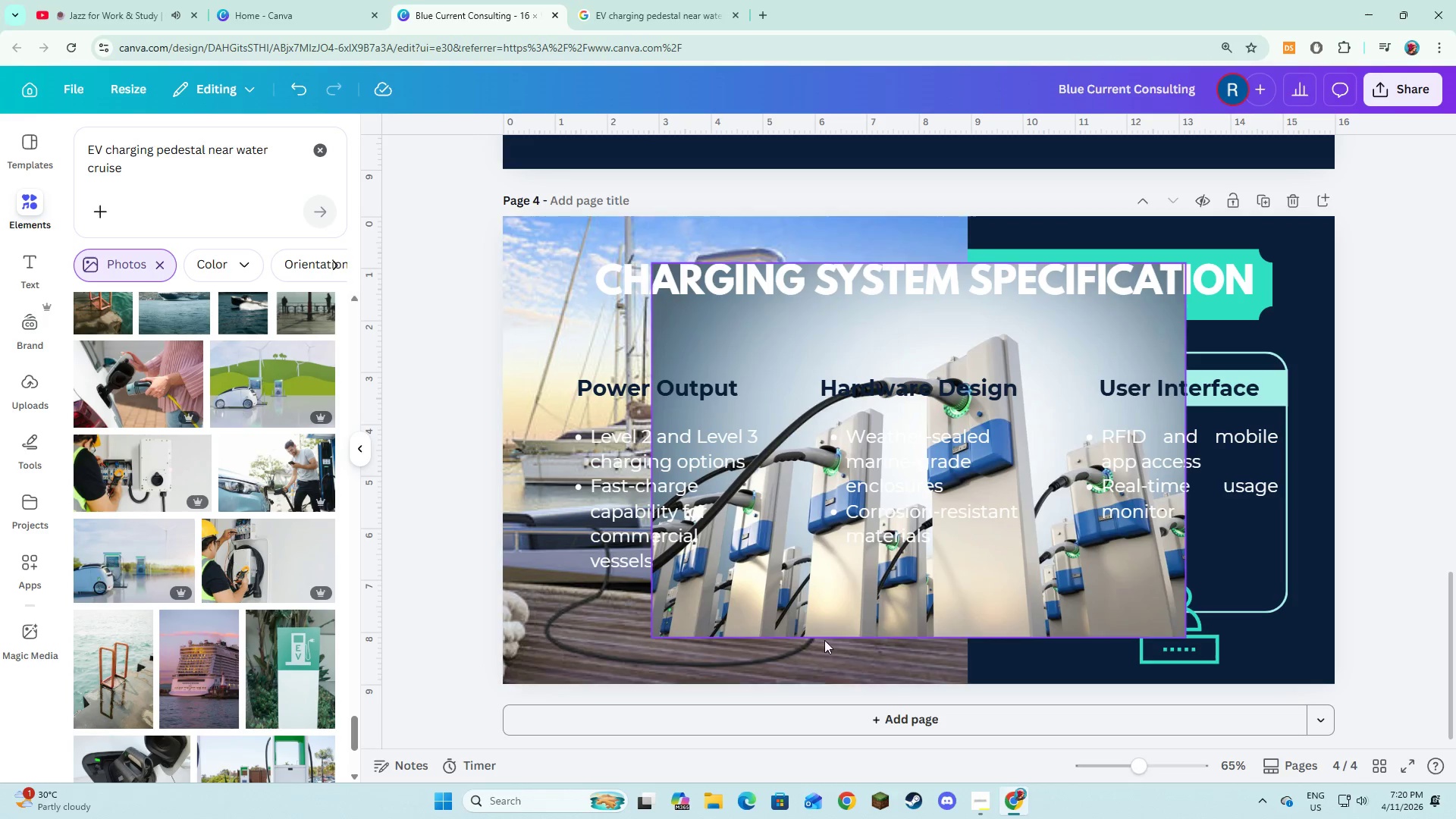 
left_click([792, 671])
 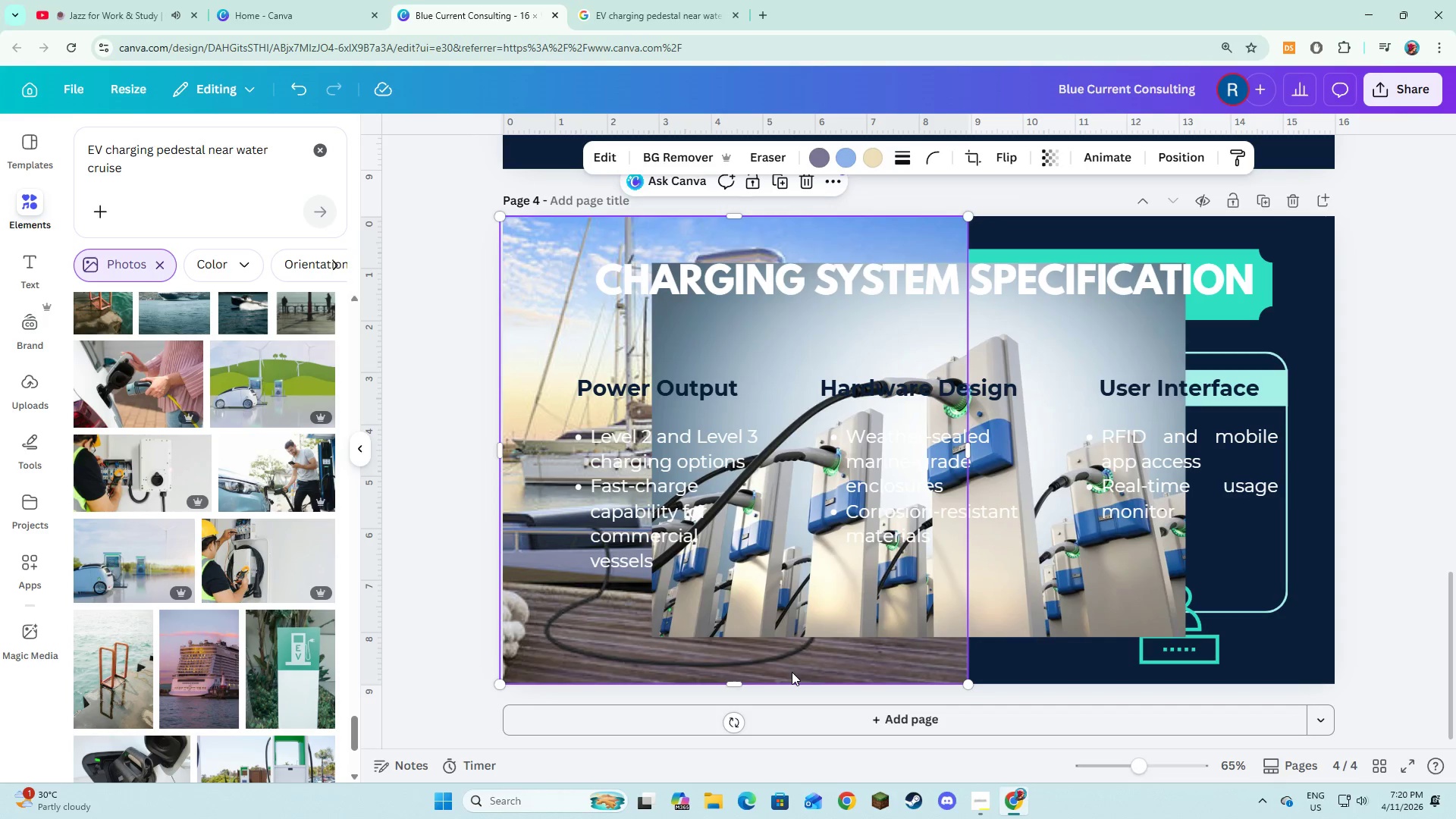 
key(Backspace)
 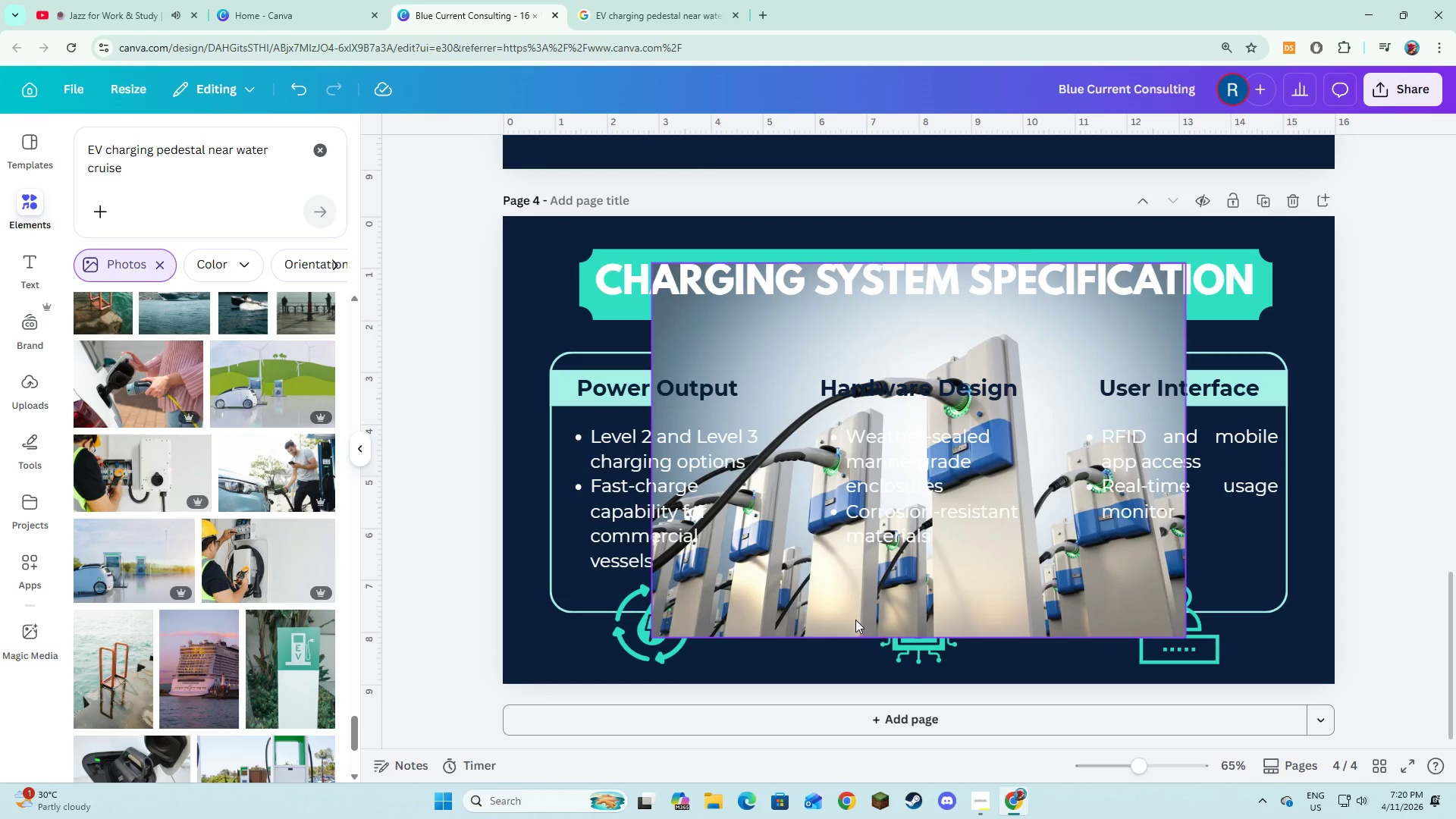 
left_click([855, 620])
 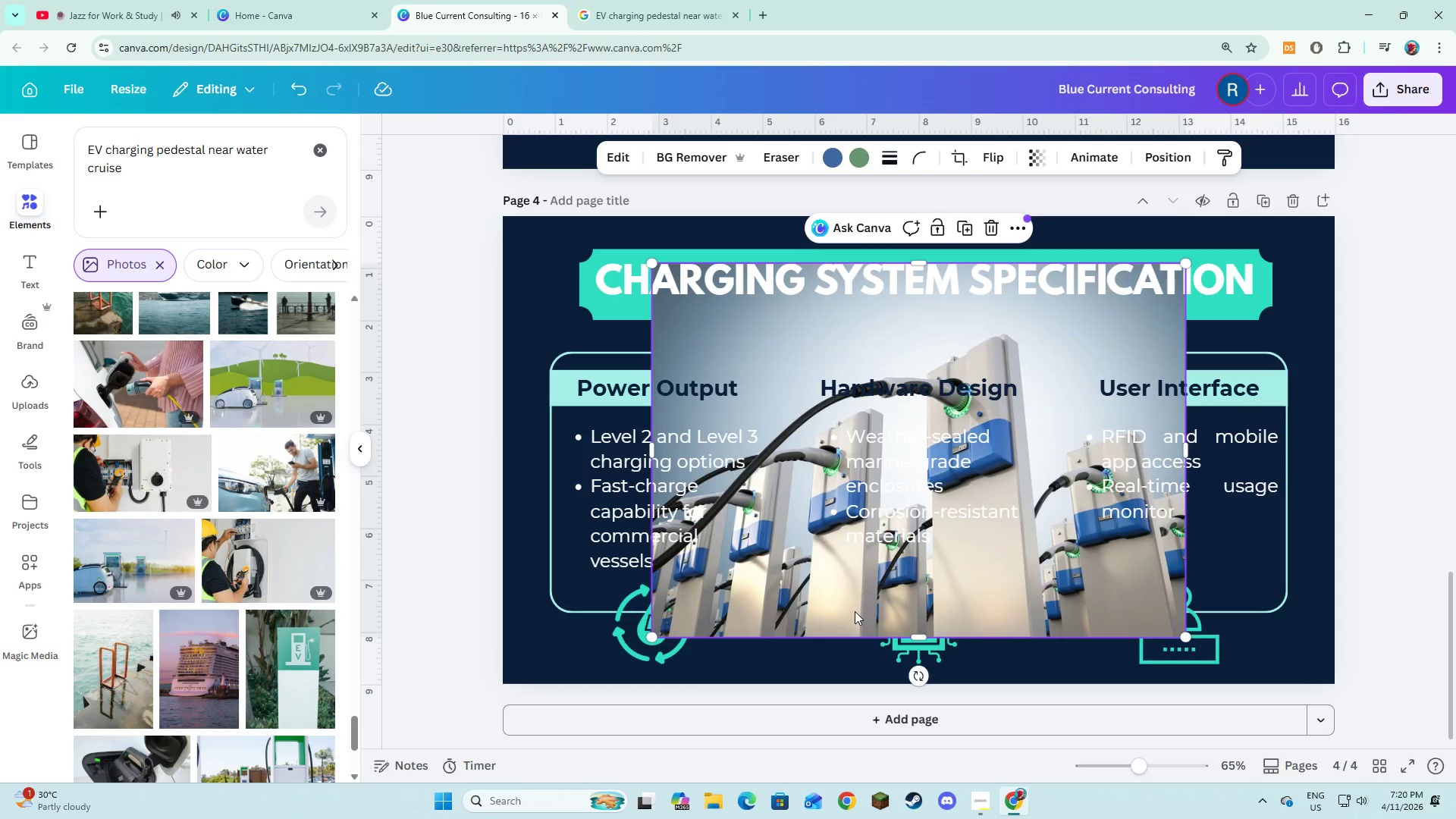 
left_click_drag(start_coordinate=[855, 611], to_coordinate=[708, 570])
 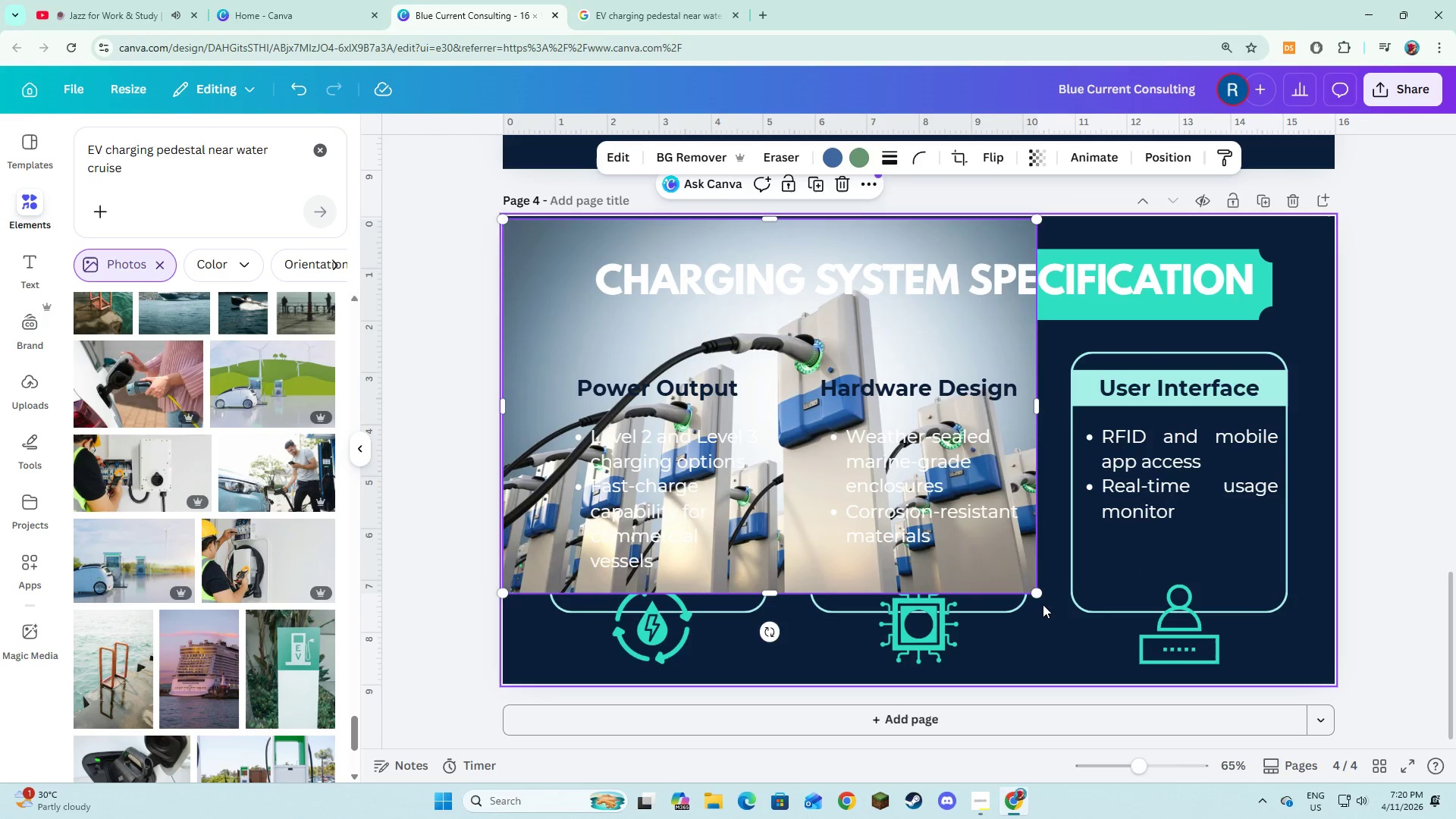 
left_click_drag(start_coordinate=[1037, 596], to_coordinate=[1374, 753])
 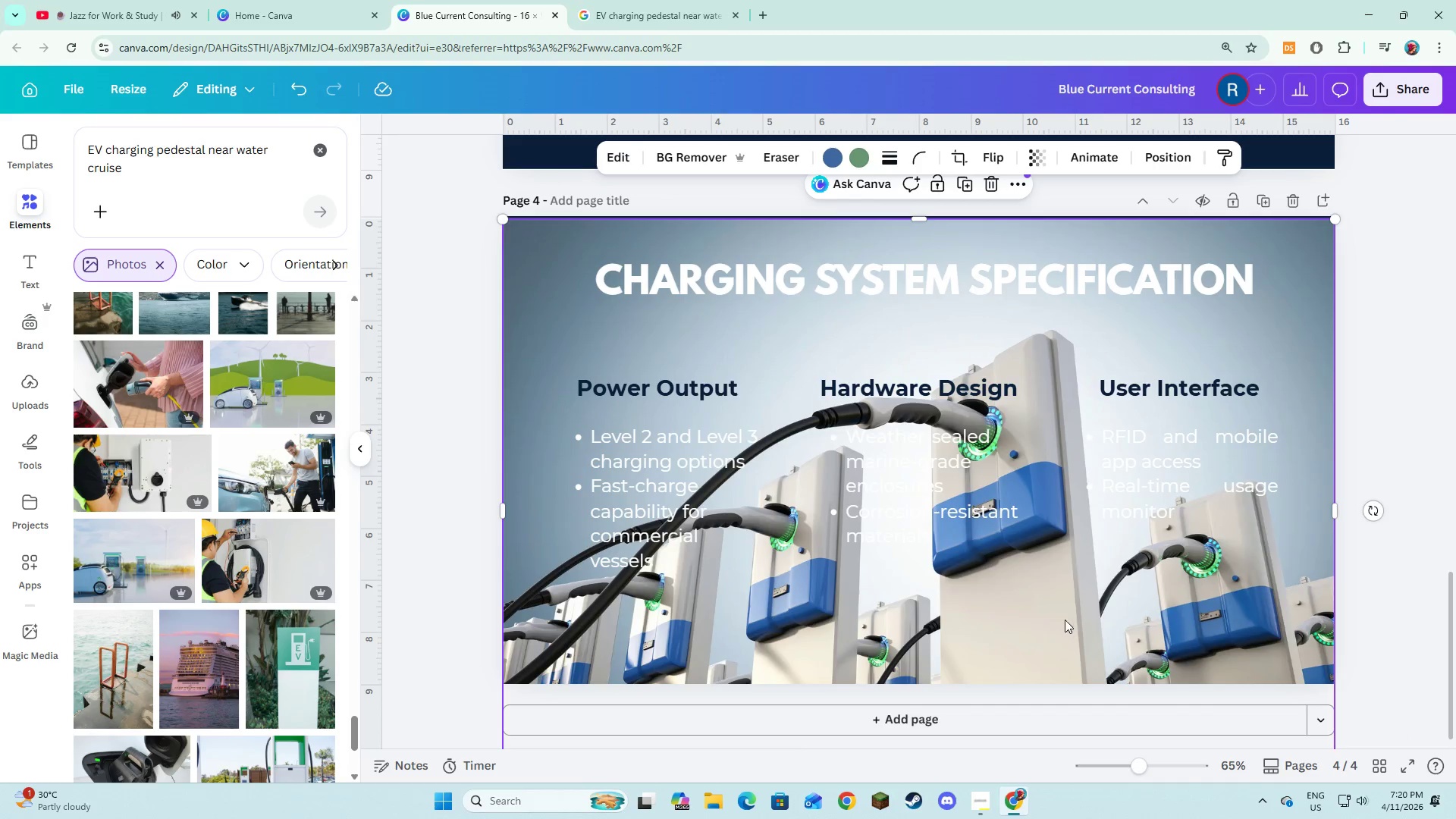 
left_click_drag(start_coordinate=[1050, 629], to_coordinate=[1053, 595])
 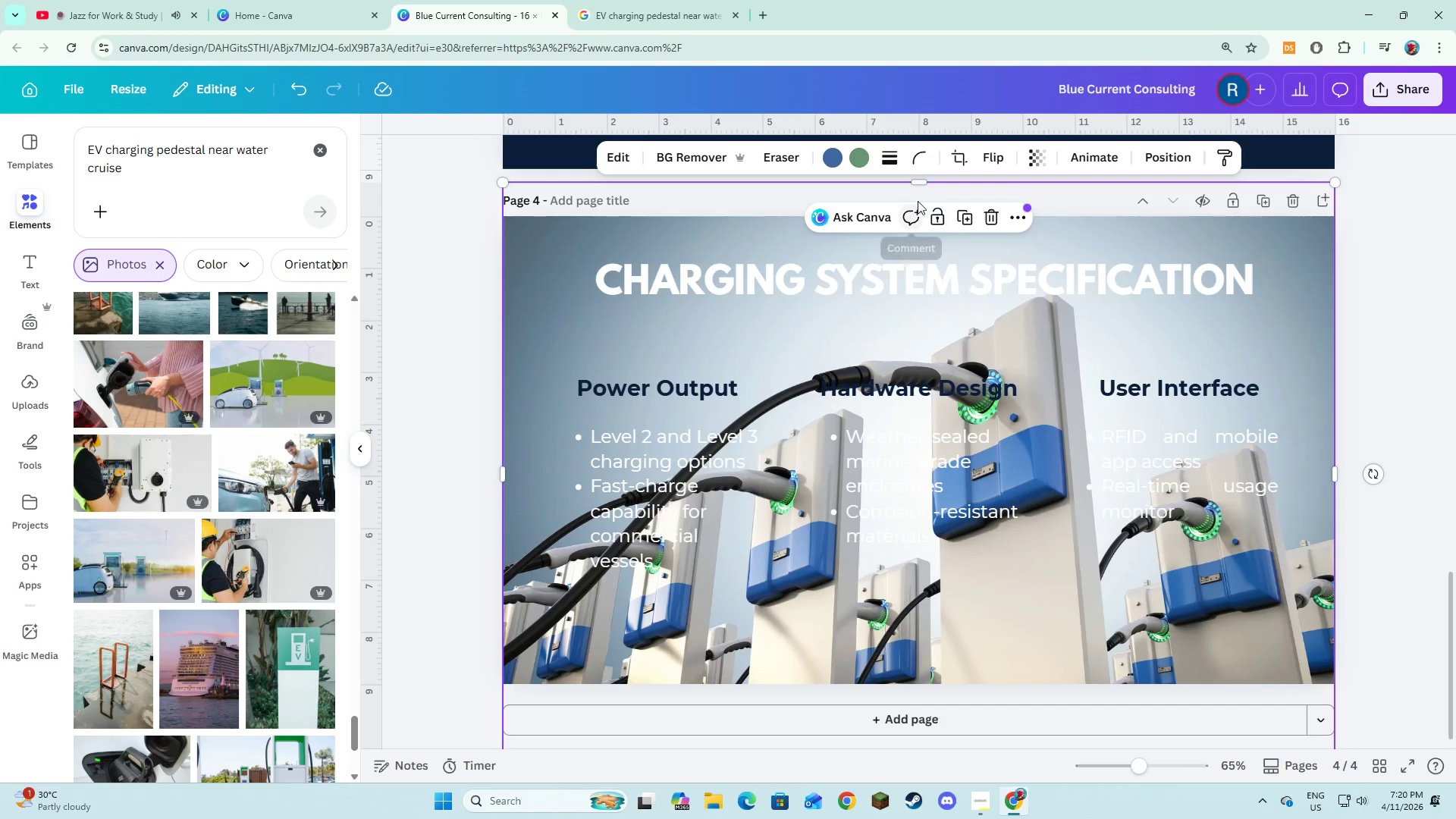 
left_click_drag(start_coordinate=[921, 184], to_coordinate=[921, 217])
 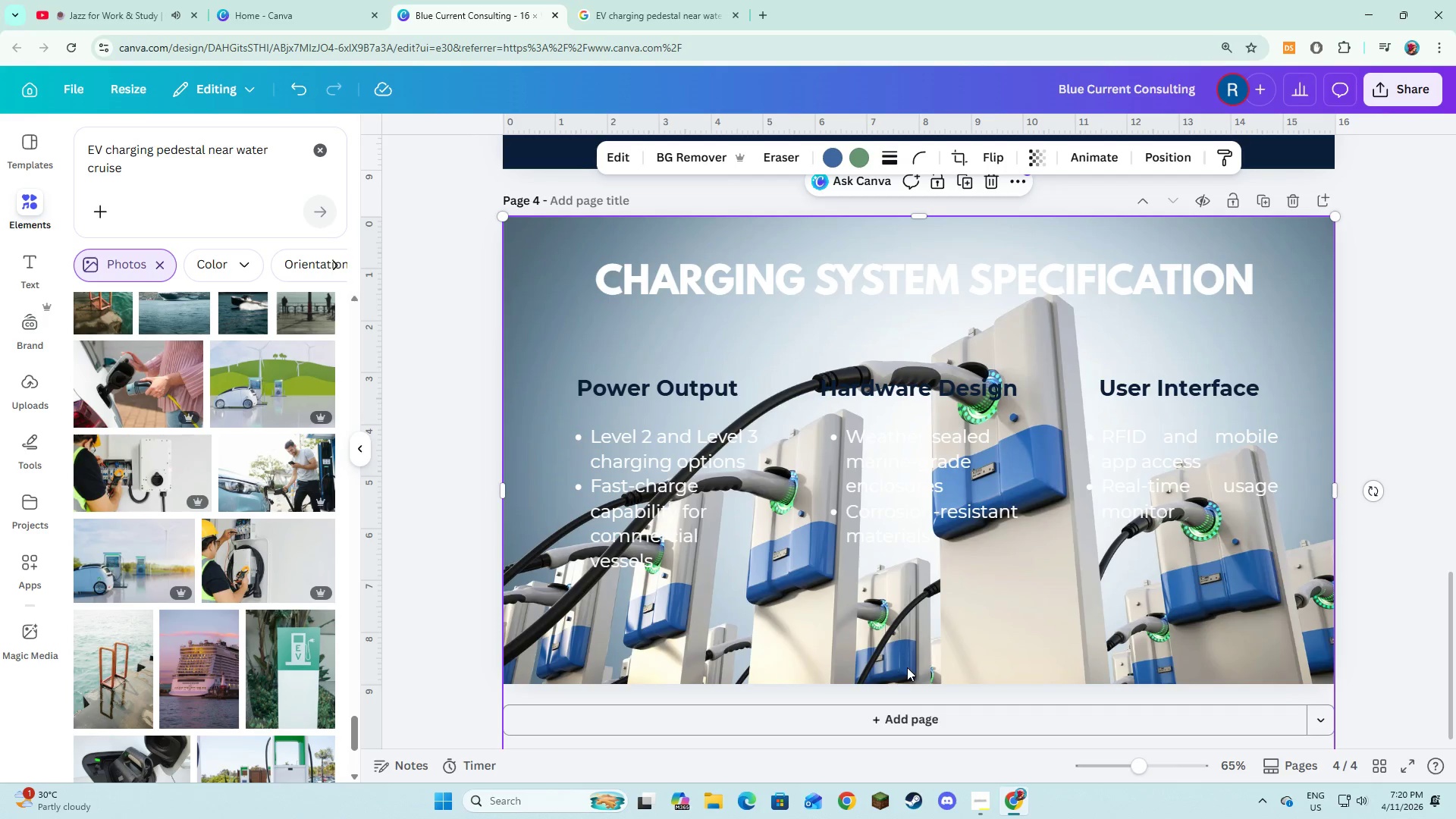 
scroll: coordinate [907, 667], scroll_direction: down, amount: 2.0
 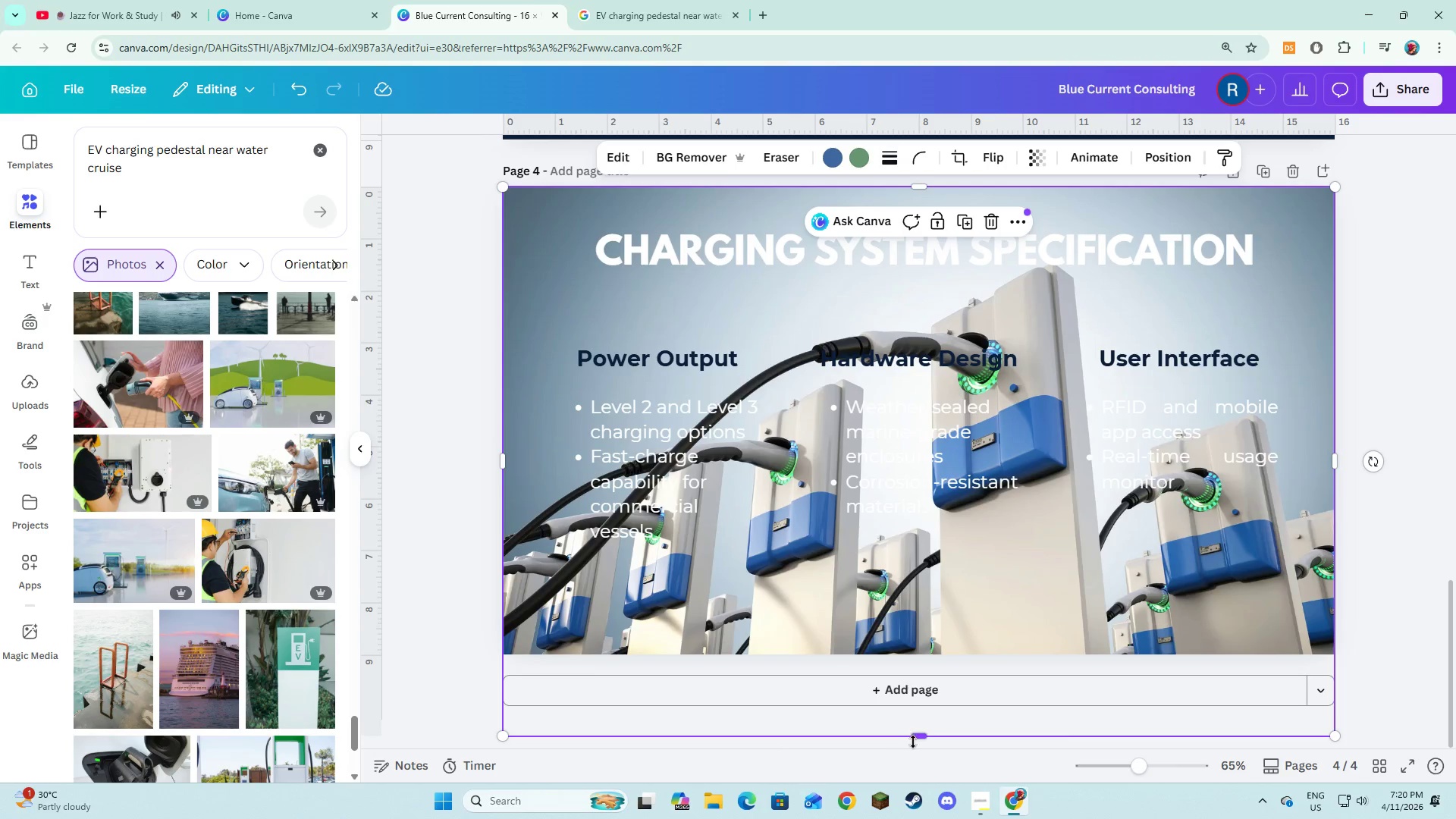 
left_click_drag(start_coordinate=[915, 742], to_coordinate=[924, 689])
 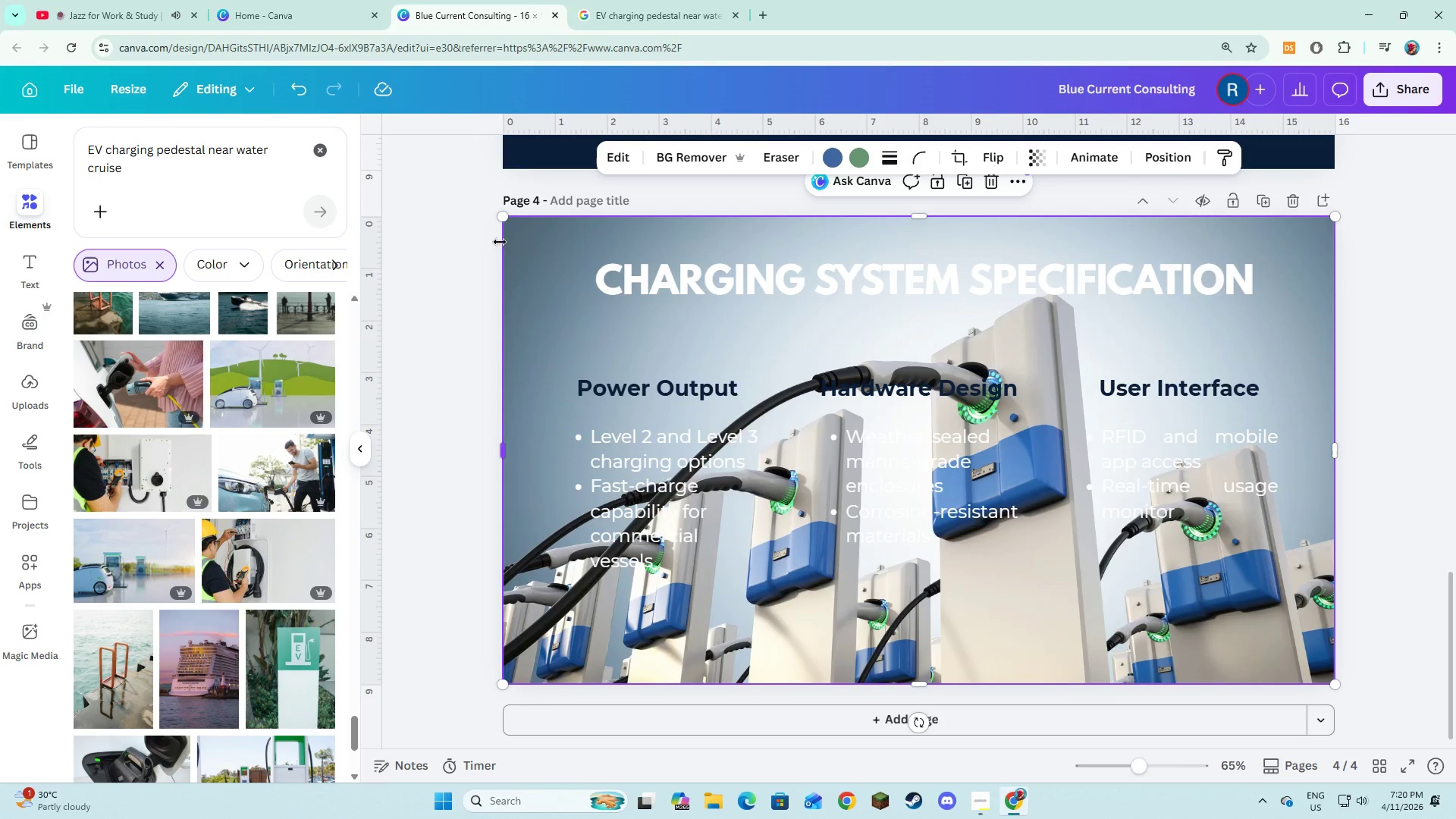 
right_click([513, 251])
 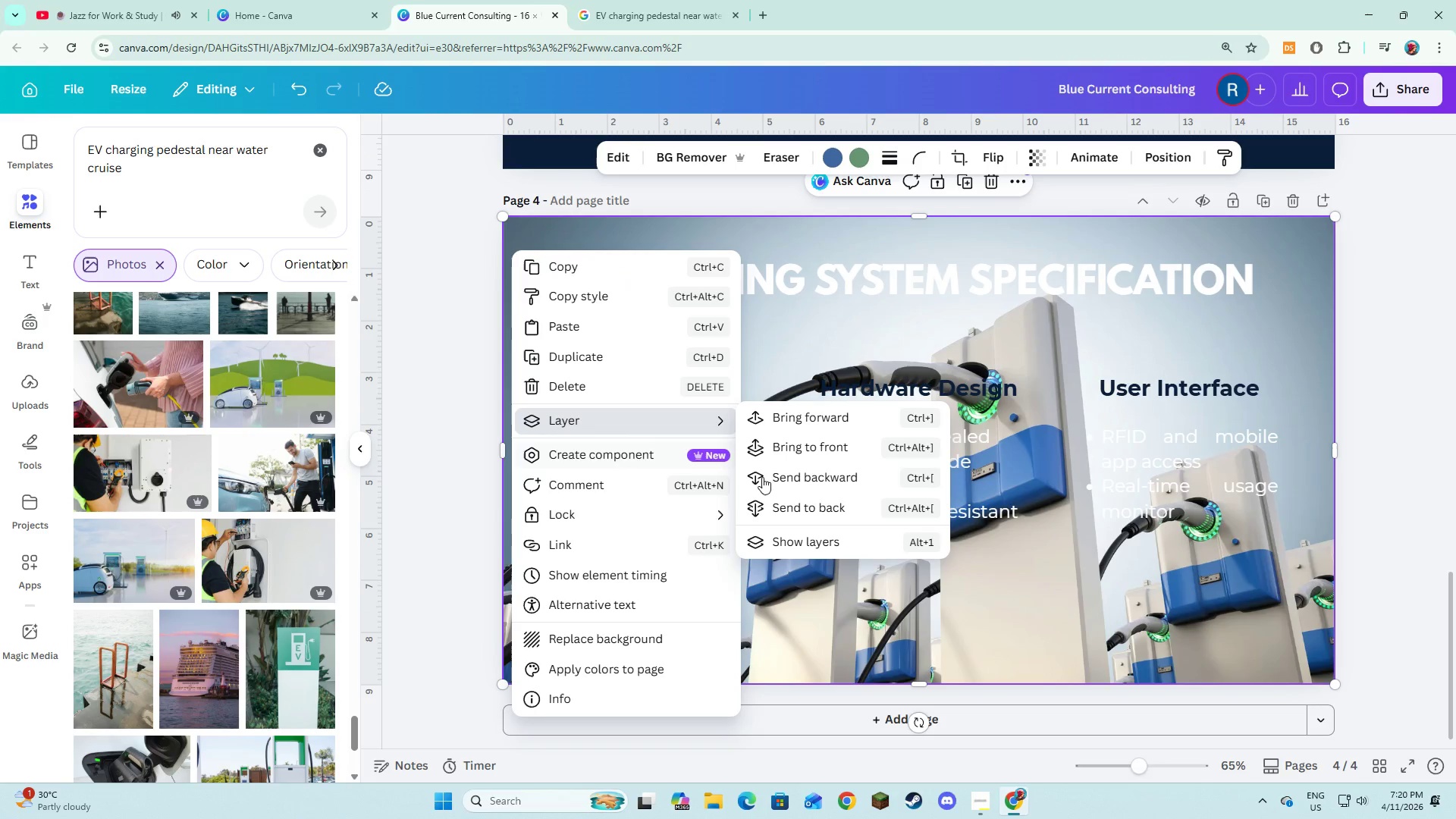 
left_click([770, 497])
 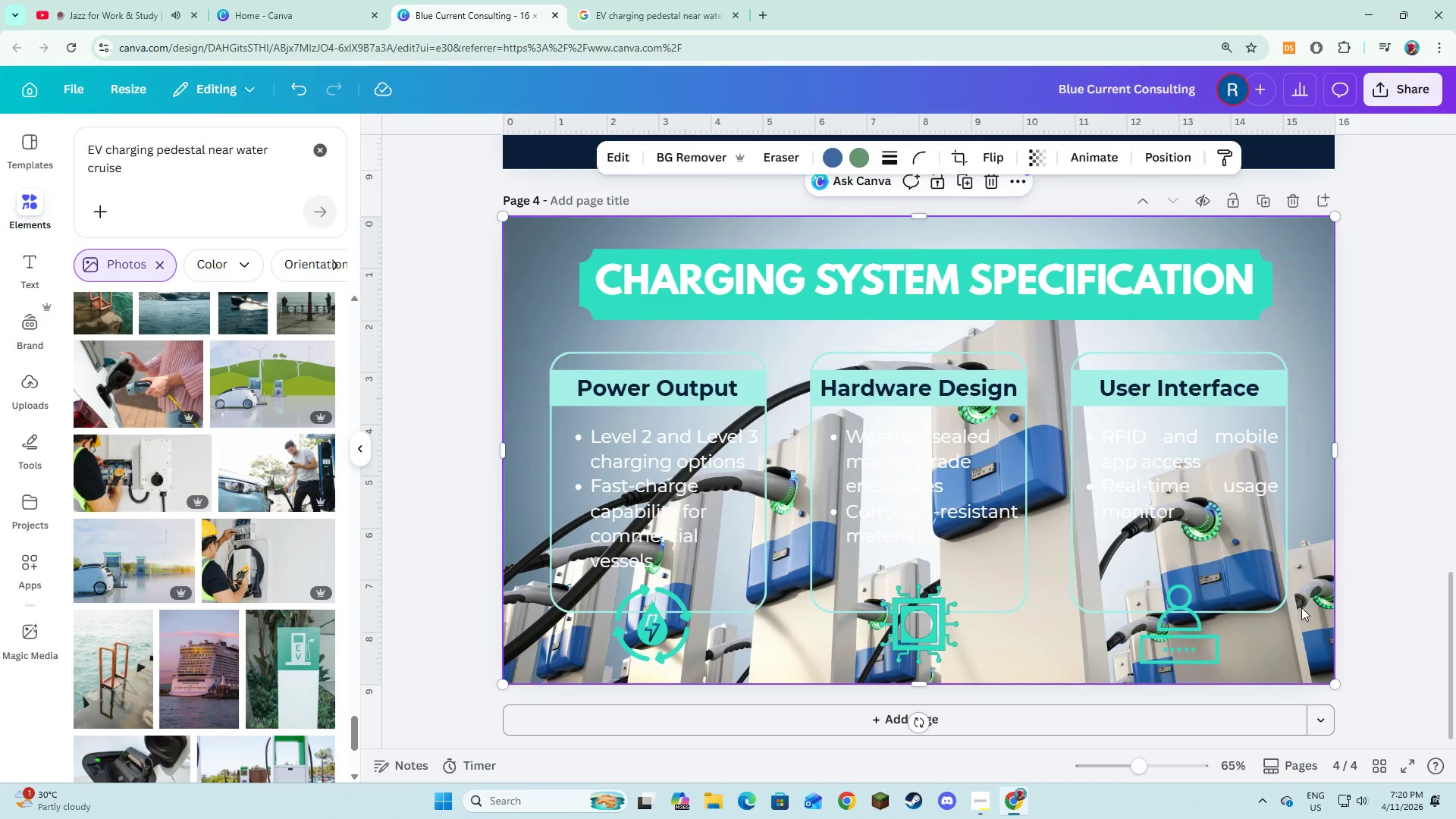 
left_click([1376, 593])
 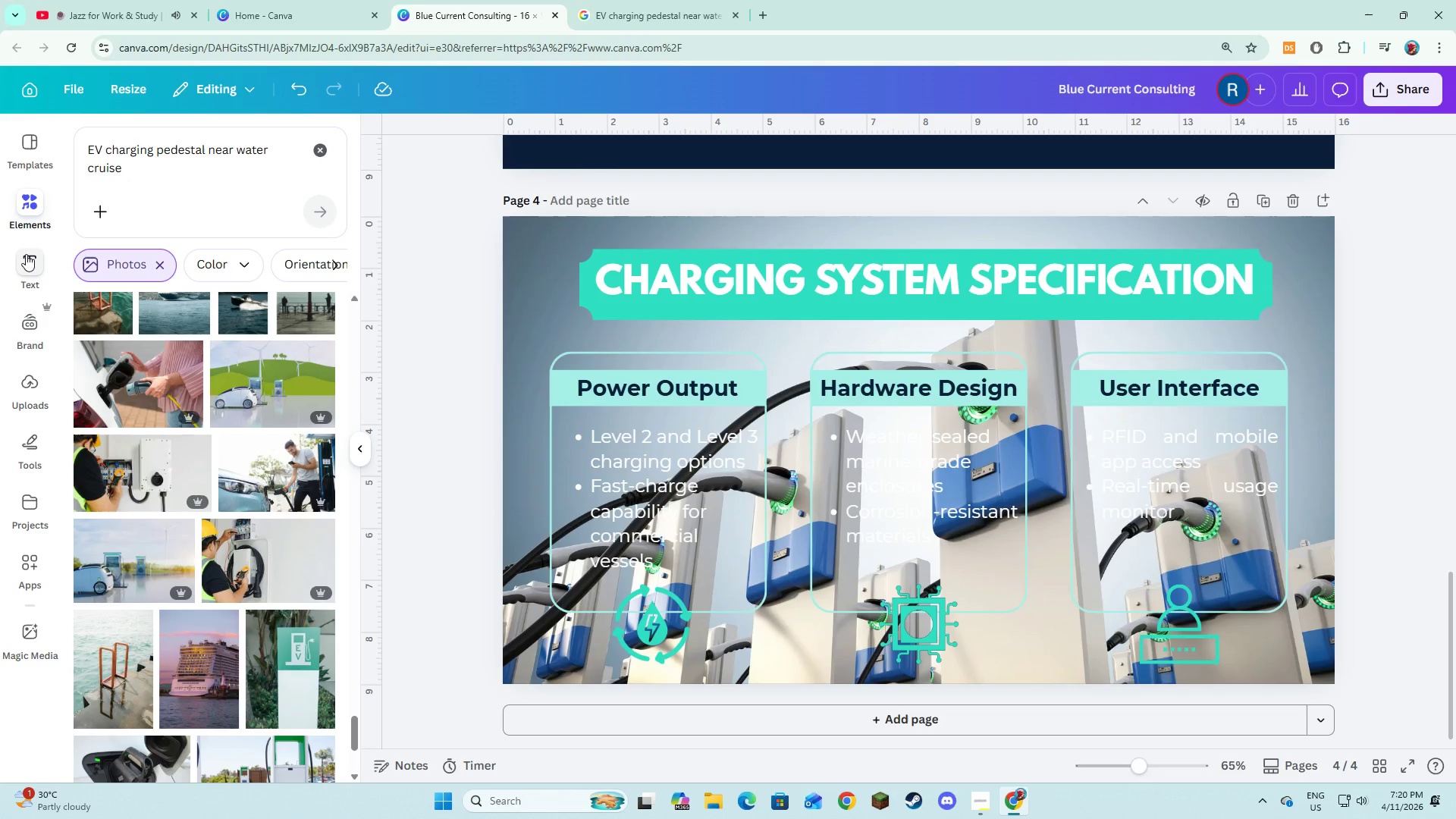 
left_click_drag(start_coordinate=[221, 180], to_coordinate=[123, 160])
 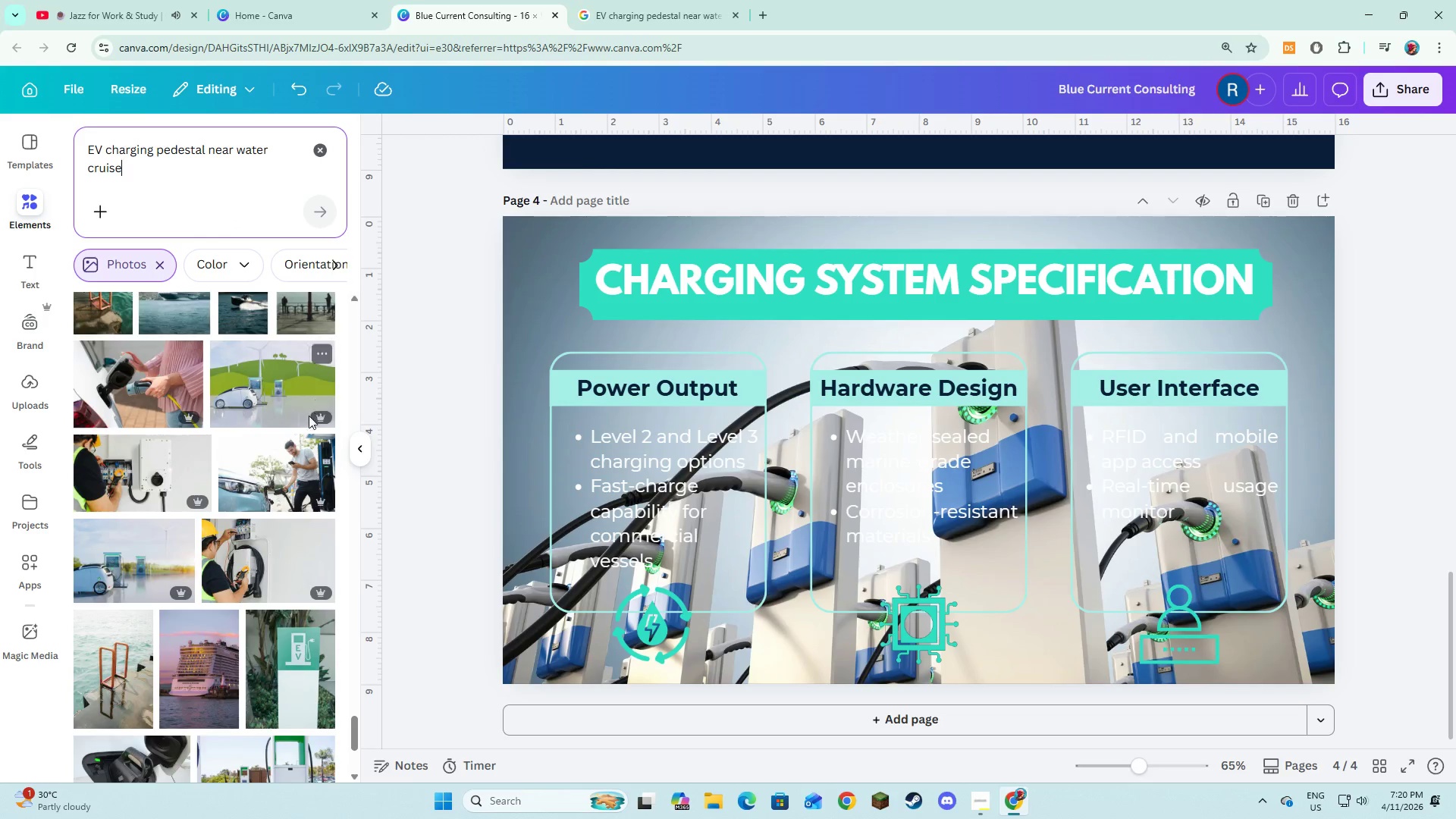 
scroll: coordinate [300, 426], scroll_direction: down, amount: 7.0
 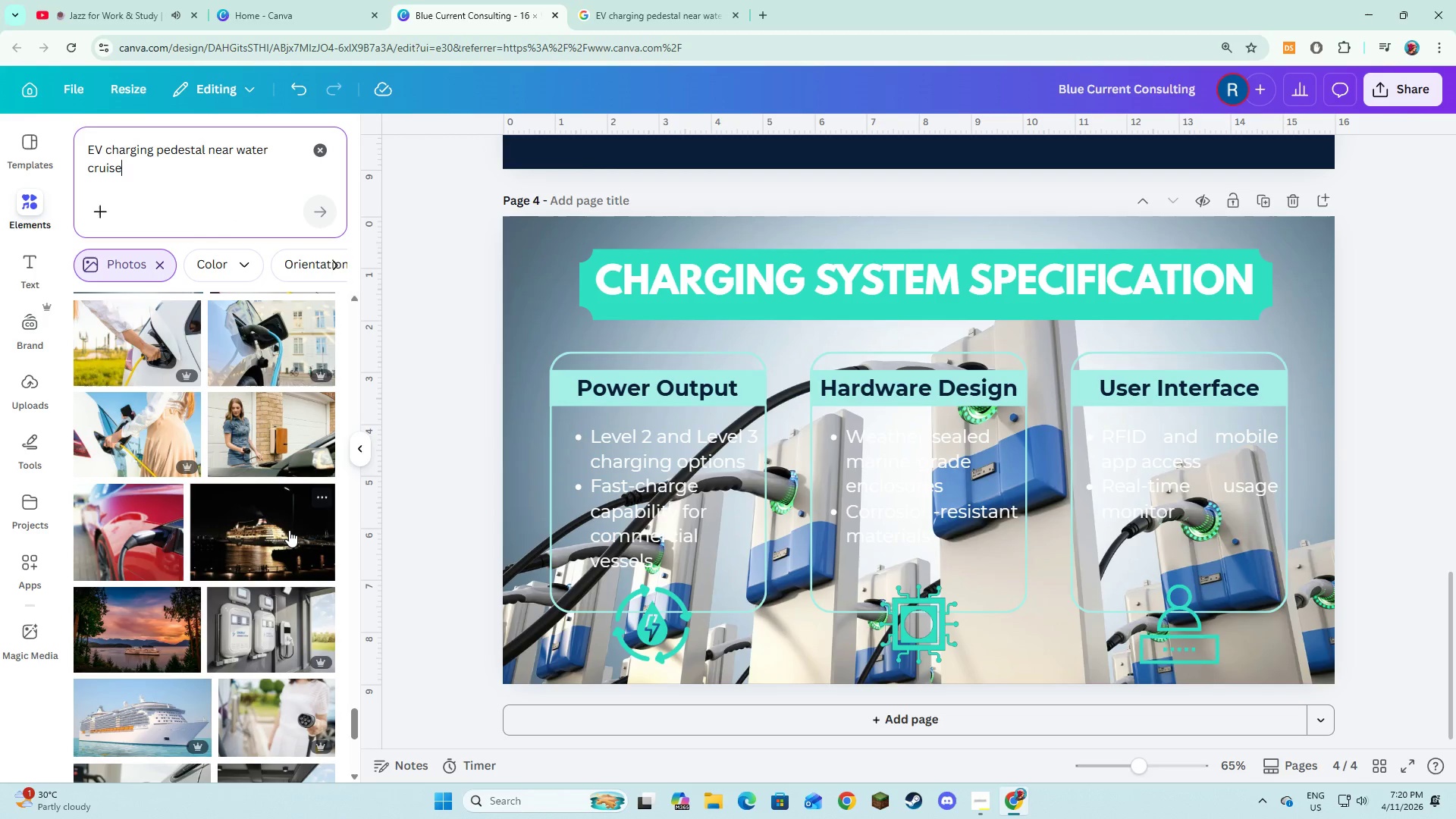 
left_click([289, 530])
 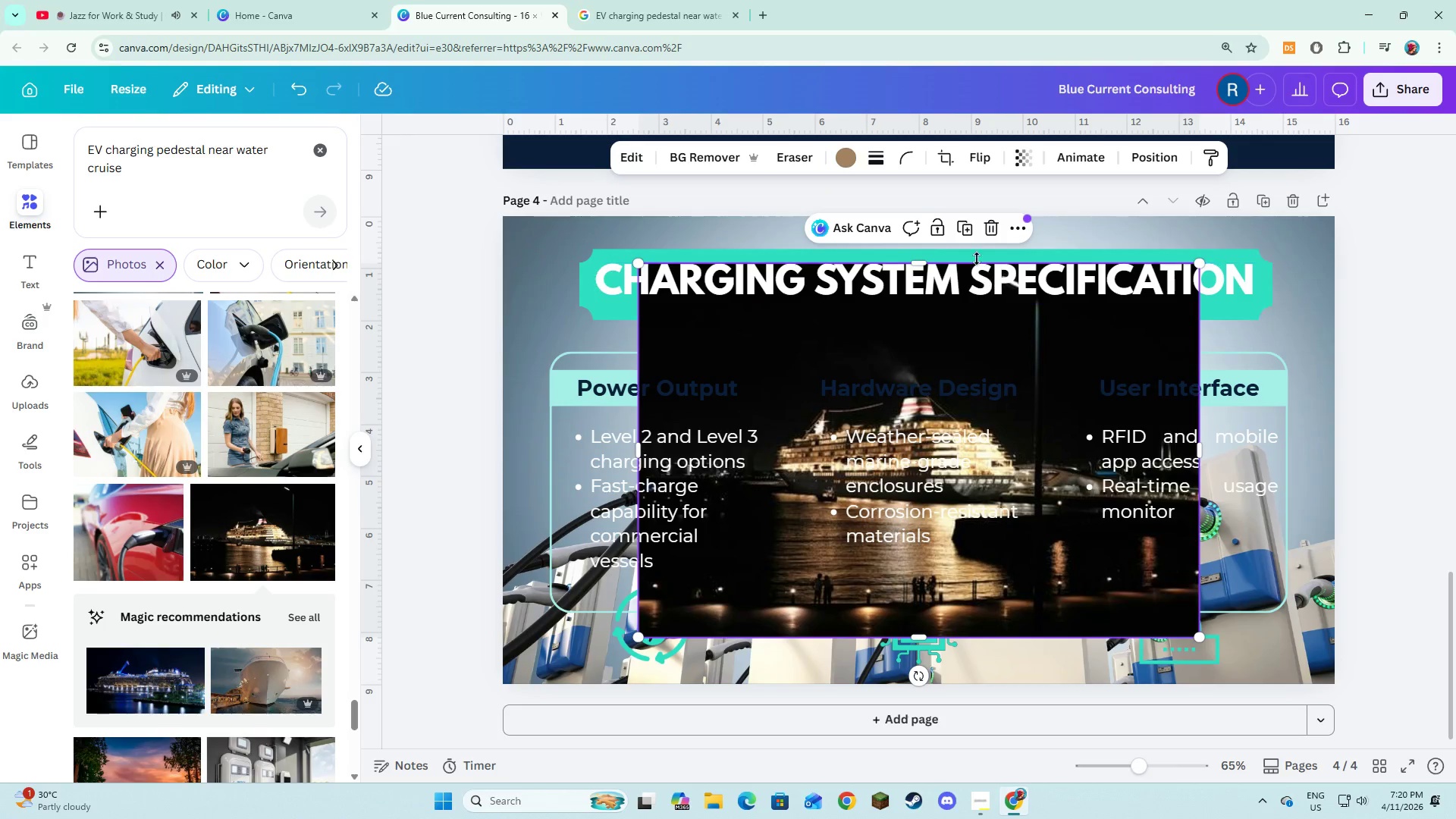 
left_click([978, 230])
 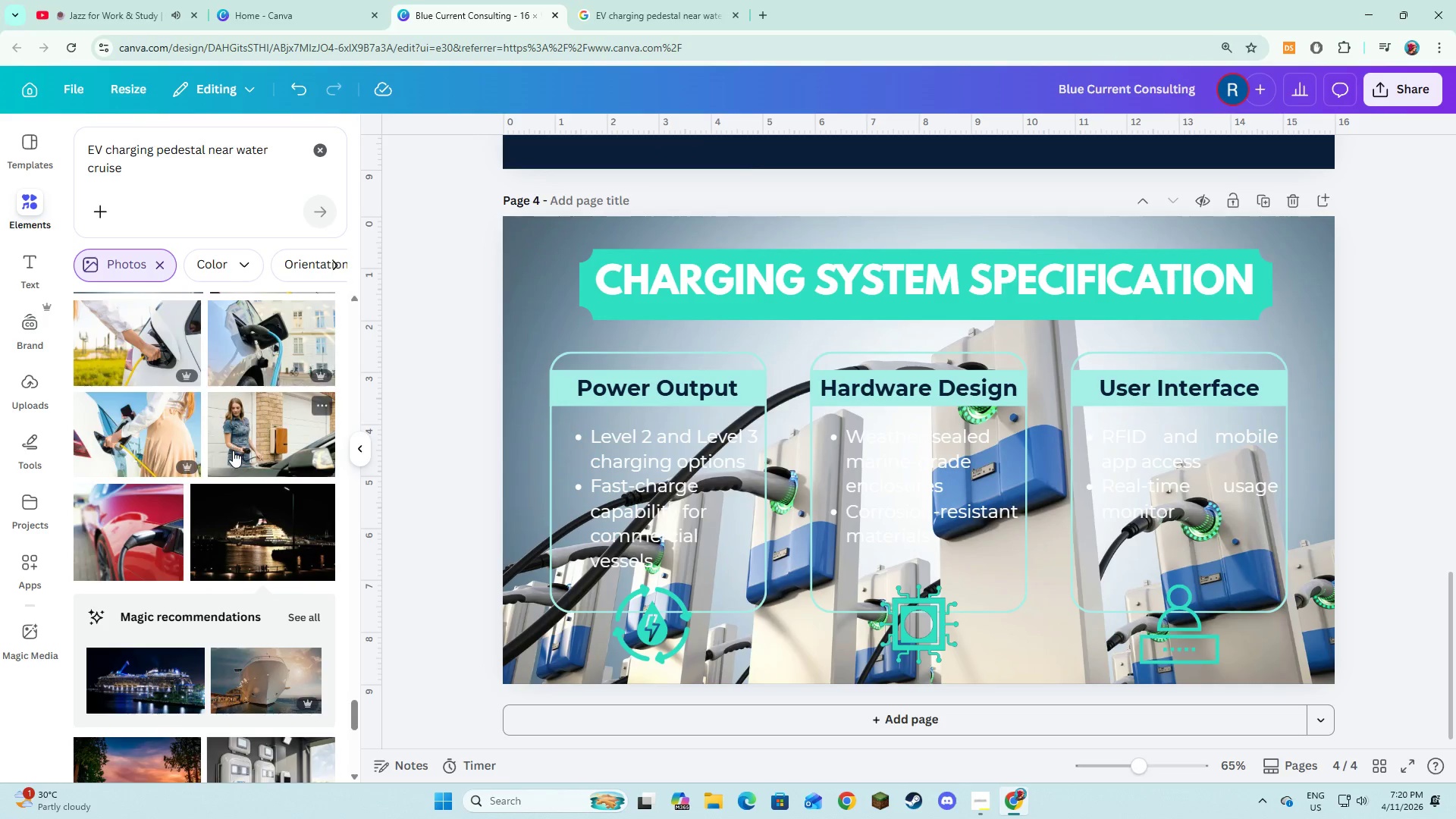 
scroll: coordinate [233, 450], scroll_direction: down, amount: 12.0
 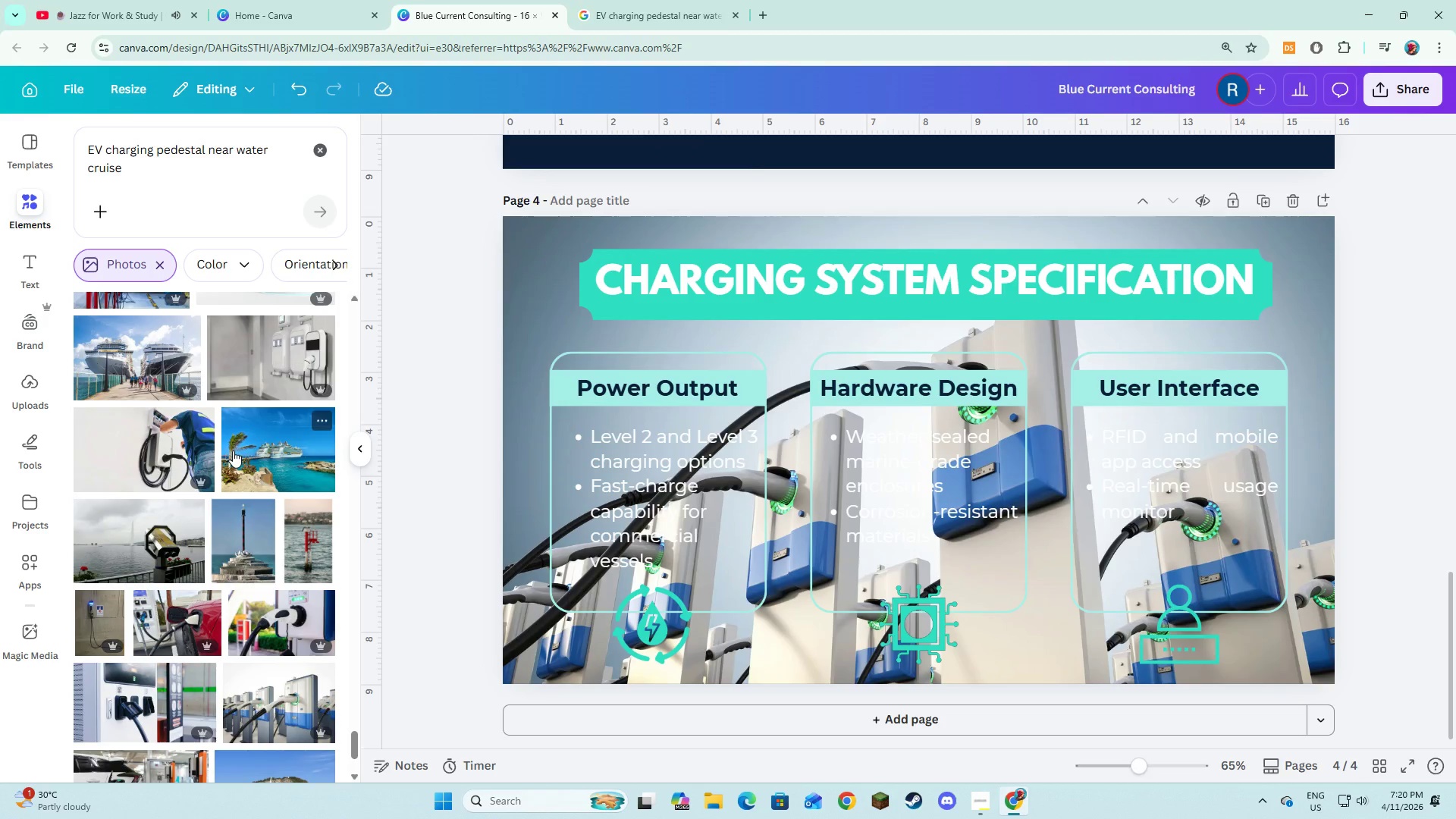 
scroll: coordinate [233, 450], scroll_direction: down, amount: 6.0
 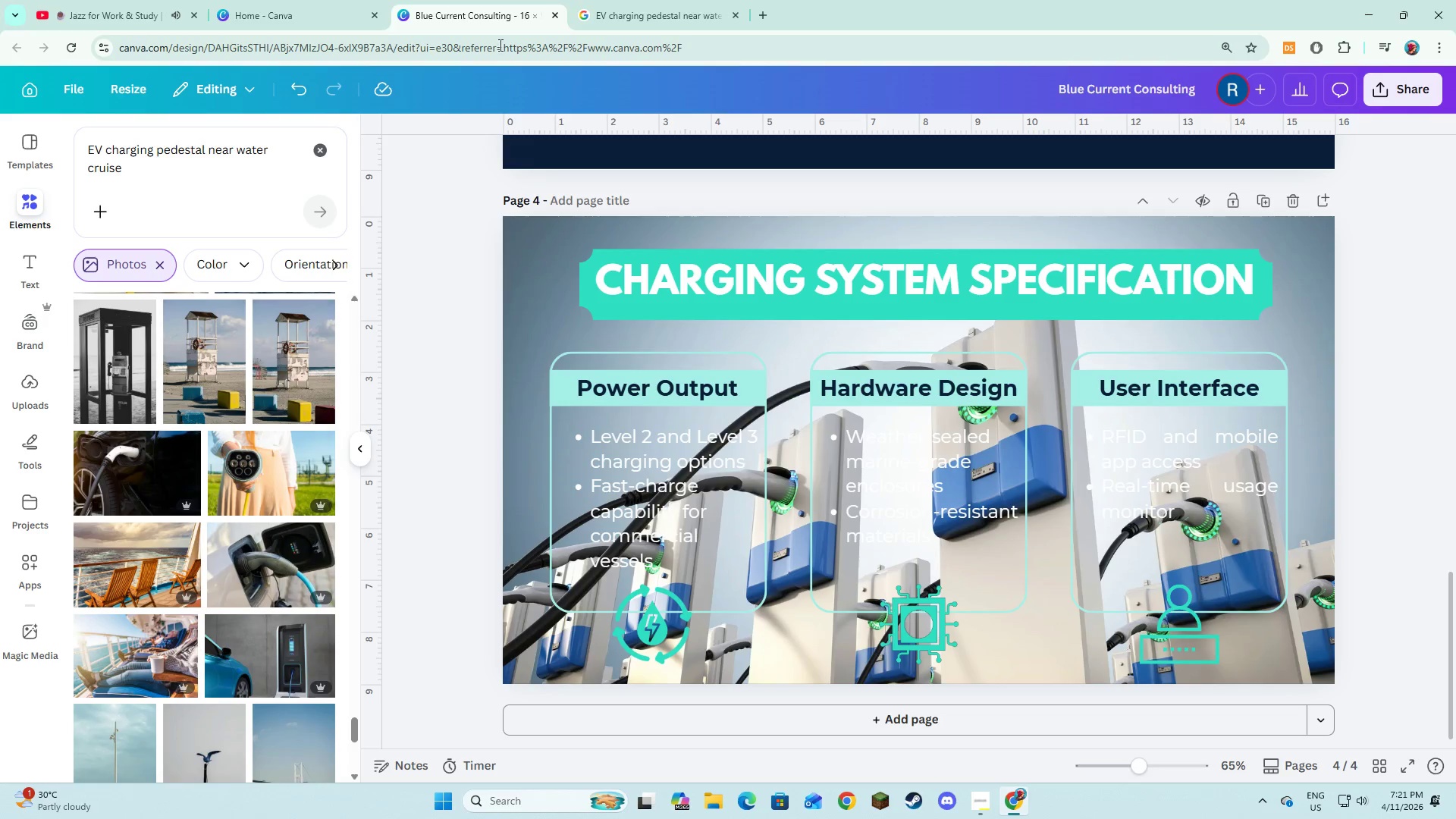 
left_click([585, 0])
 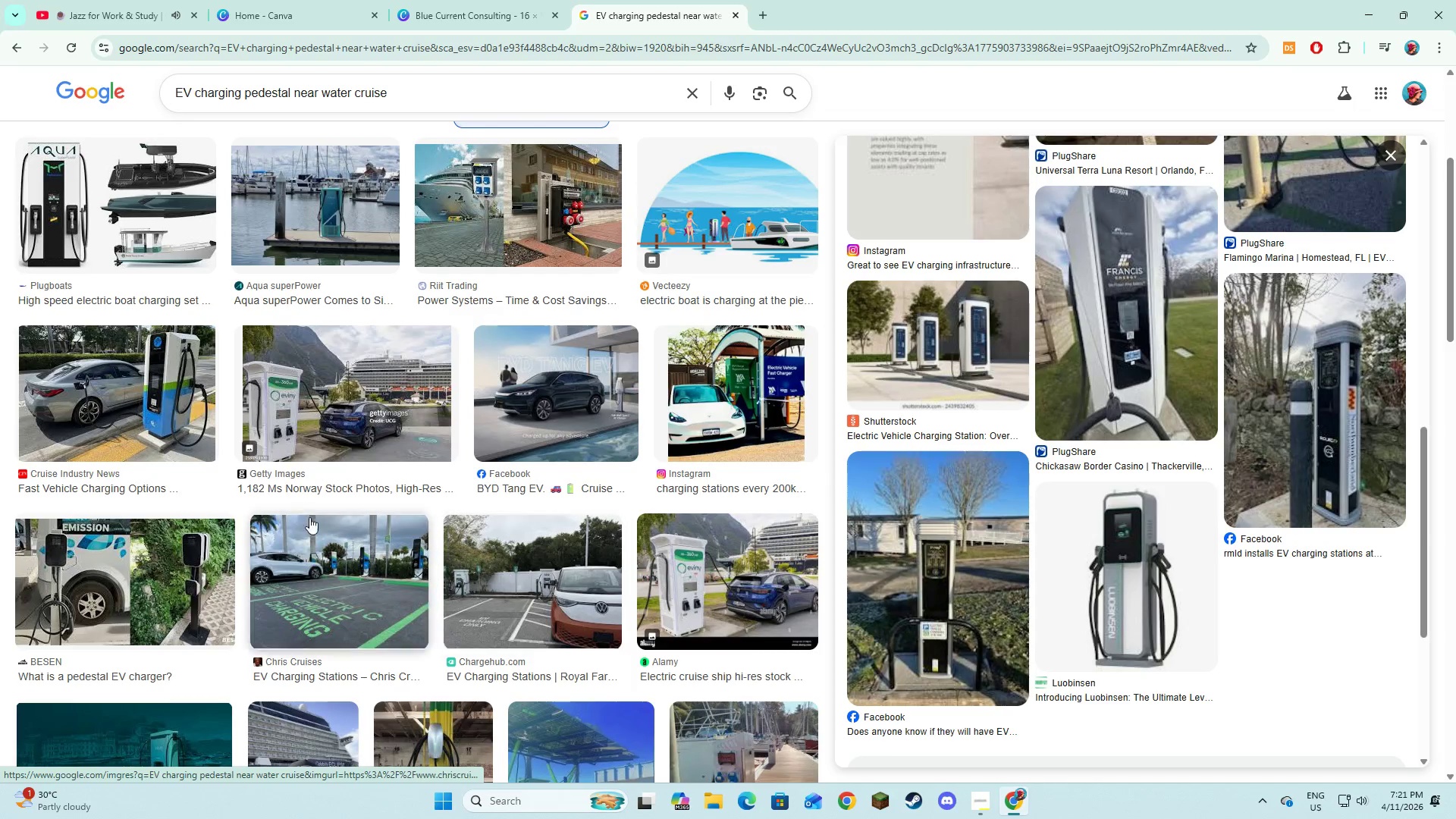 
scroll: coordinate [210, 490], scroll_direction: up, amount: 2.0
 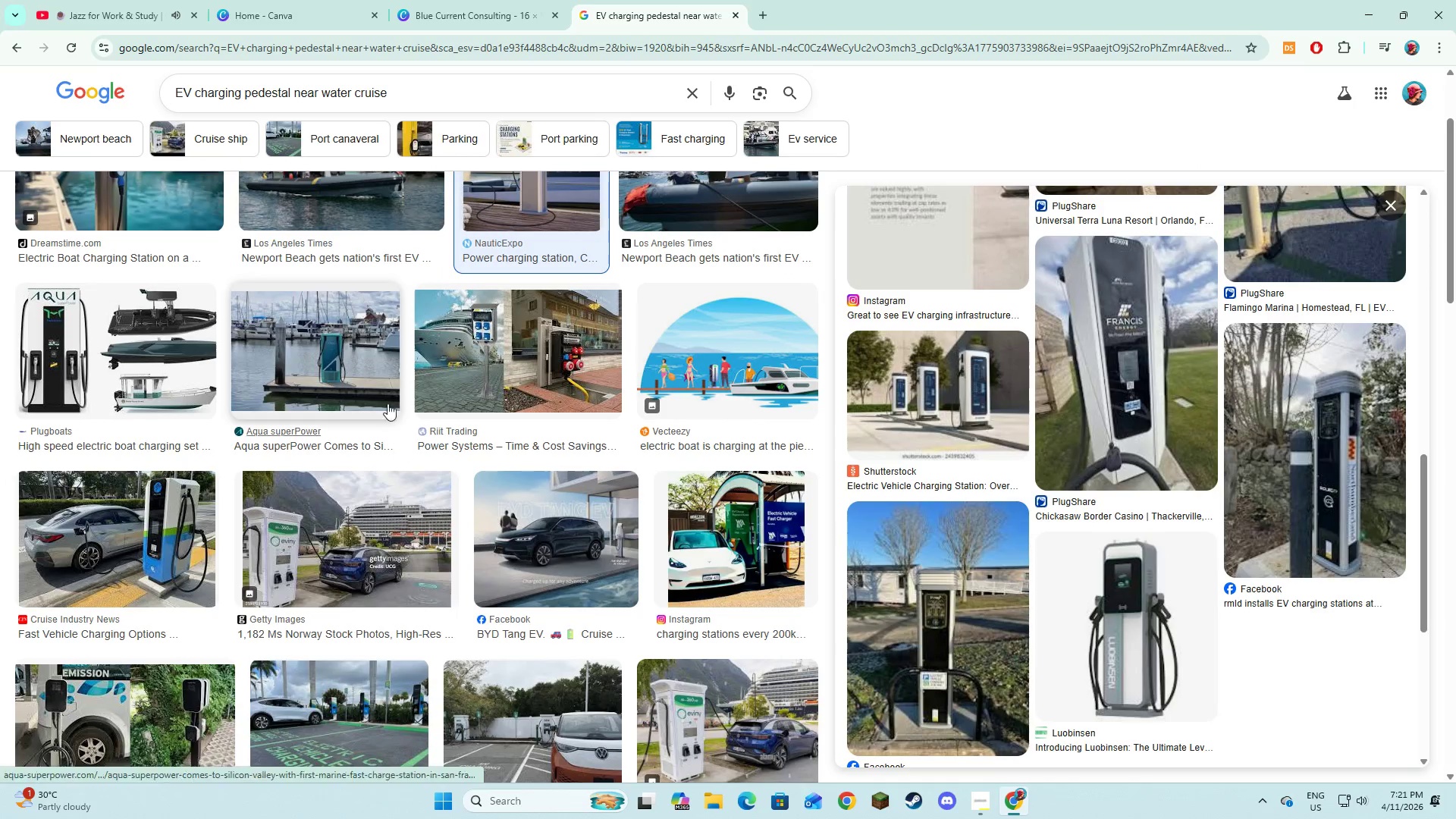 
left_click([340, 370])
 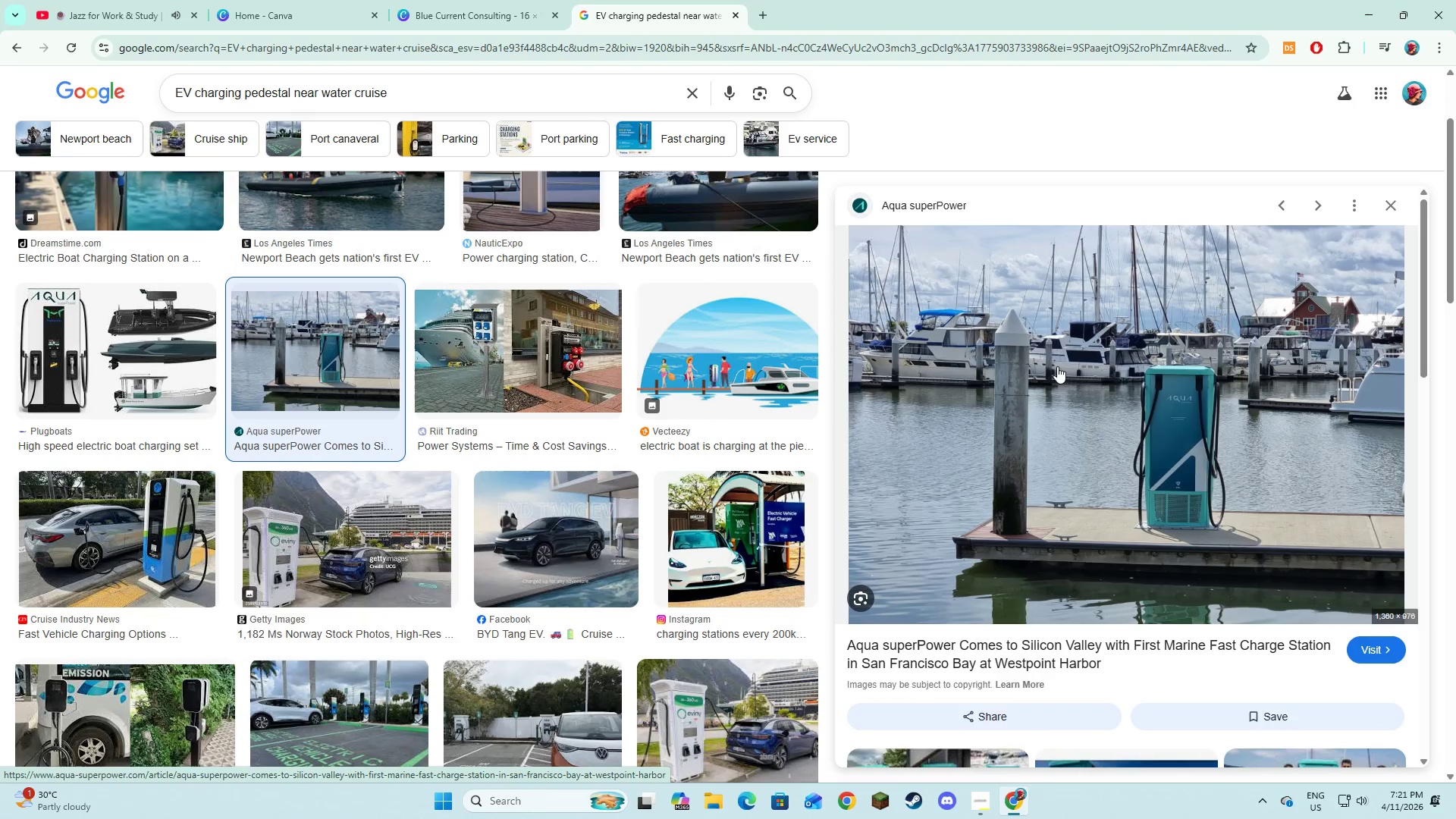 
scroll: coordinate [1011, 581], scroll_direction: down, amount: 4.0
 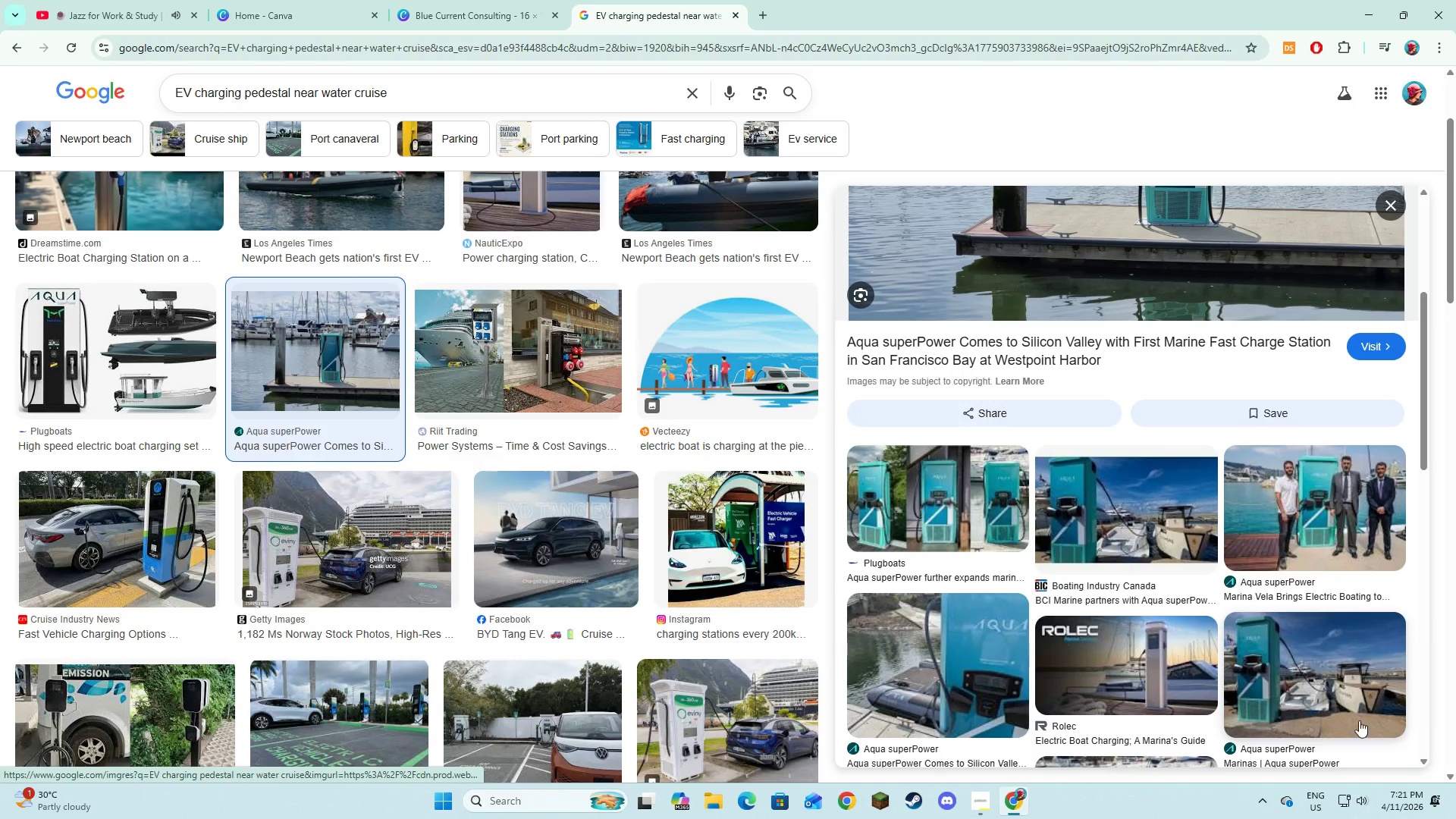 
left_click([1306, 686])
 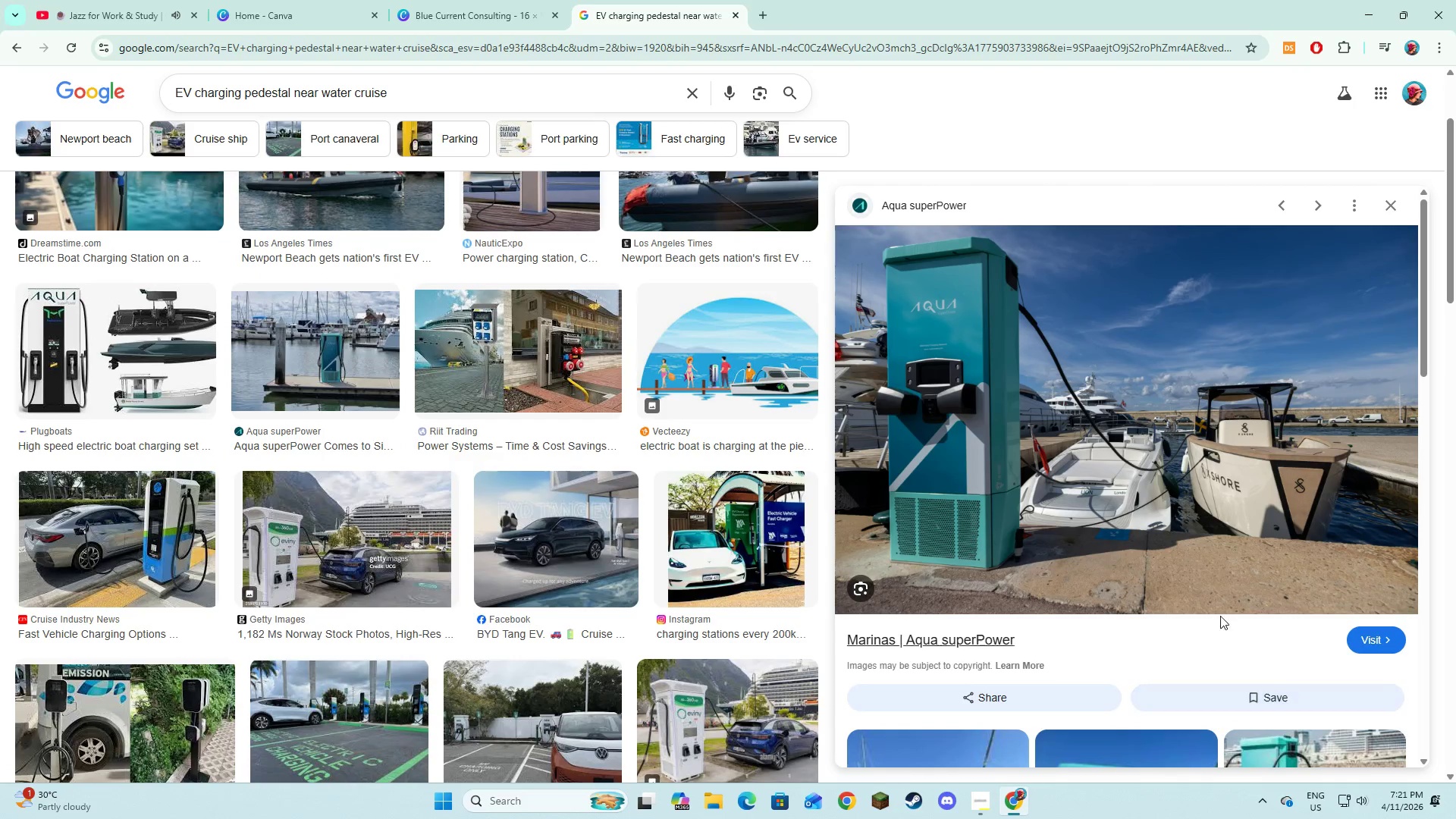 
right_click([1085, 424])
 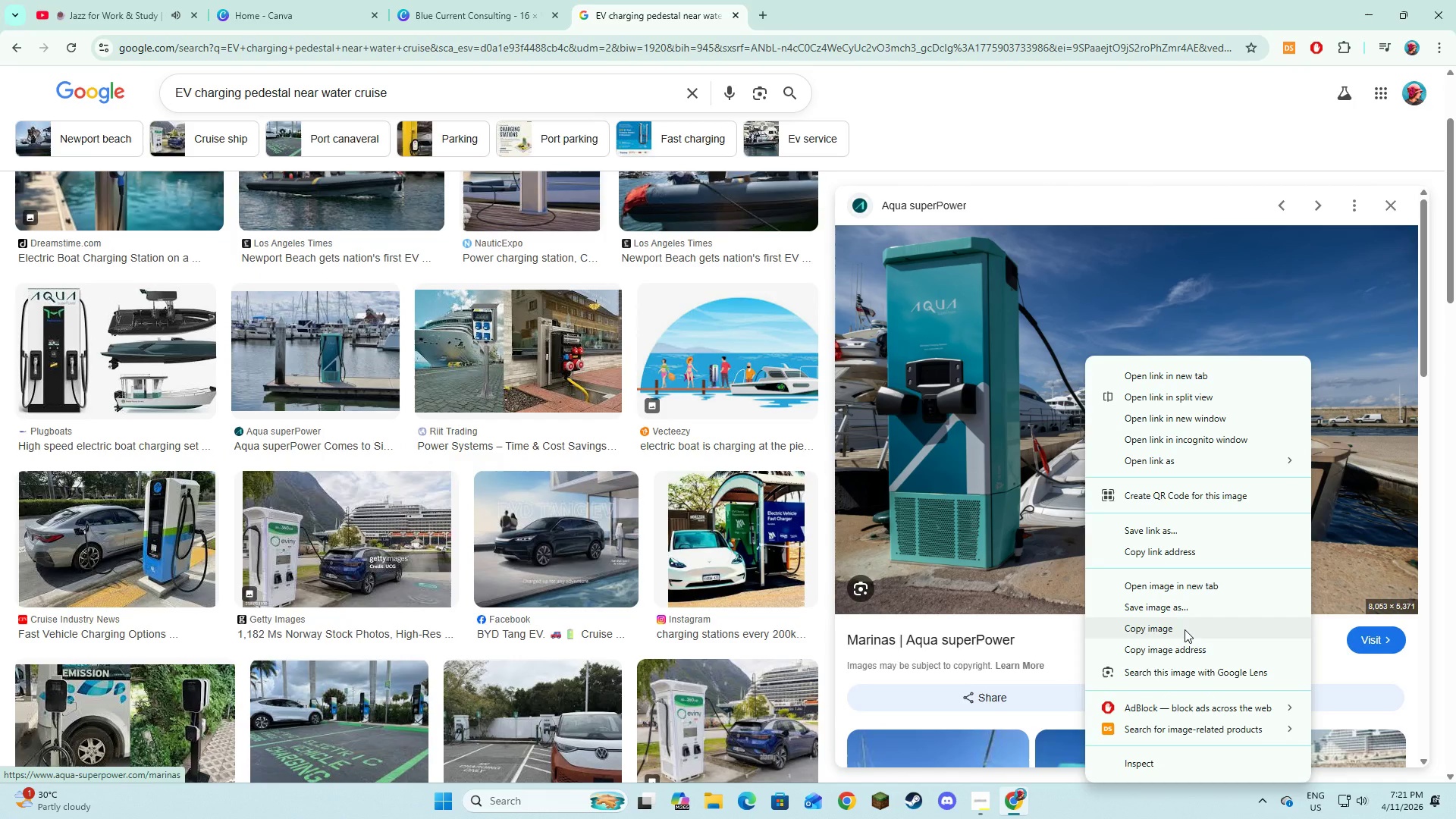 
left_click([1185, 629])
 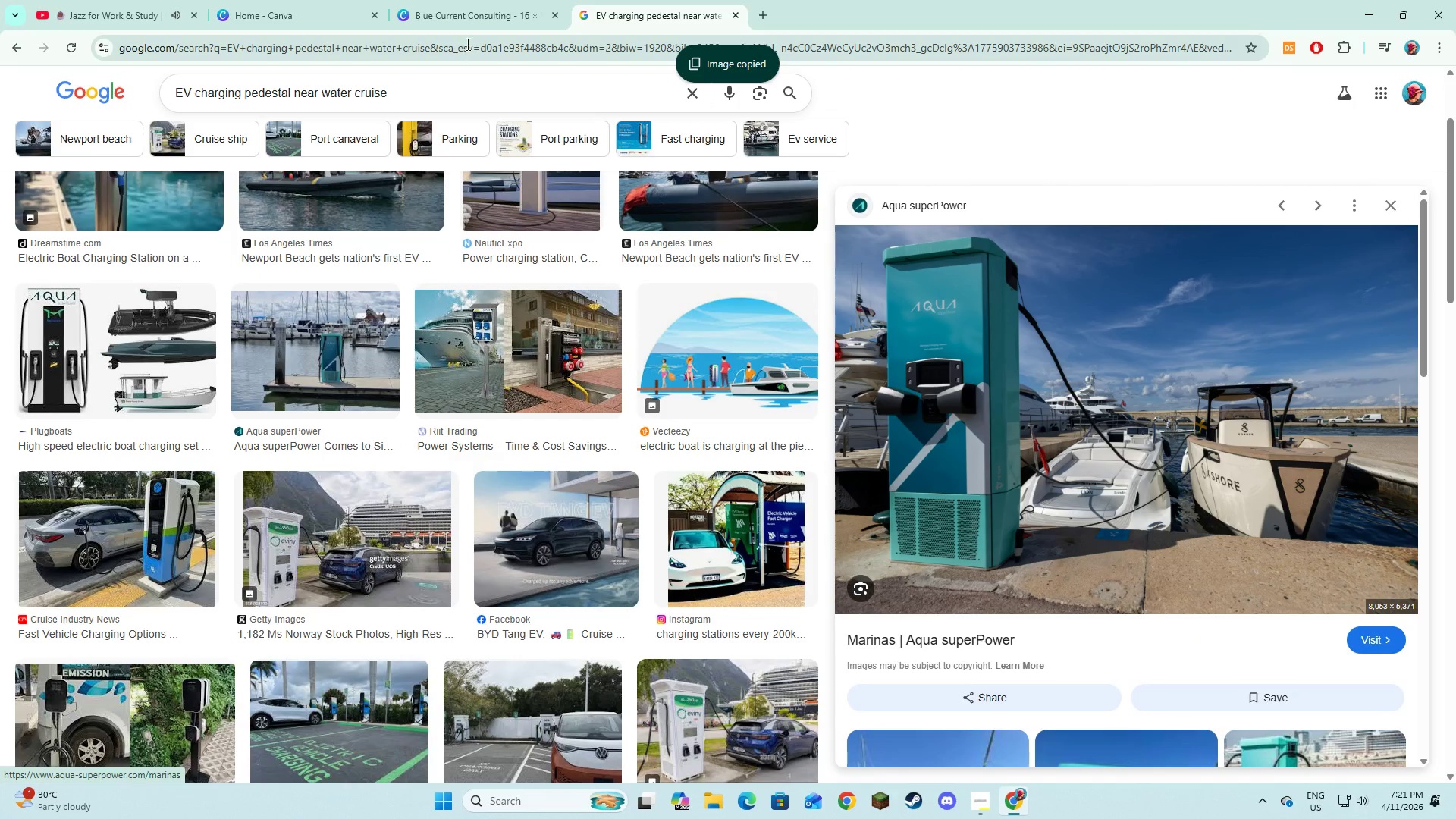 
left_click([476, 7])
 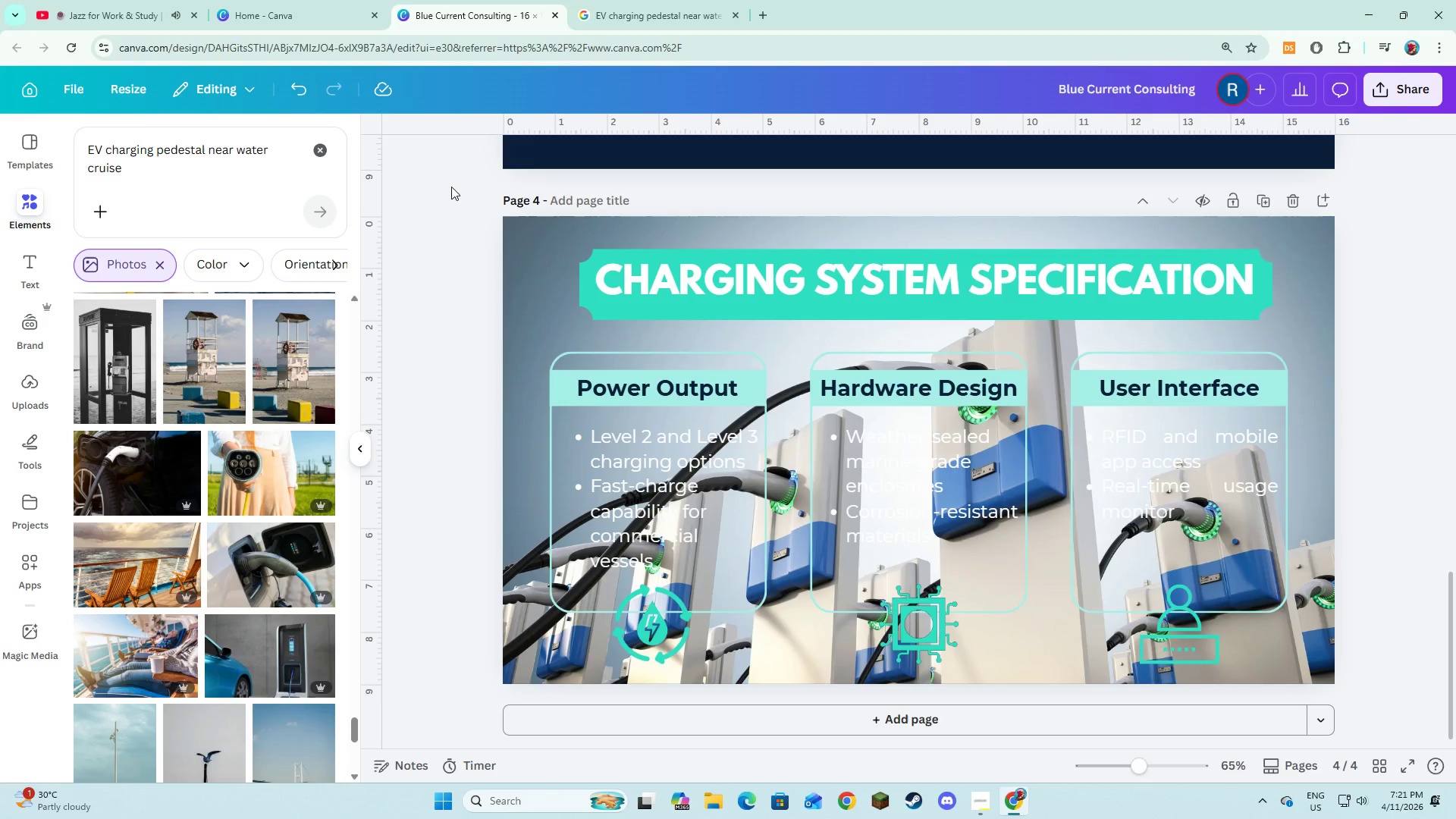 
left_click([450, 327])
 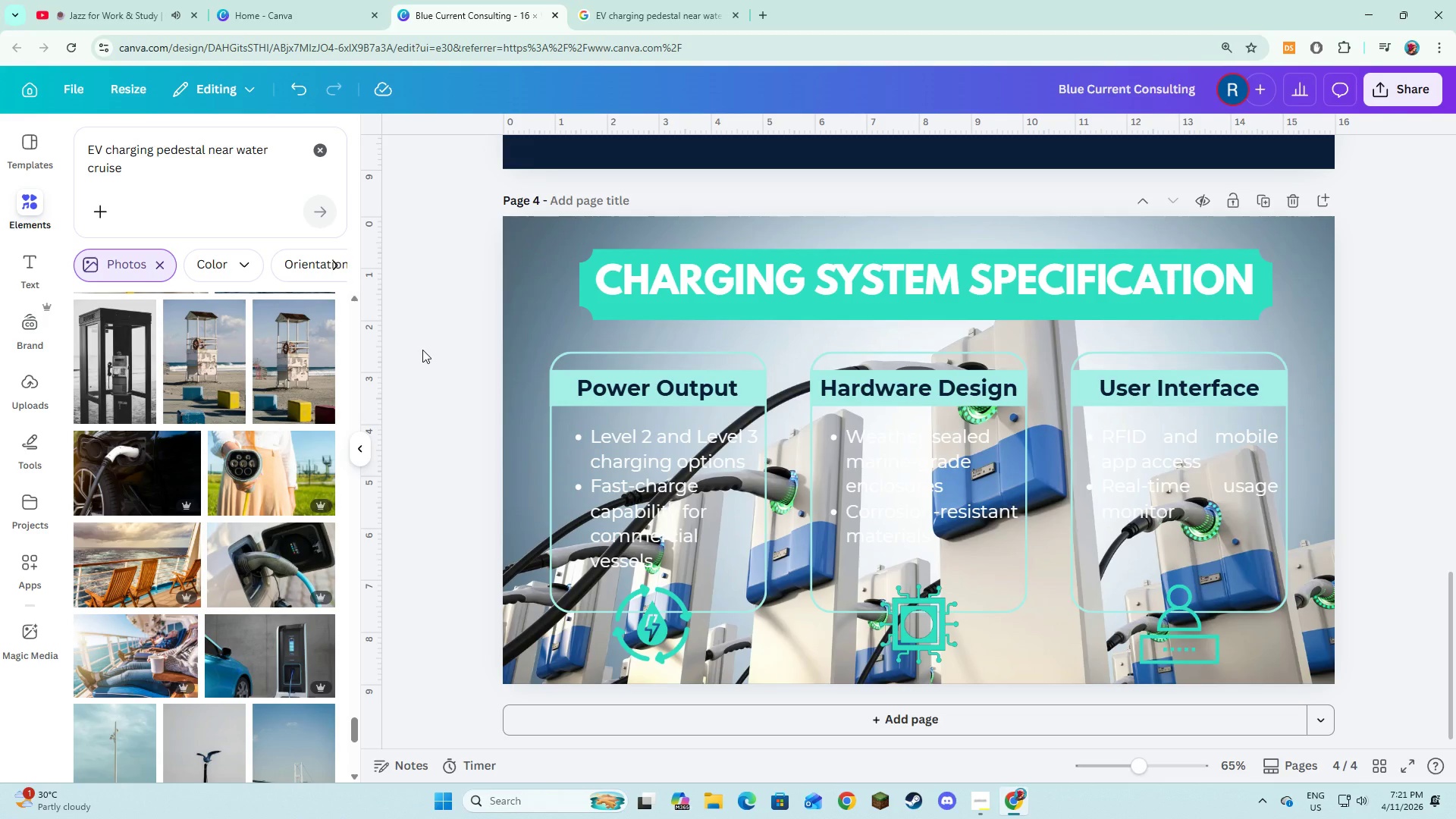 
left_click([422, 350])
 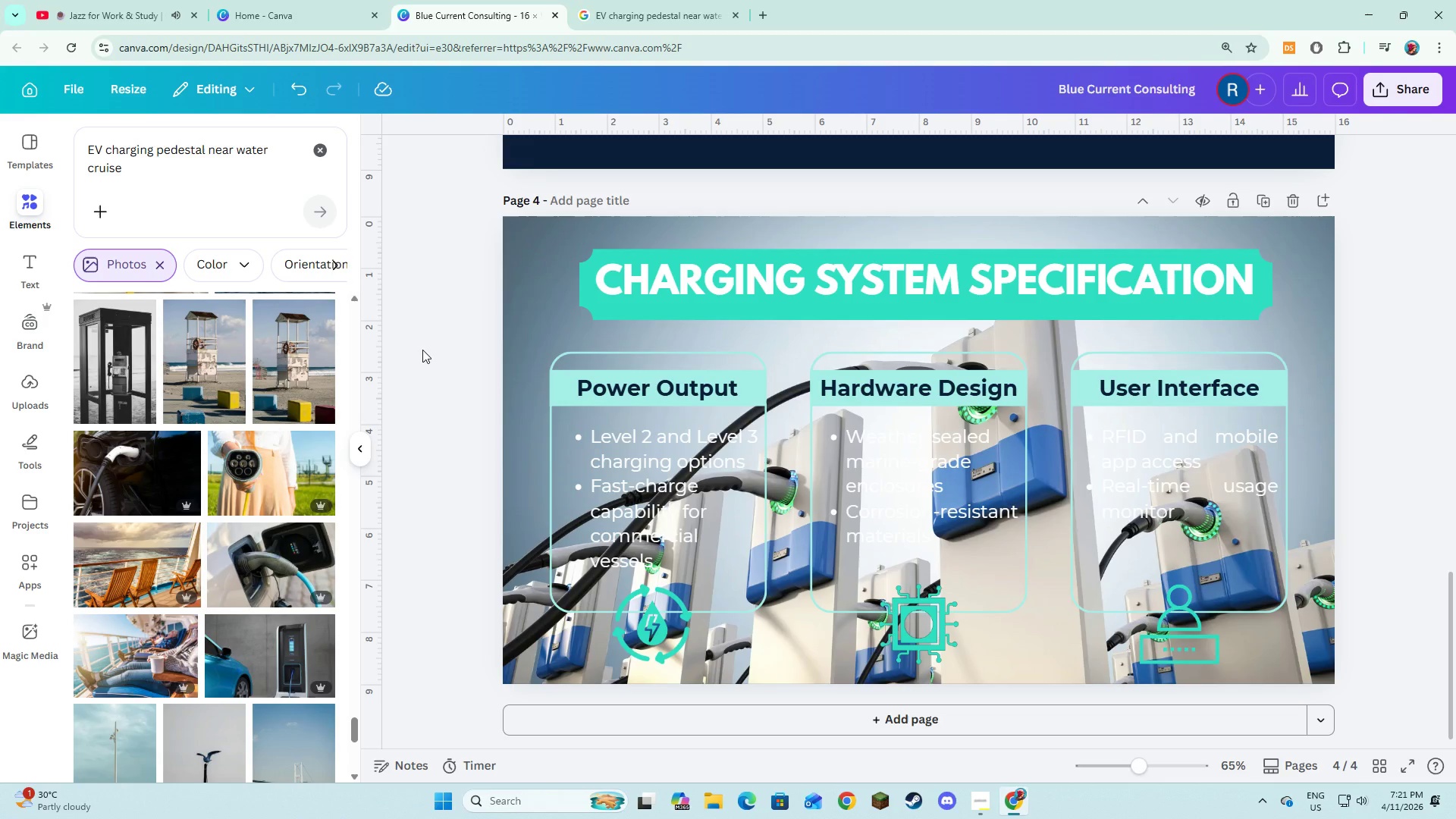 
key(Control+V)
 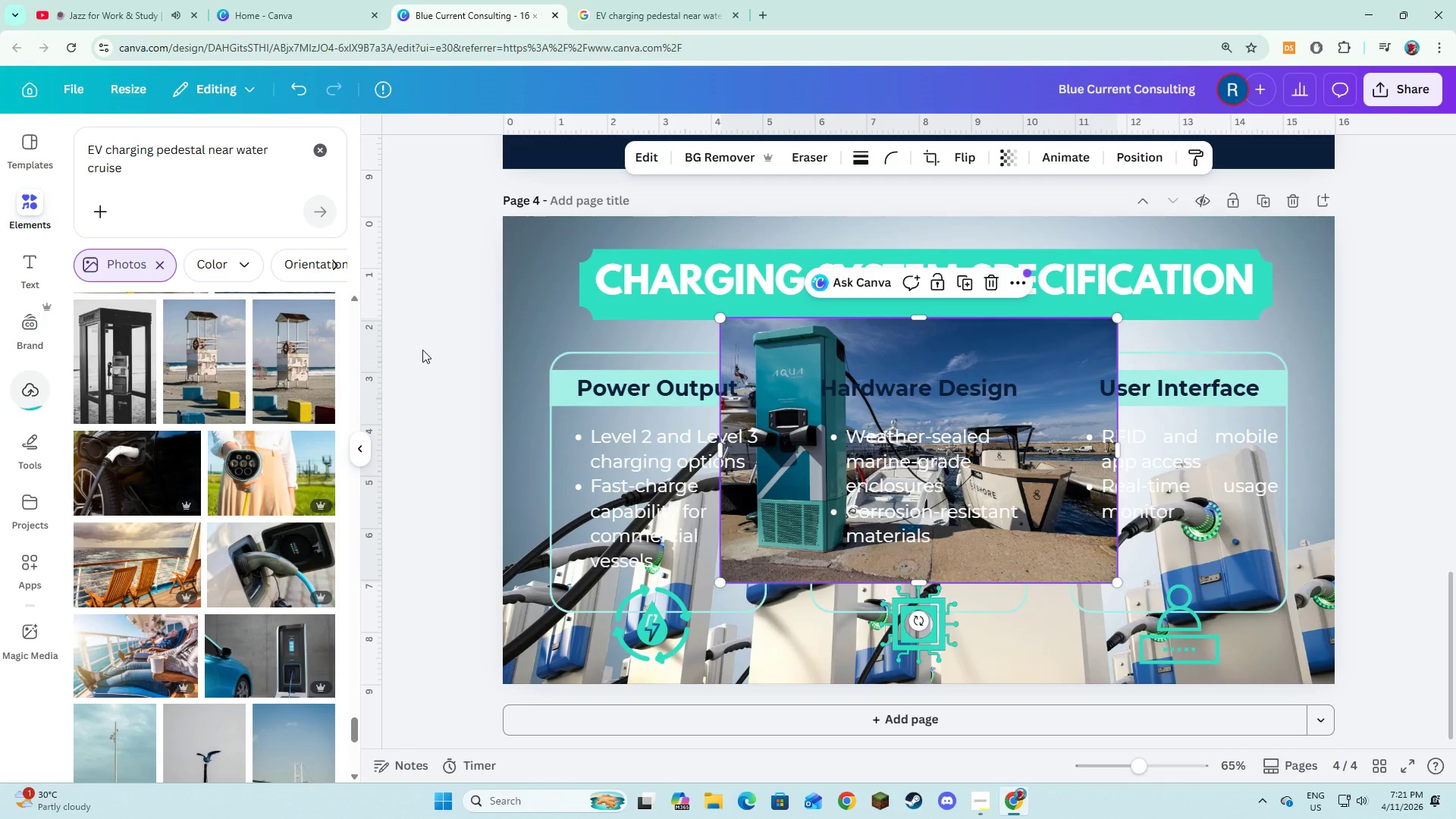 
left_click([526, 310])
 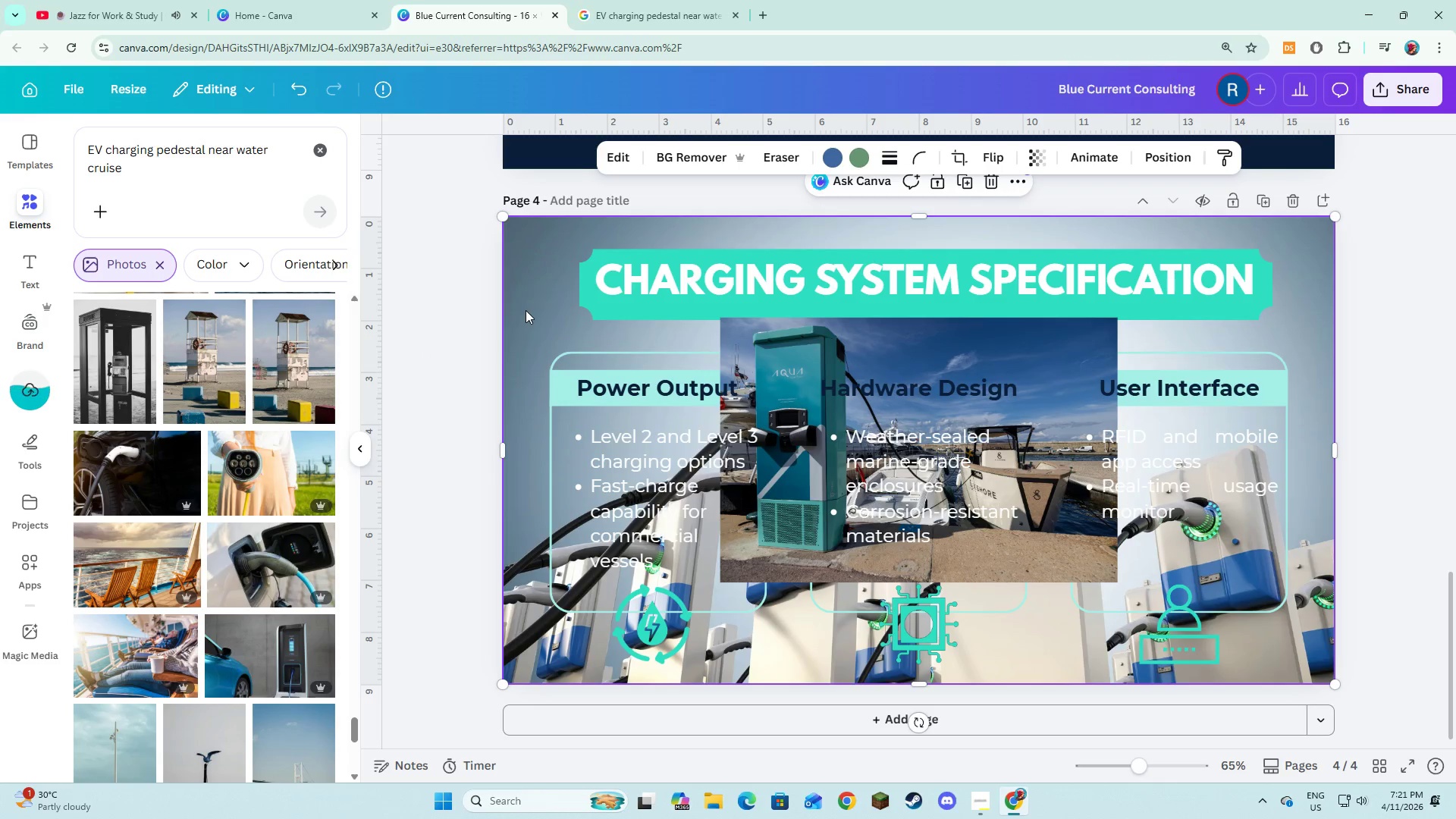 
key(Backspace)
 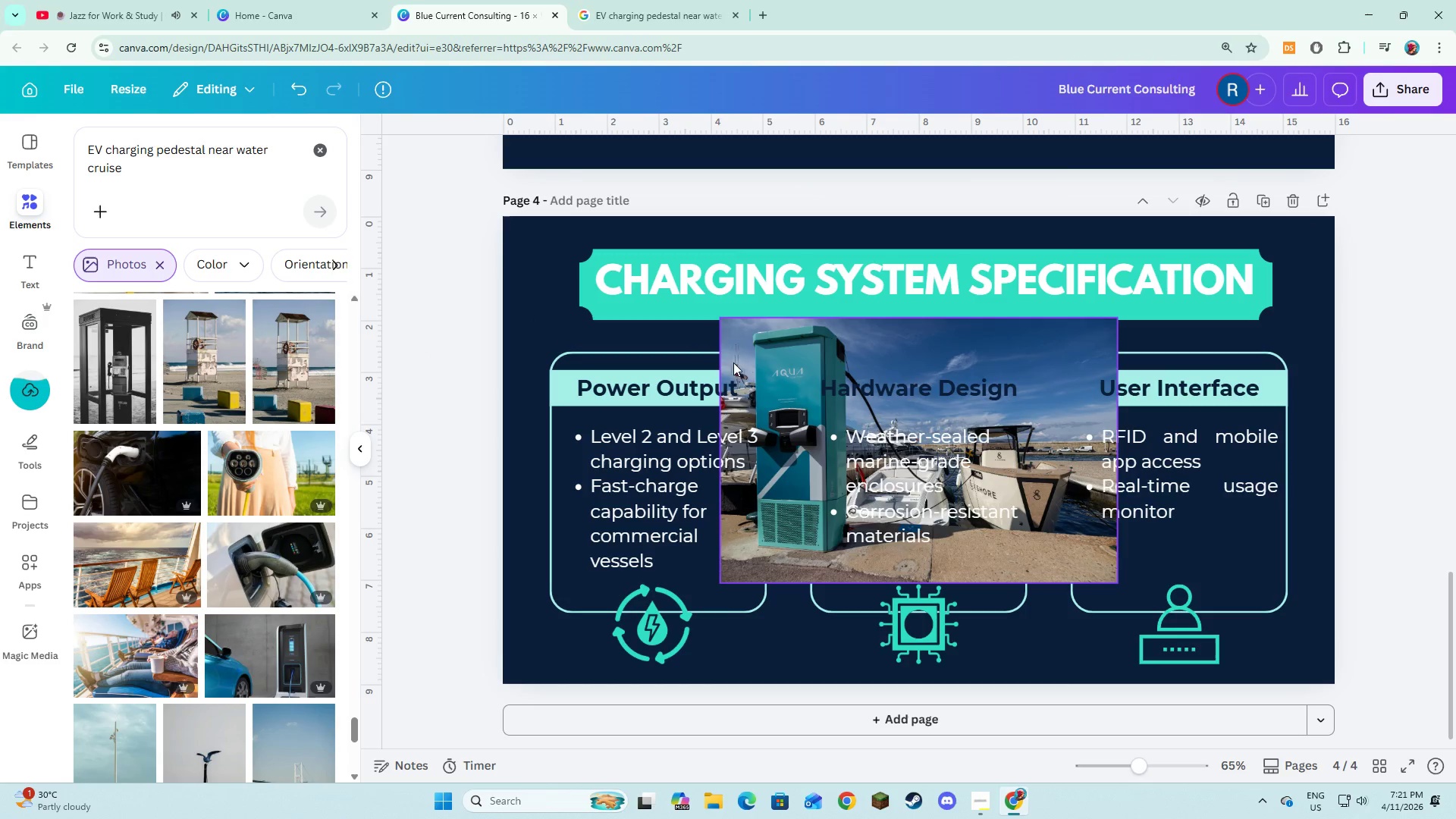 
left_click([760, 344])
 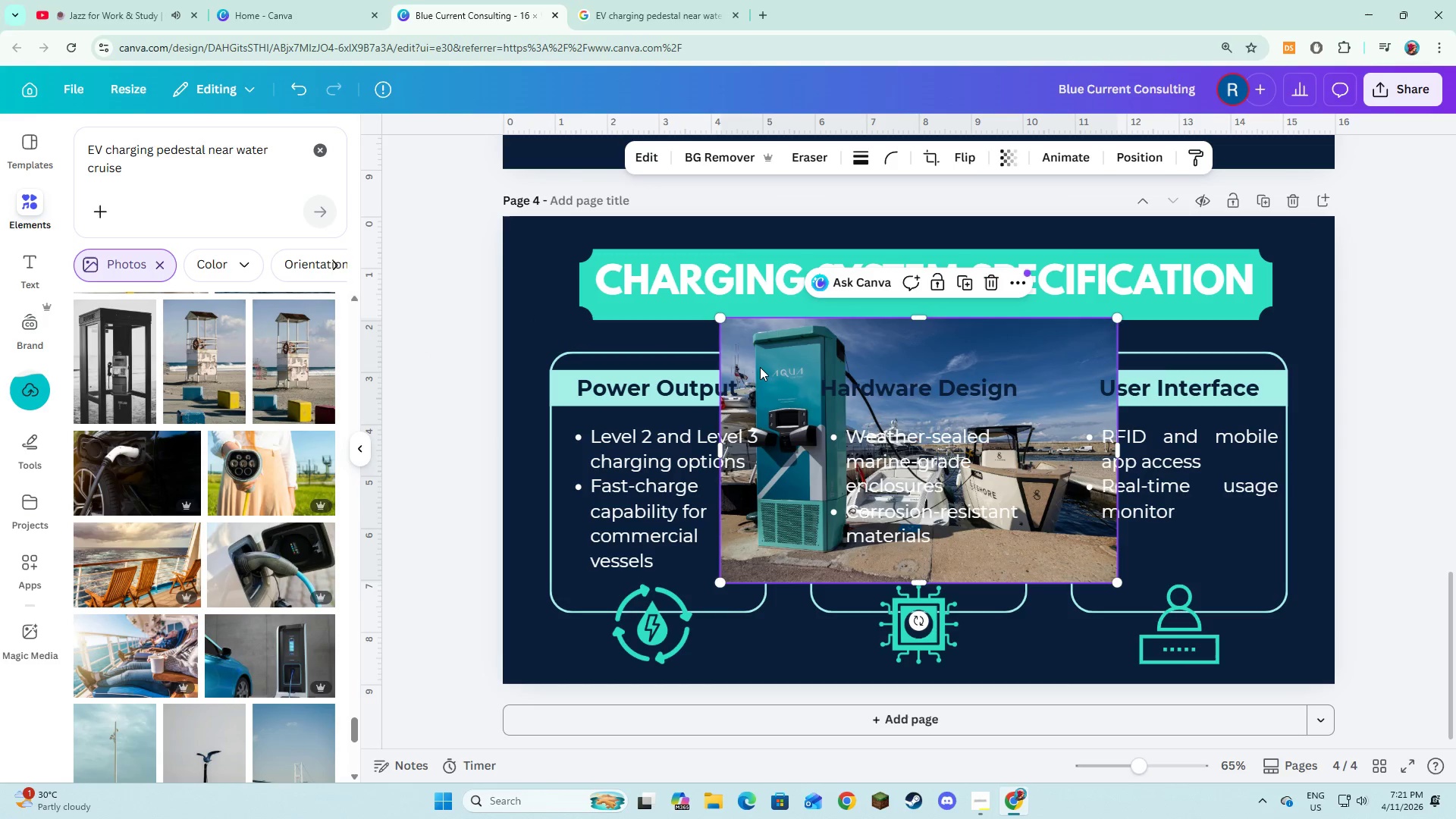 
left_click_drag(start_coordinate=[760, 367], to_coordinate=[541, 266])
 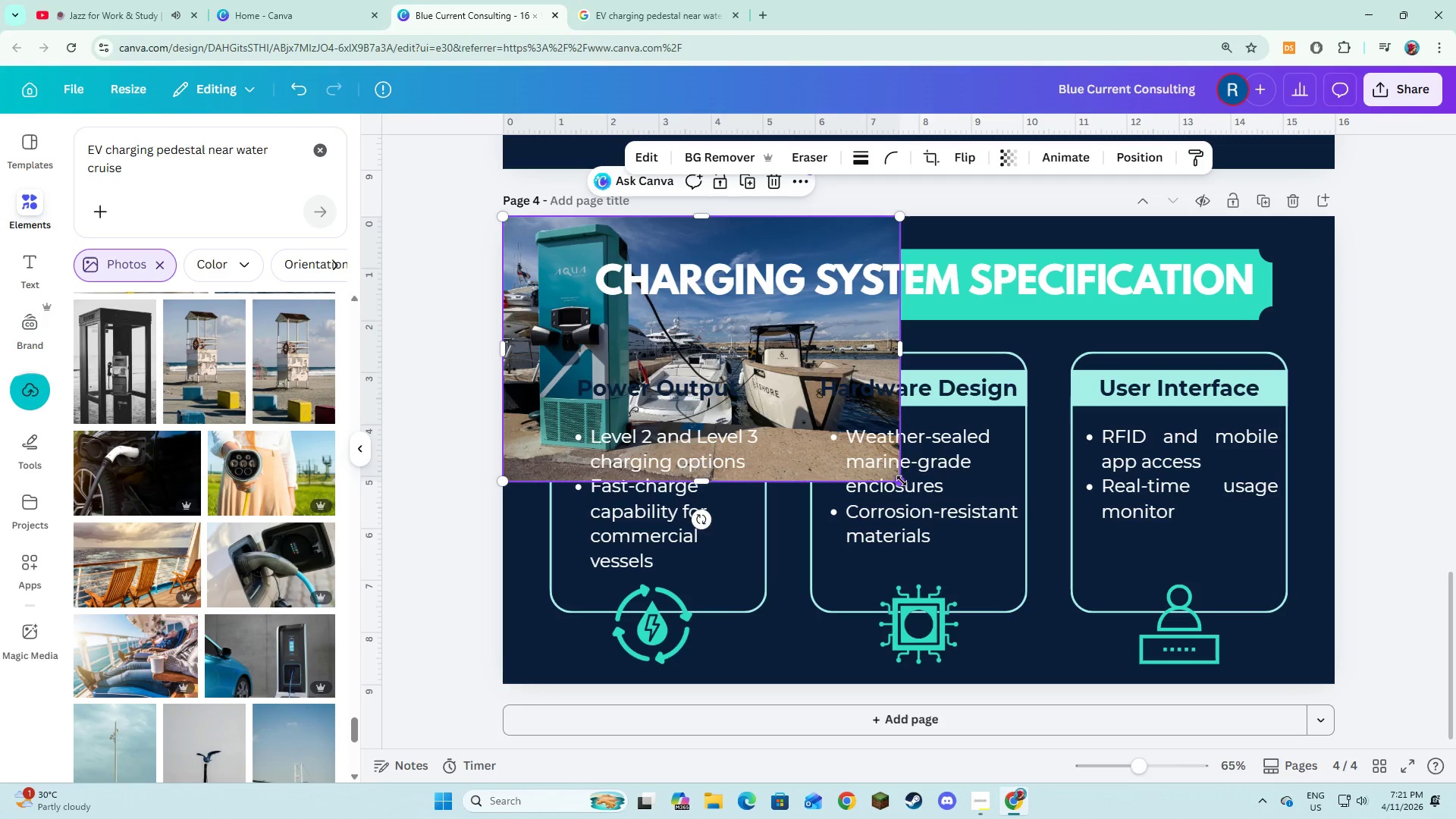 
left_click_drag(start_coordinate=[902, 481], to_coordinate=[1239, 629])
 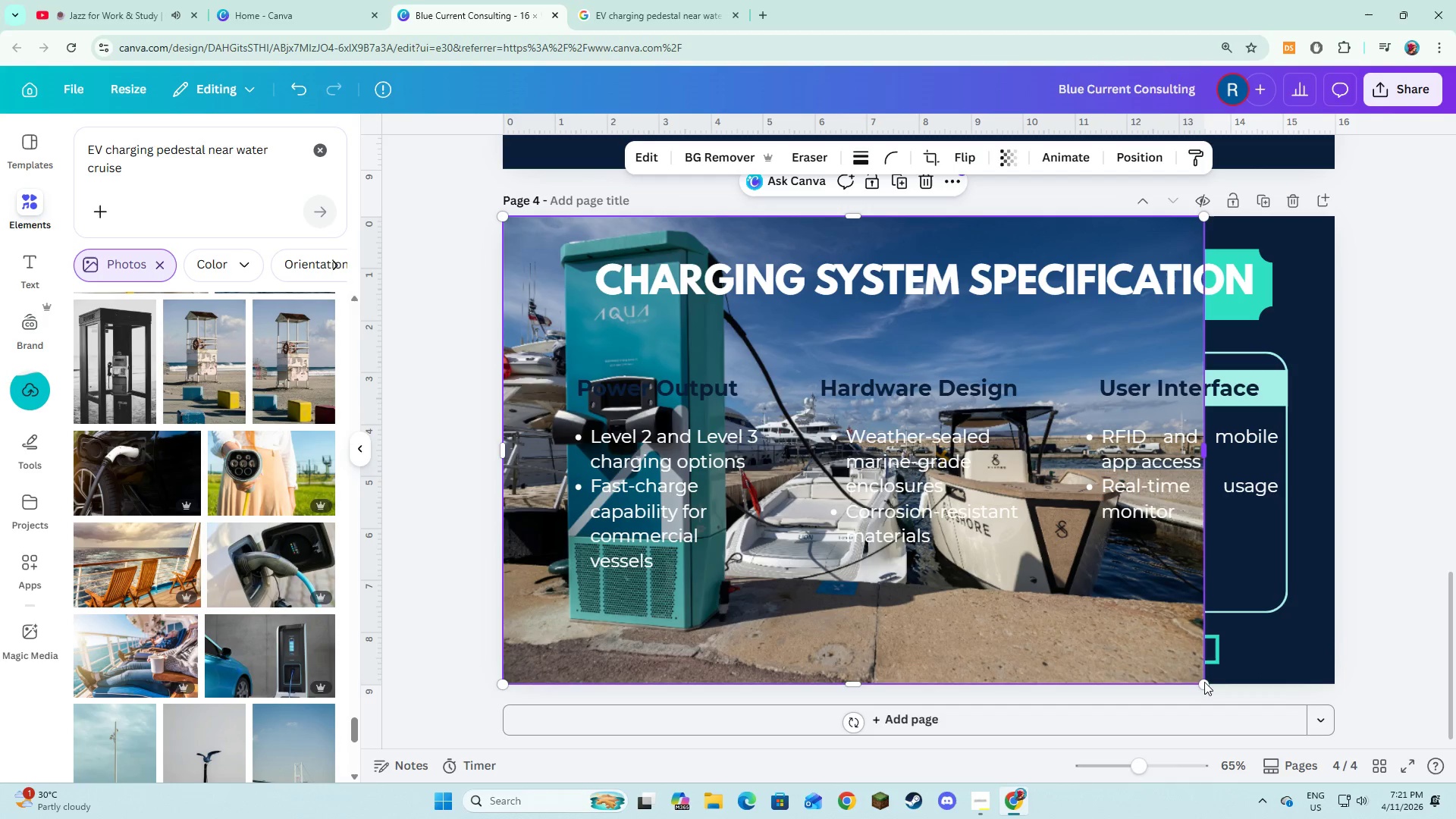 
left_click_drag(start_coordinate=[1203, 685], to_coordinate=[1341, 753])
 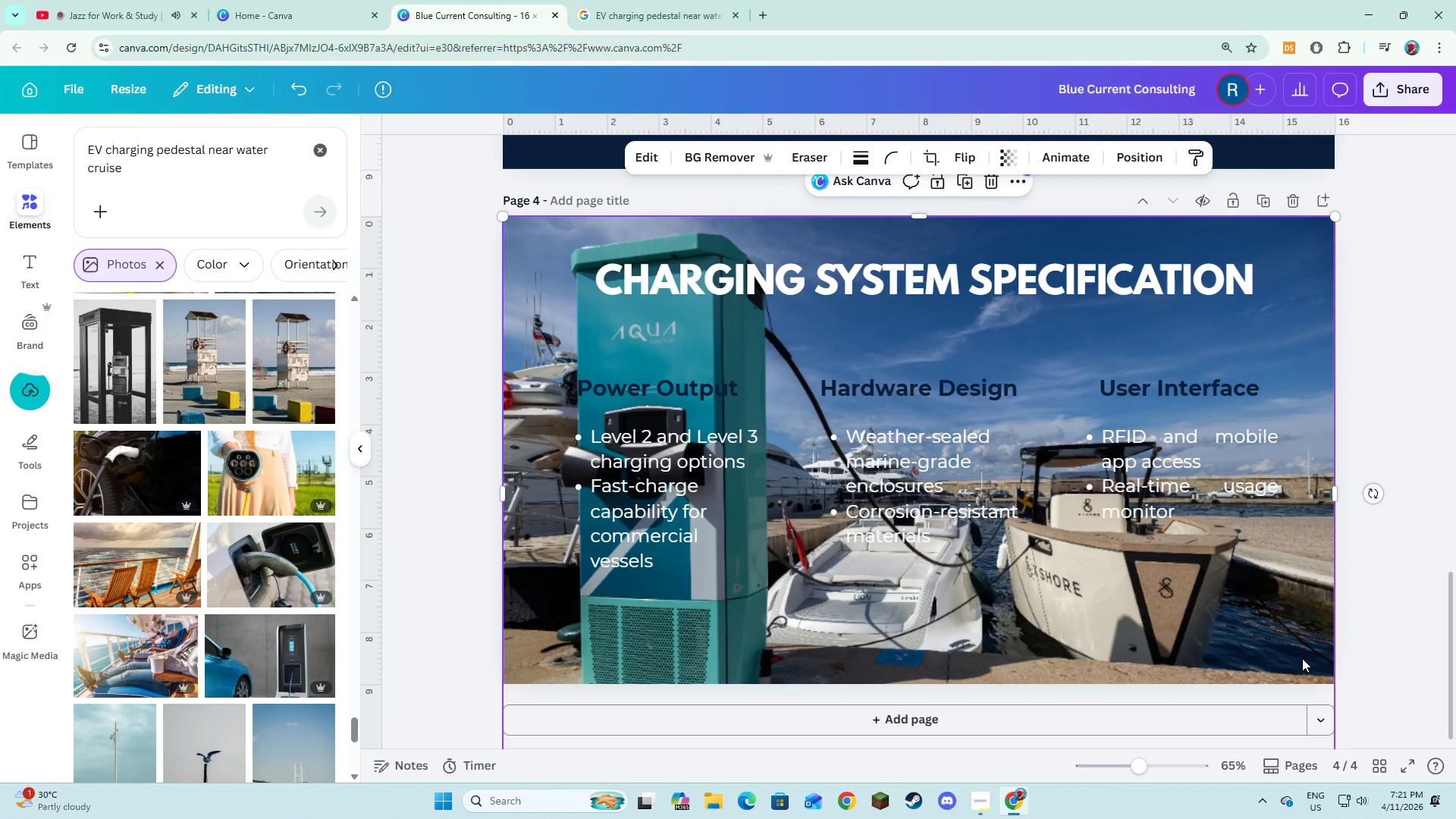 
left_click_drag(start_coordinate=[1302, 658], to_coordinate=[1301, 610])
 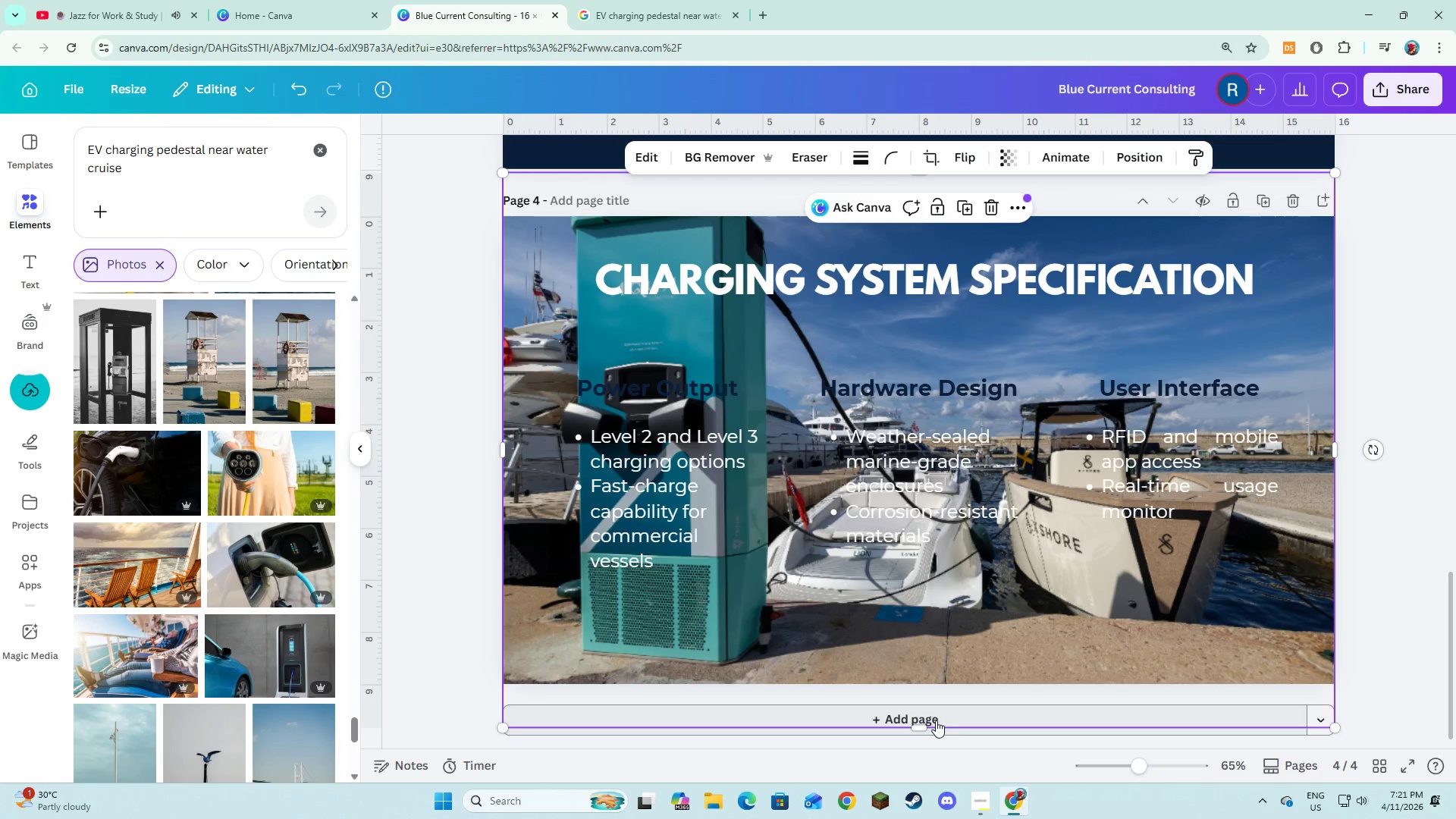 
left_click_drag(start_coordinate=[924, 725], to_coordinate=[924, 686])
 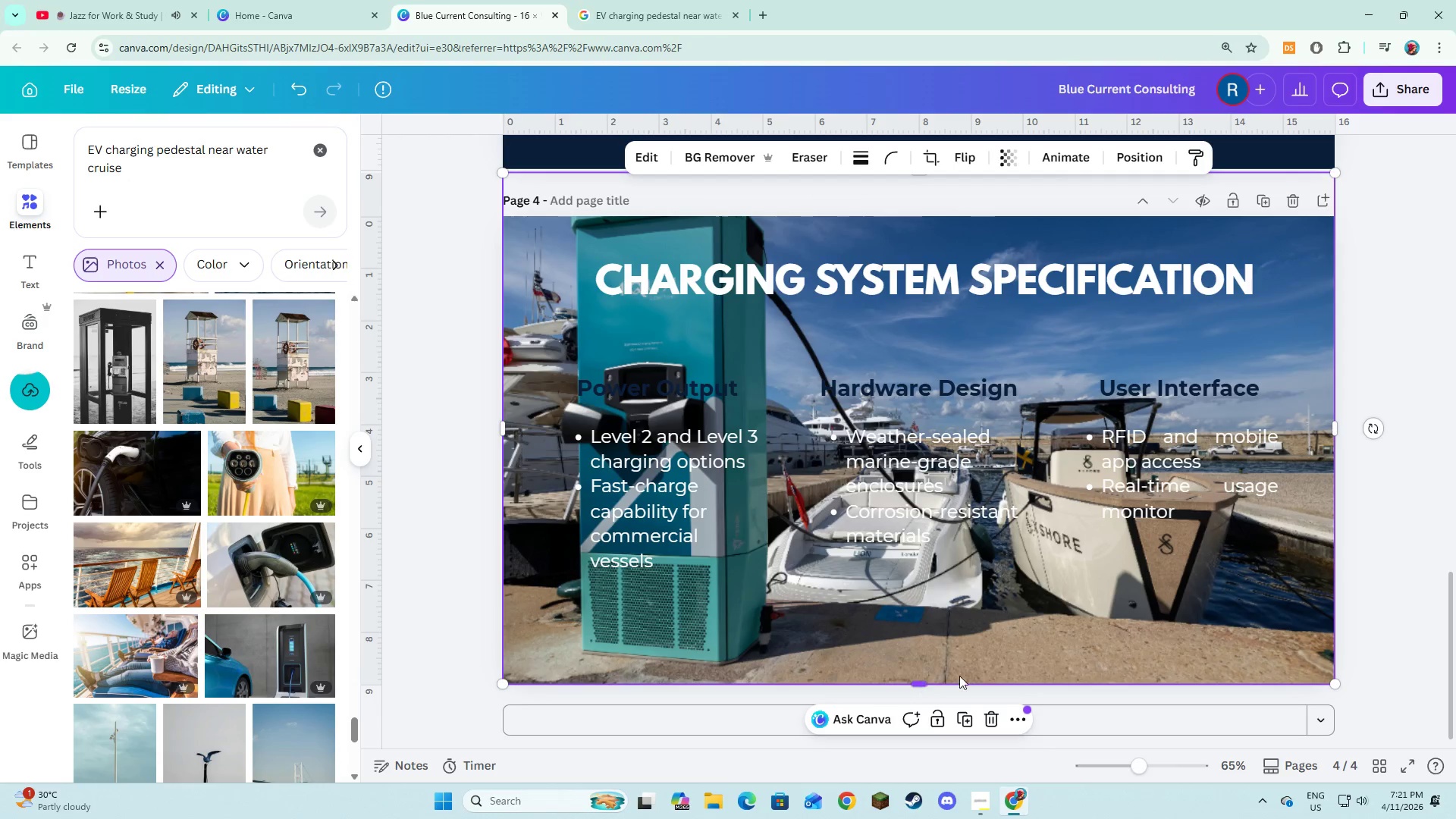 
scroll: coordinate [973, 665], scroll_direction: up, amount: 2.0
 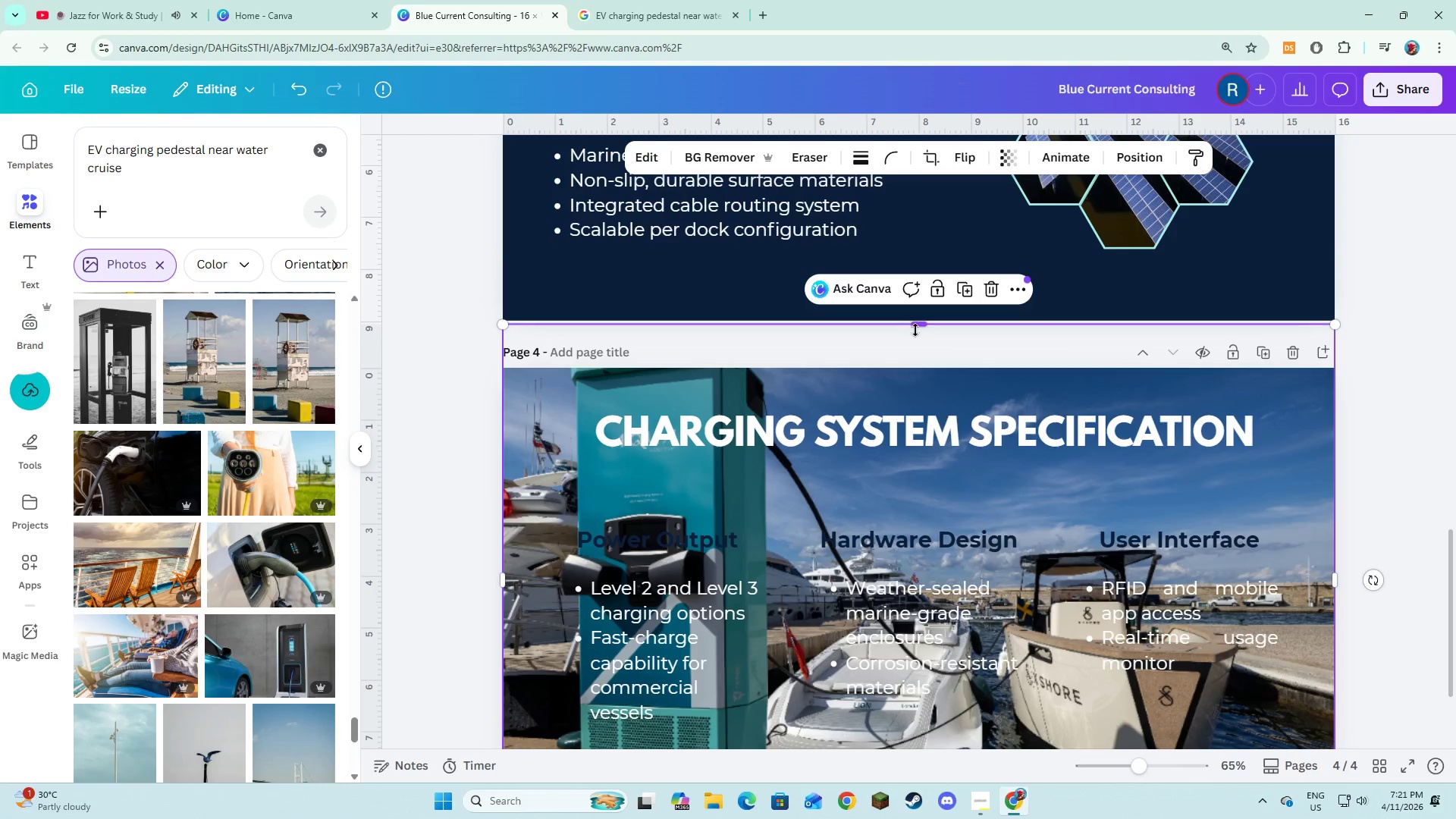 
left_click_drag(start_coordinate=[918, 327], to_coordinate=[922, 371])
 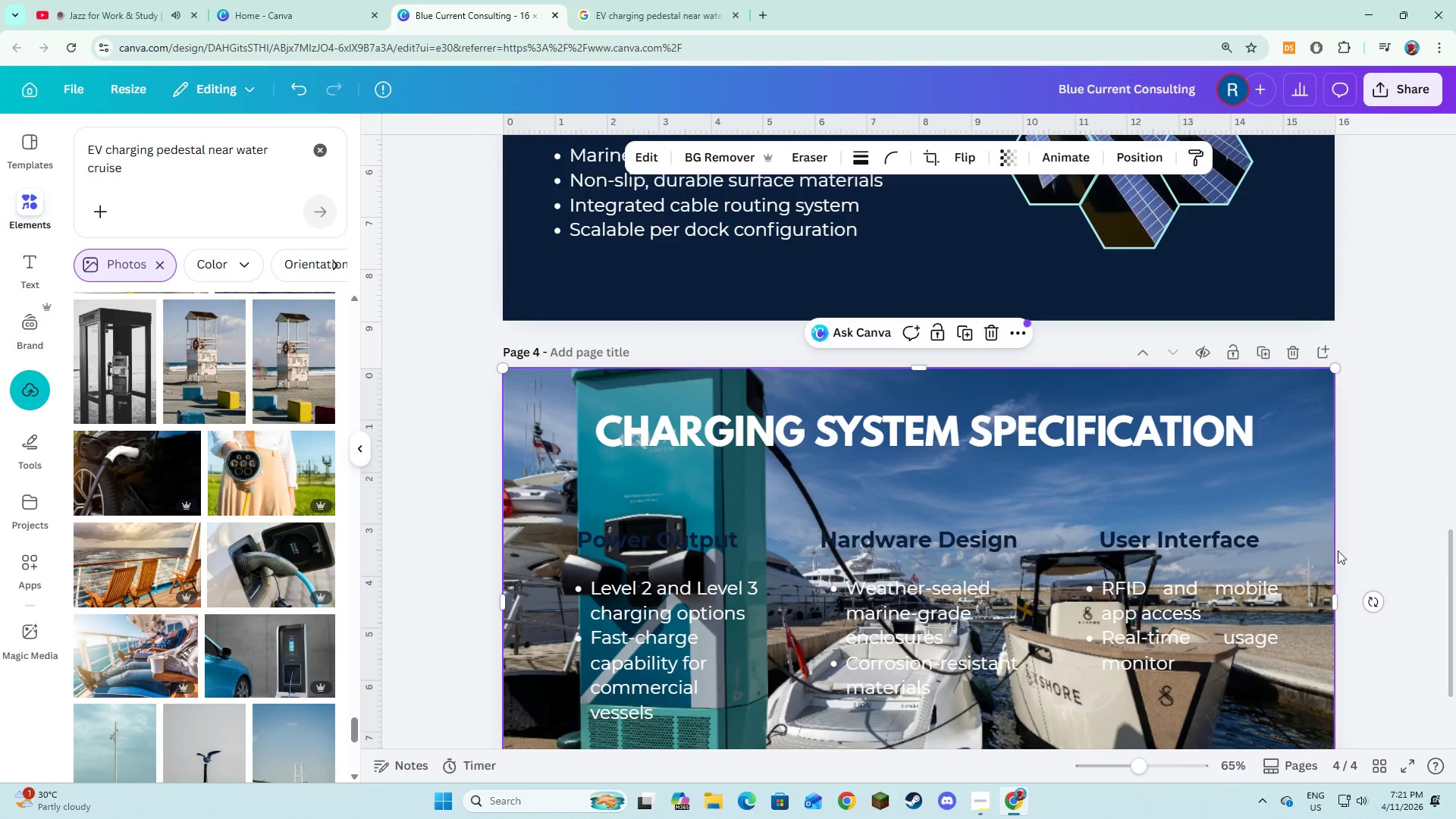 
left_click([1348, 554])
 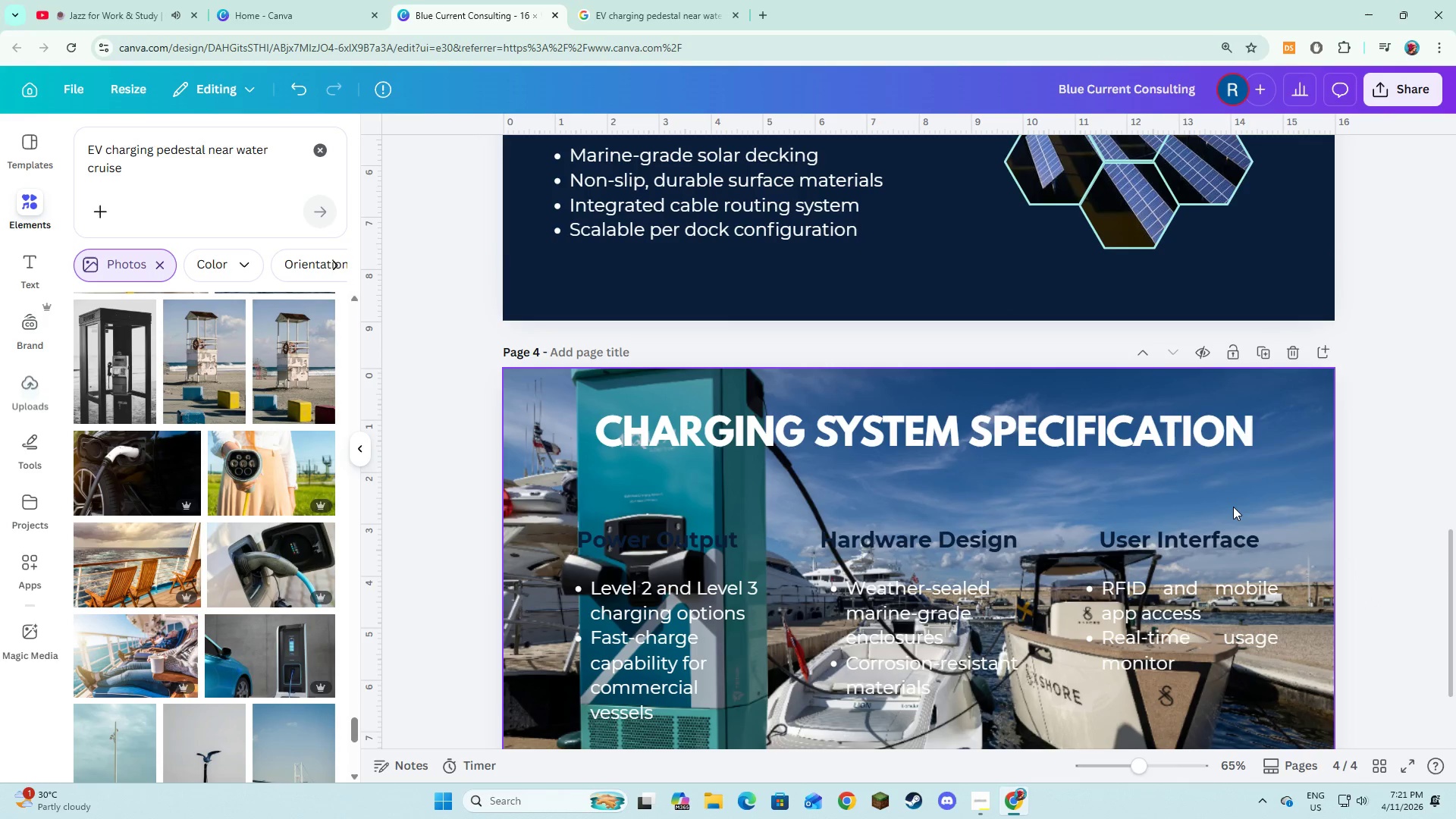 
left_click([1233, 507])
 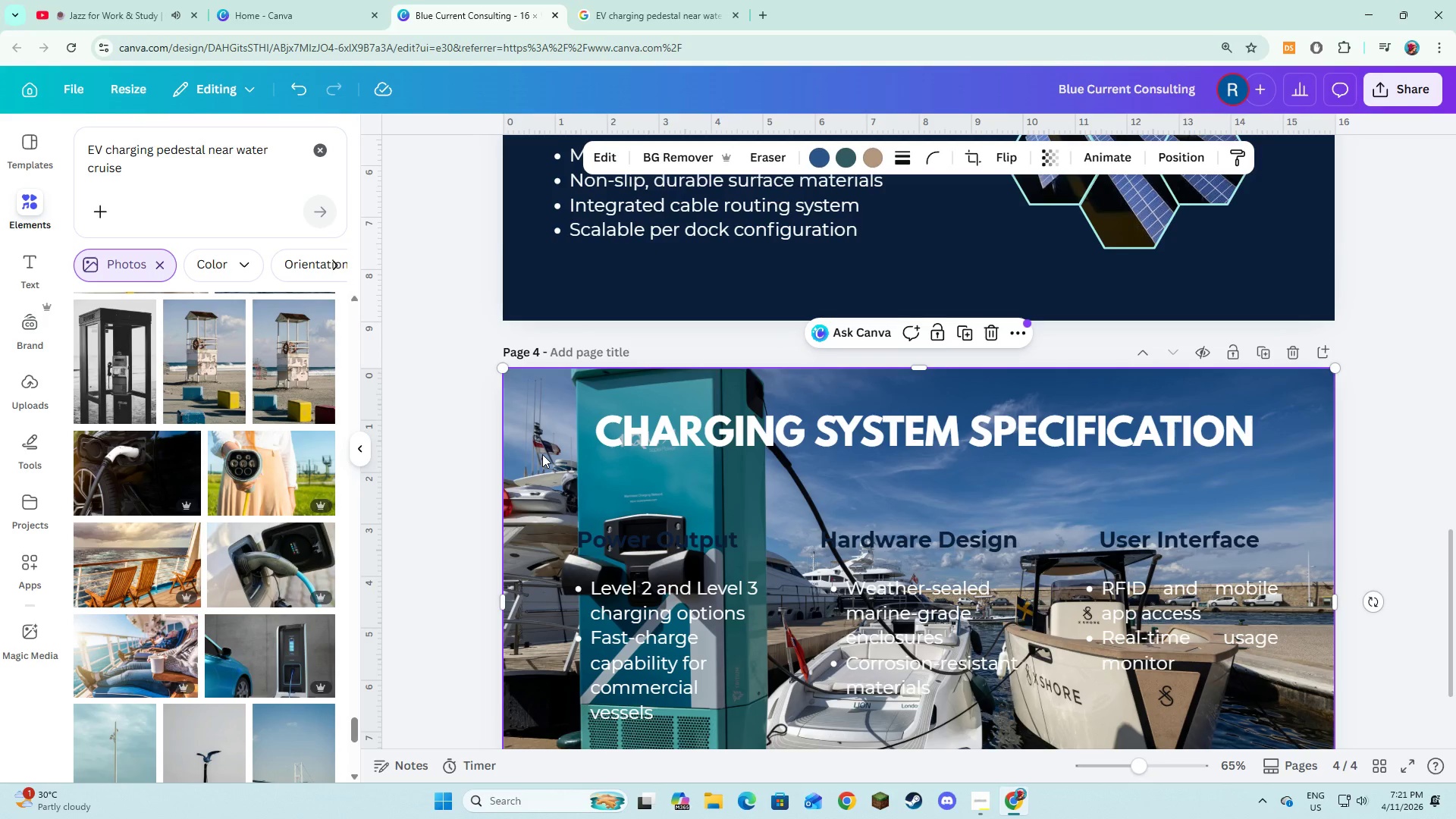 
right_click([540, 453])
 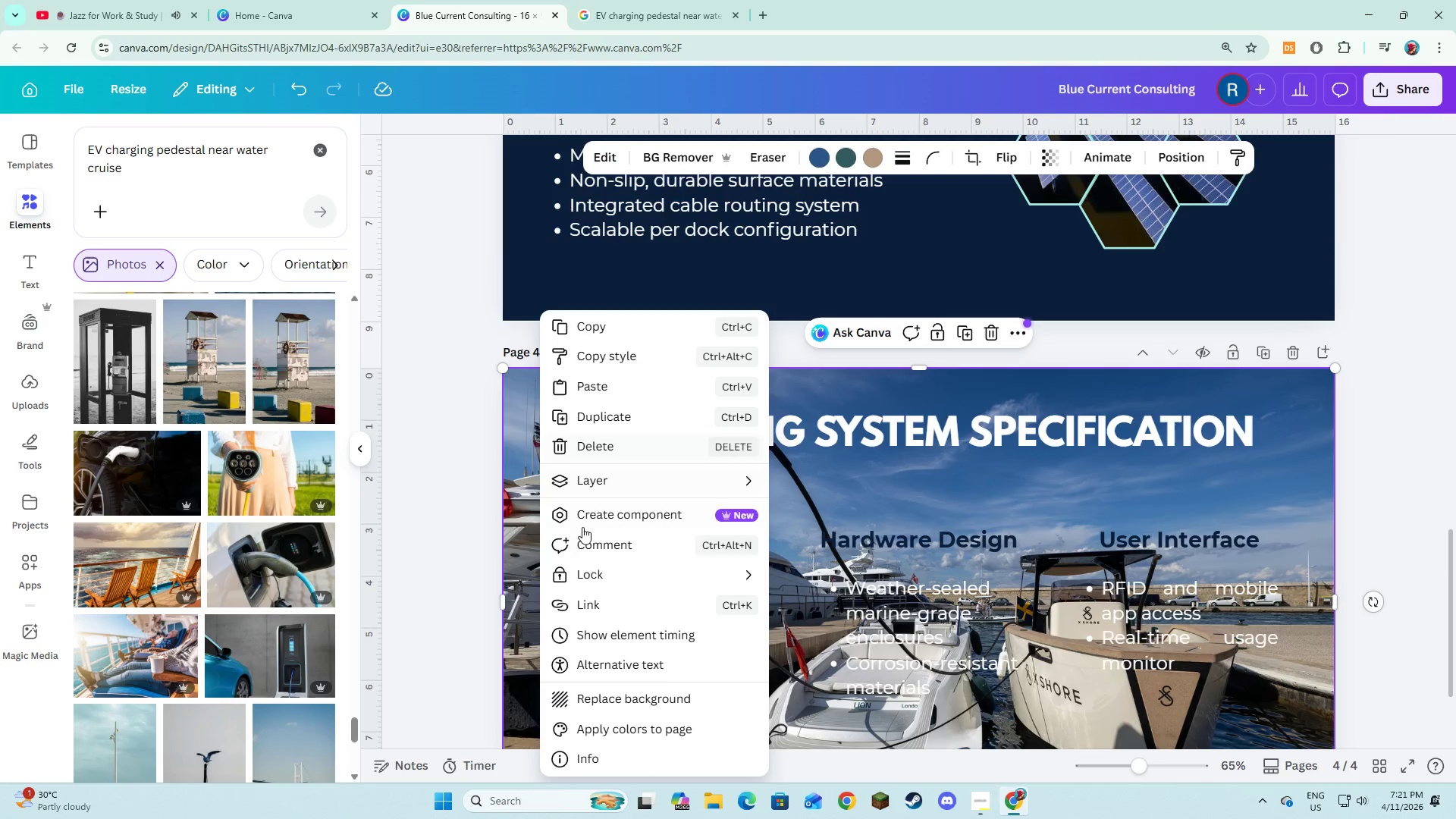 
mouse_move([624, 498])
 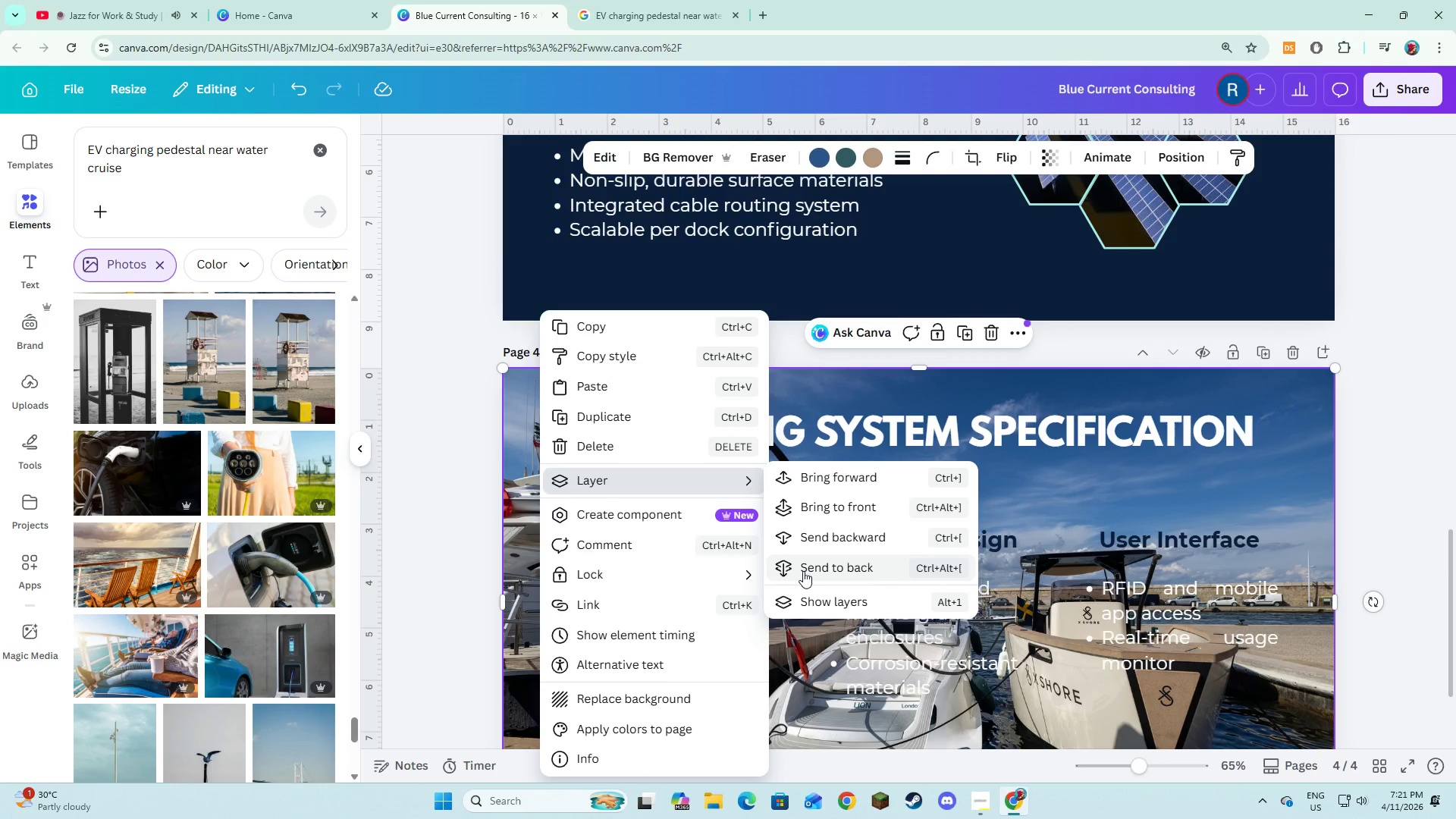 
left_click([803, 571])
 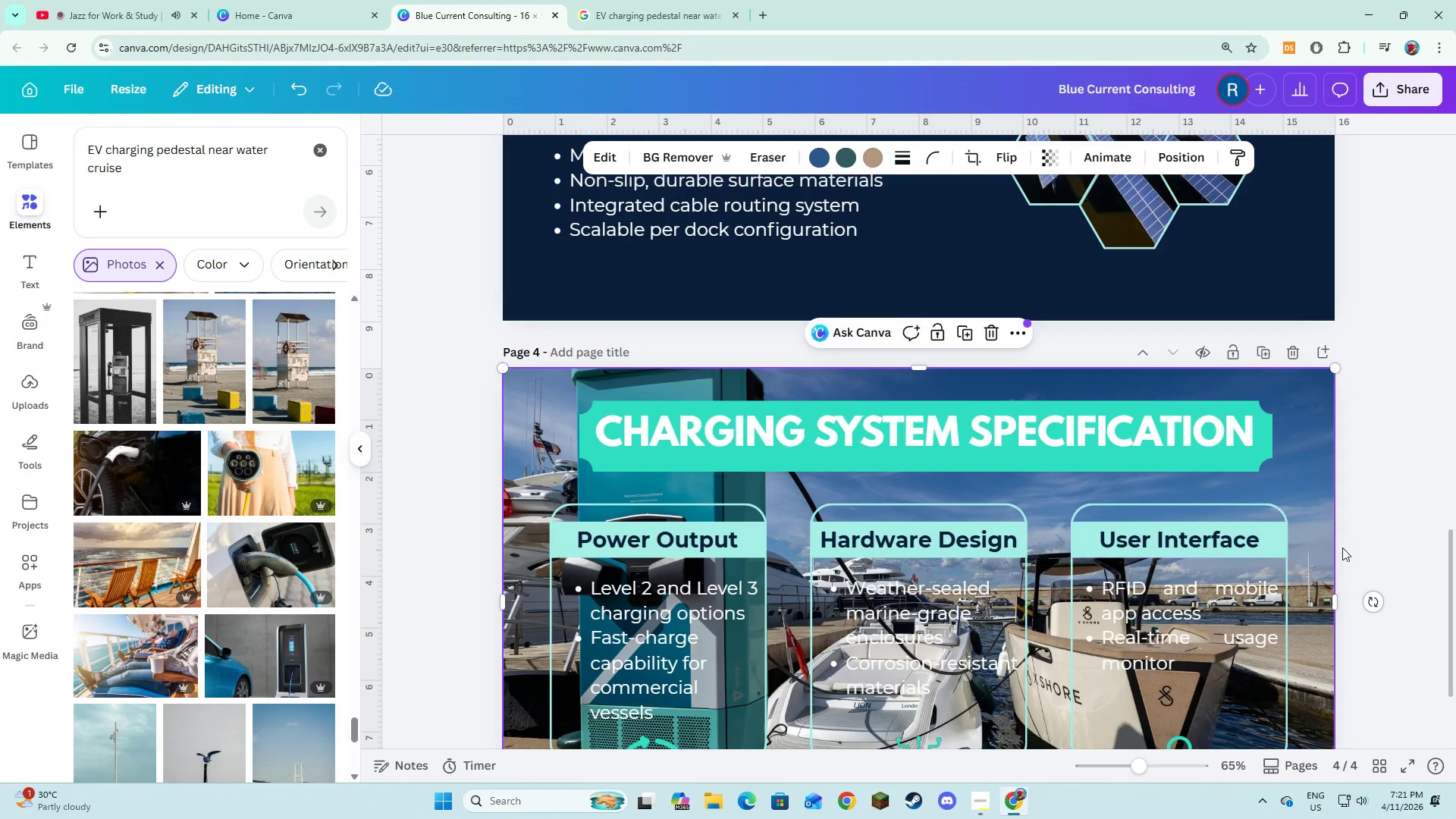 
left_click([1373, 548])
 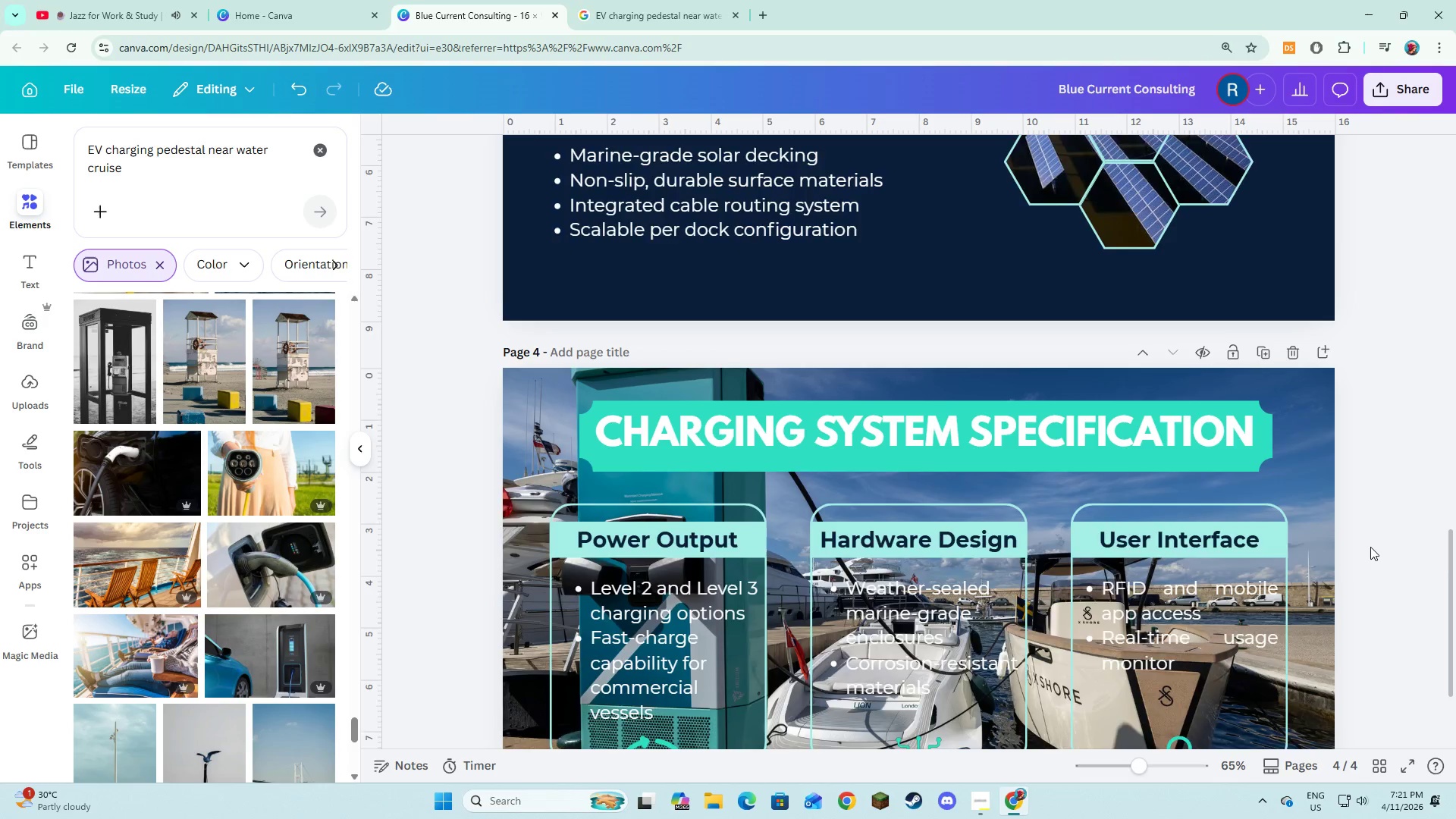 
scroll: coordinate [1370, 547], scroll_direction: down, amount: 2.0
 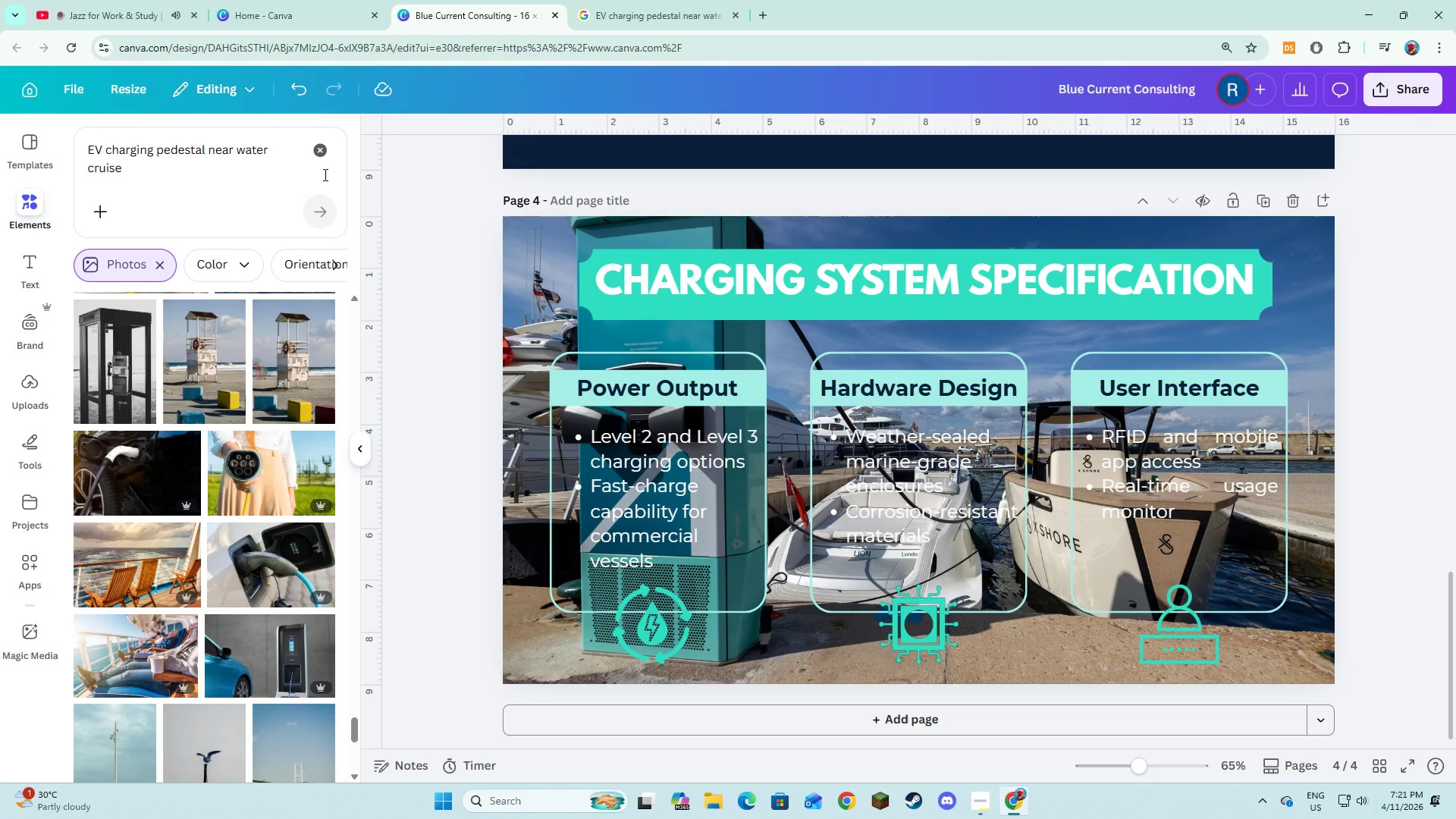 
left_click([320, 165])
 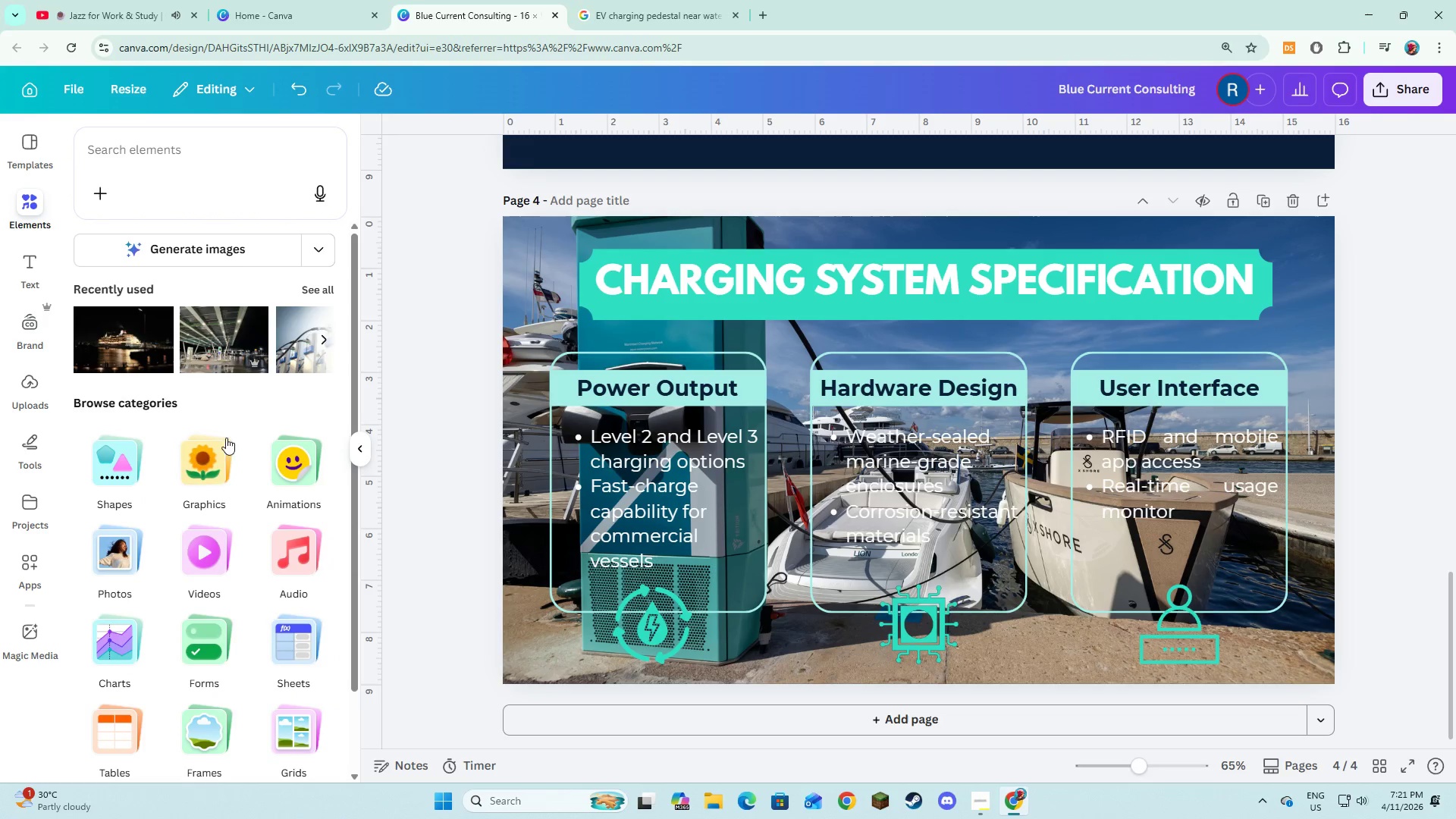 
left_click([127, 460])
 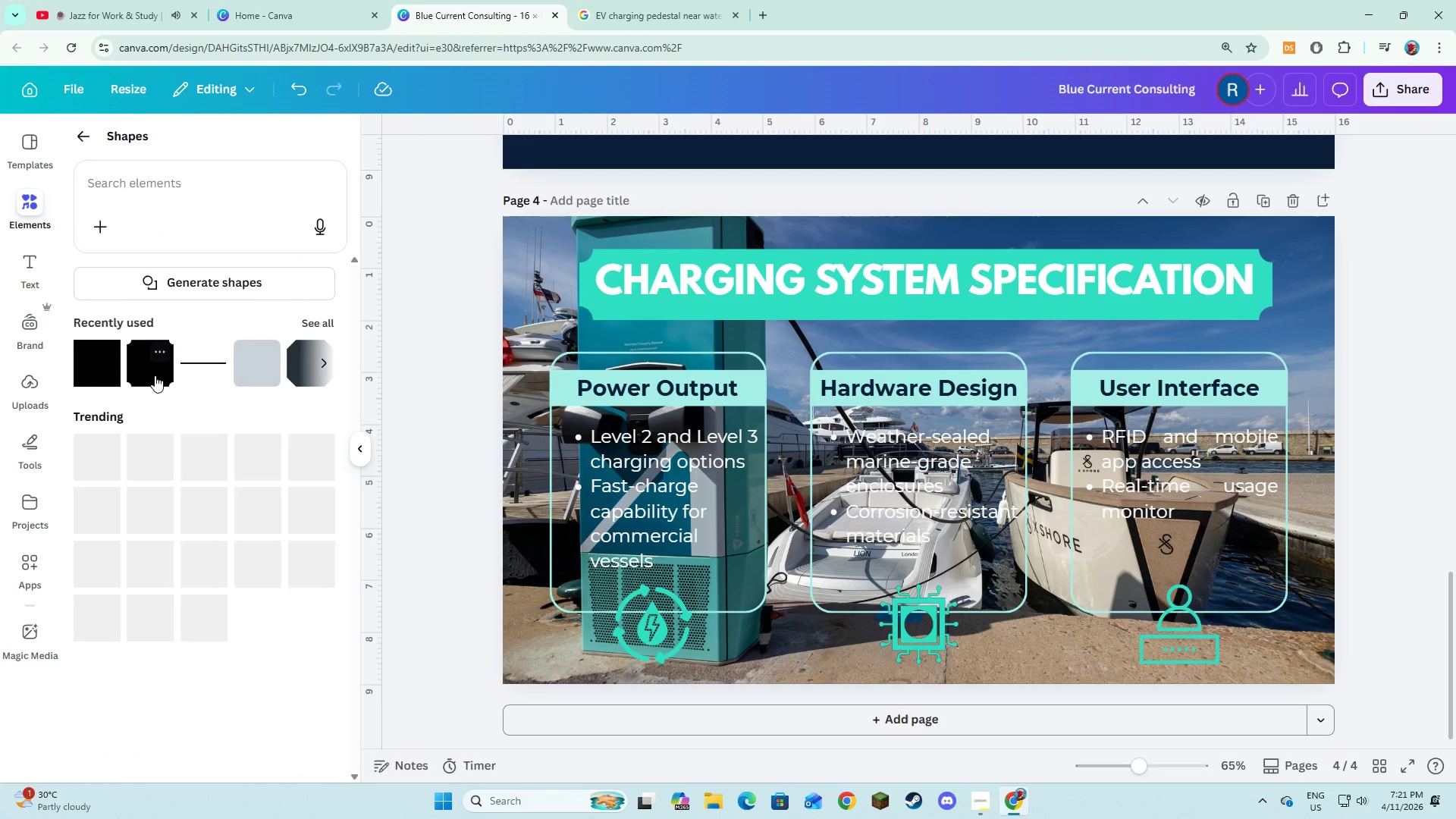 
left_click([78, 380])
 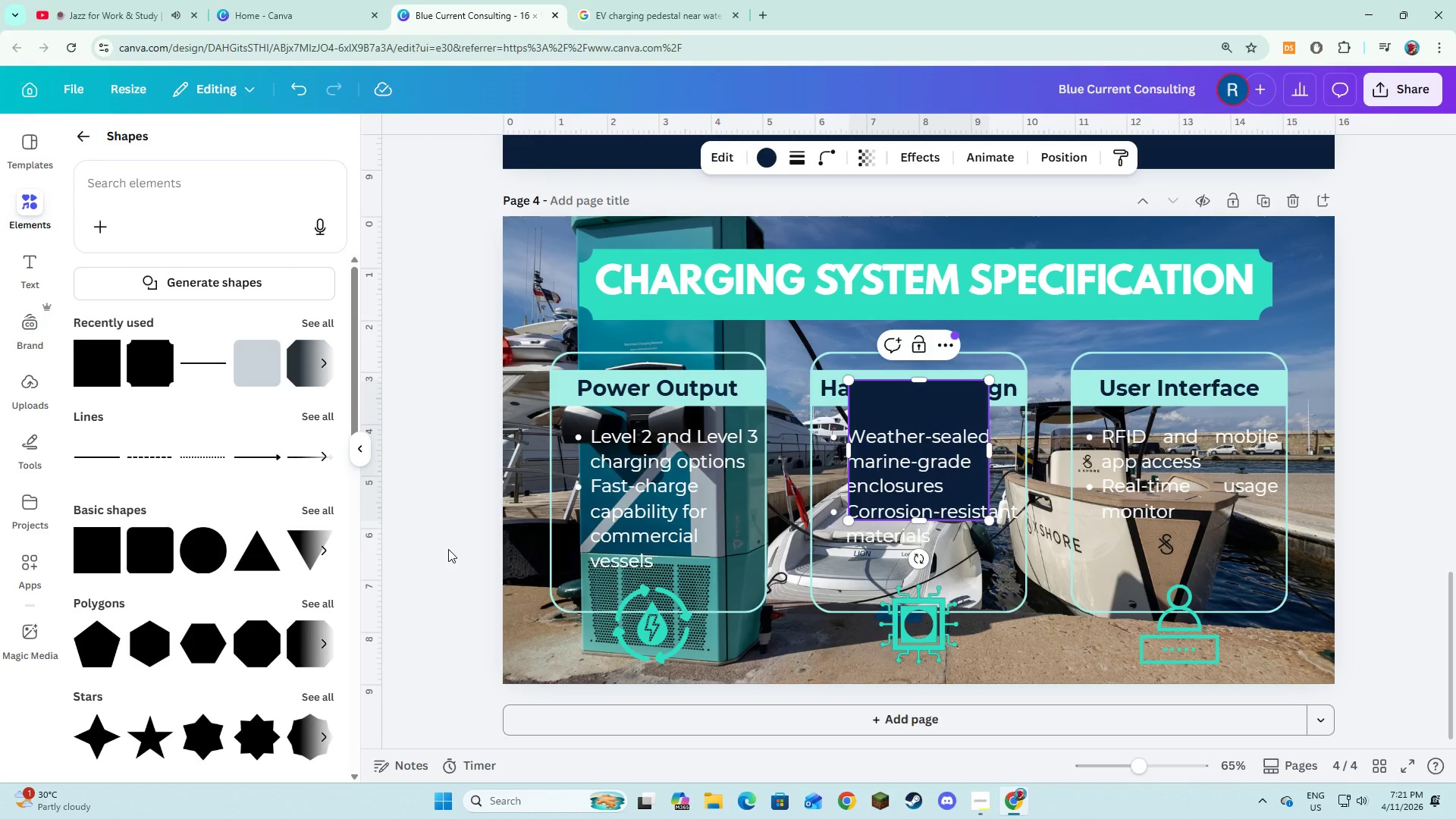 
left_click([450, 552])
 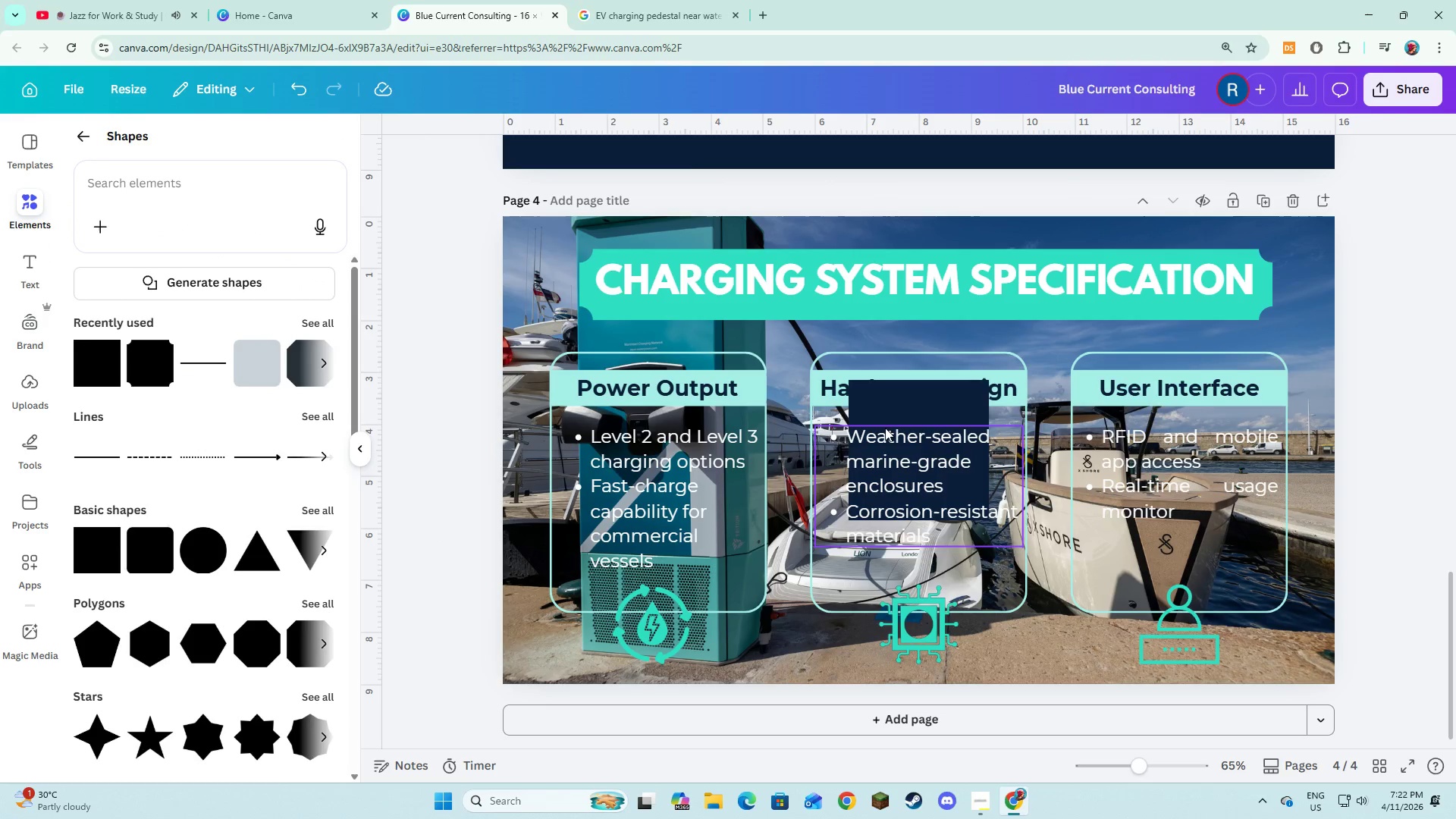 
left_click([888, 412])
 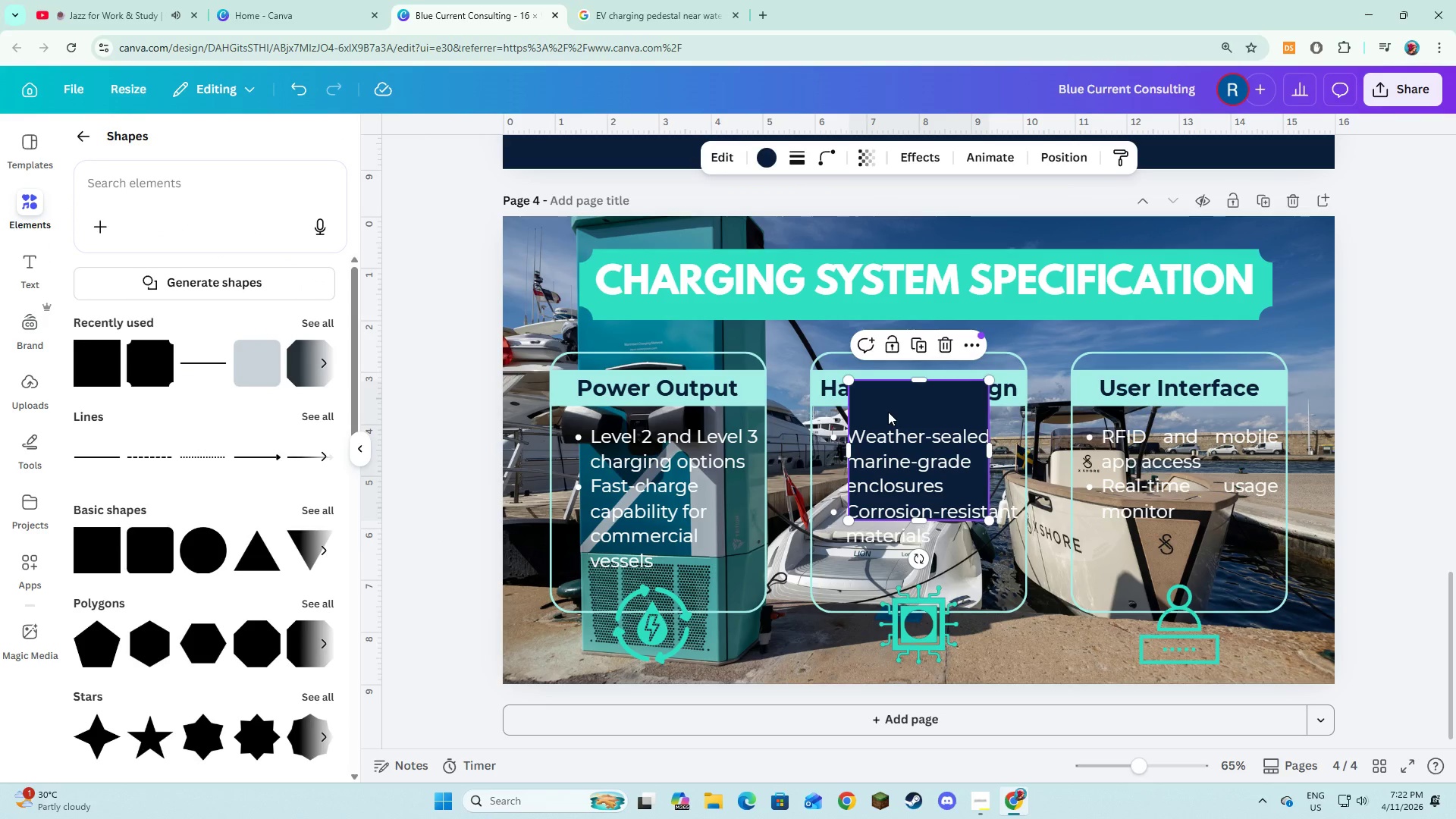 
left_click_drag(start_coordinate=[888, 412], to_coordinate=[539, 250])
 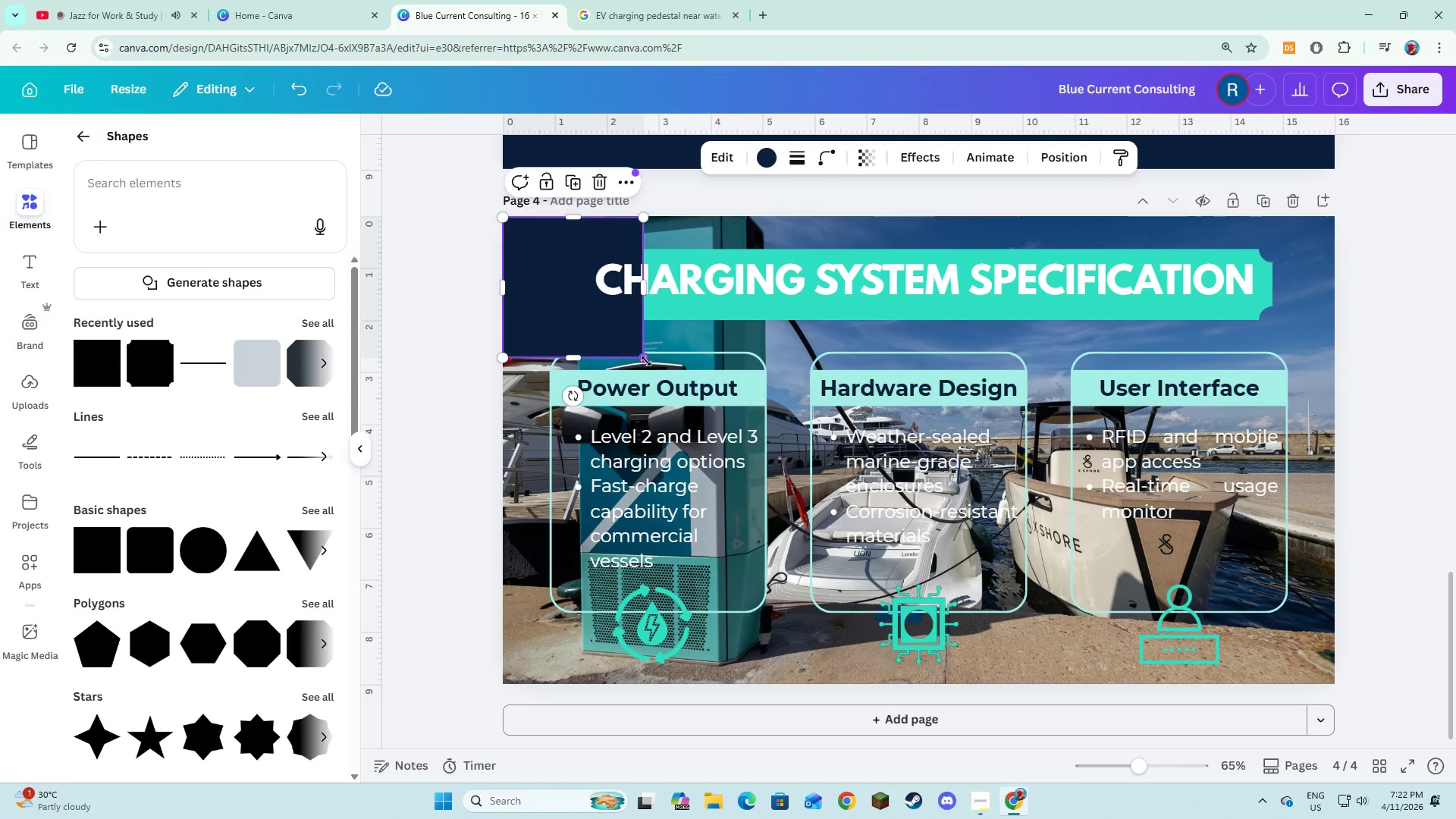 
left_click_drag(start_coordinate=[646, 361], to_coordinate=[1338, 687])
 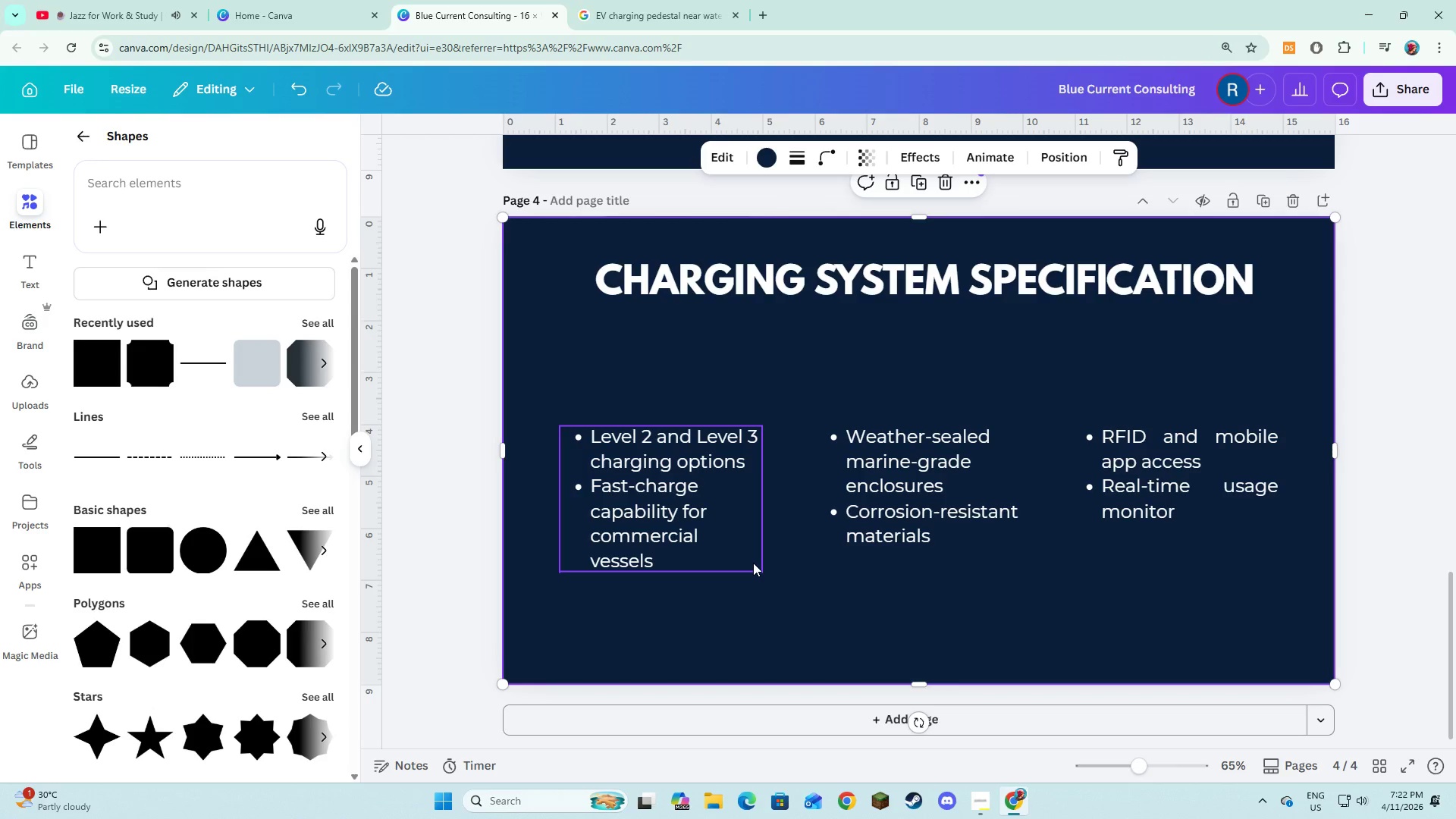 
wait(16.19)
 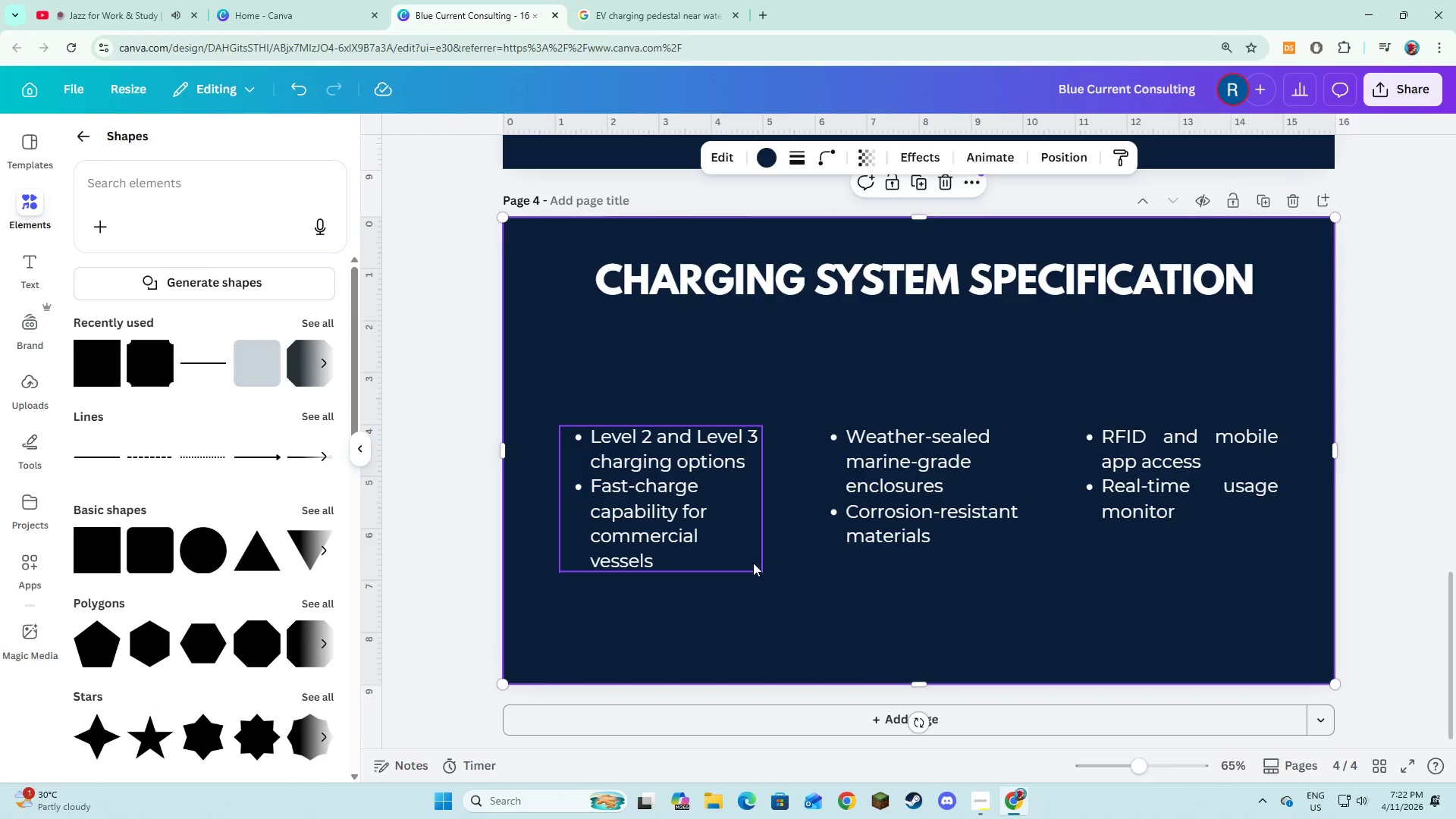 
left_click([774, 161])
 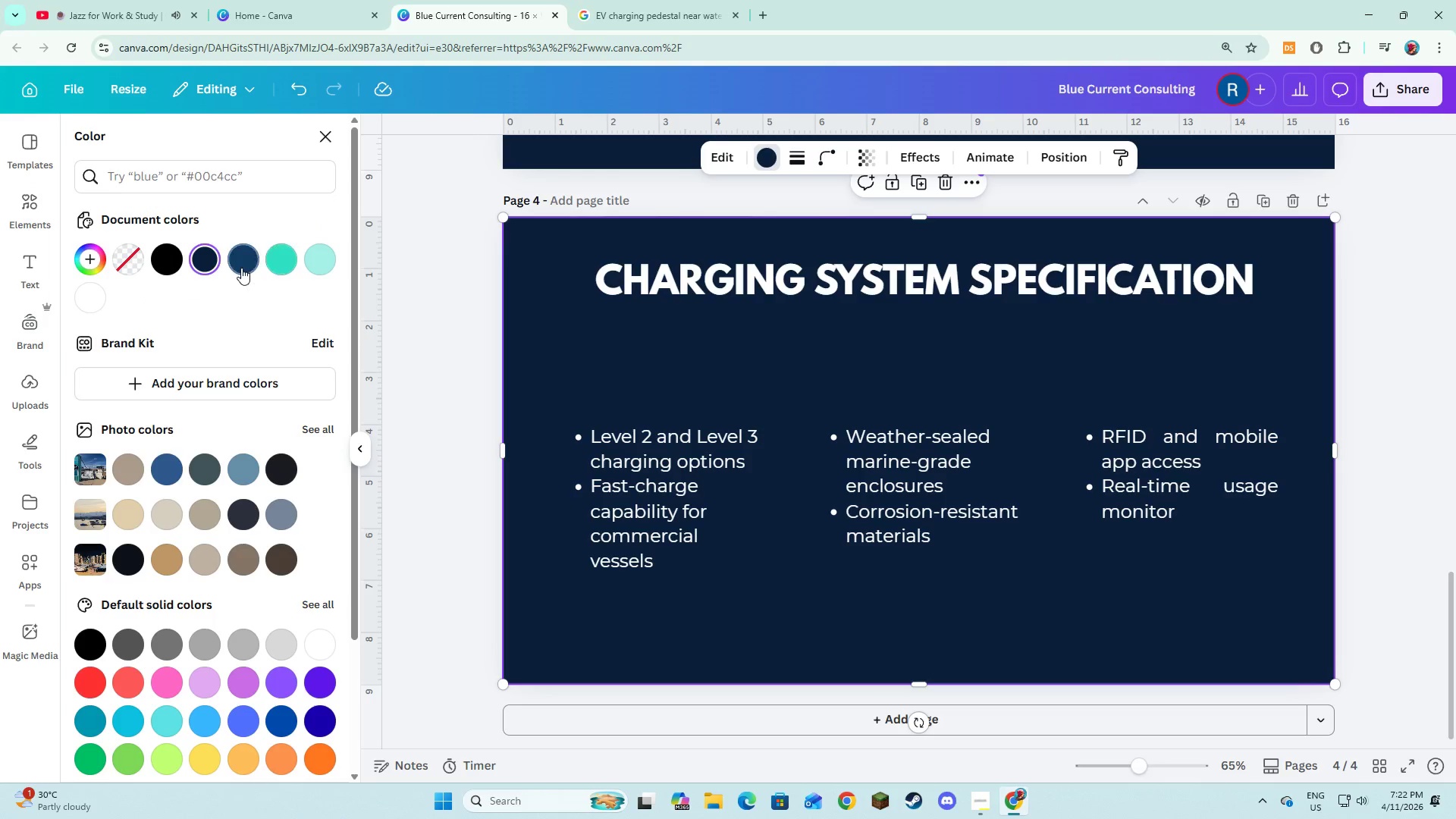 
left_click([241, 268])
 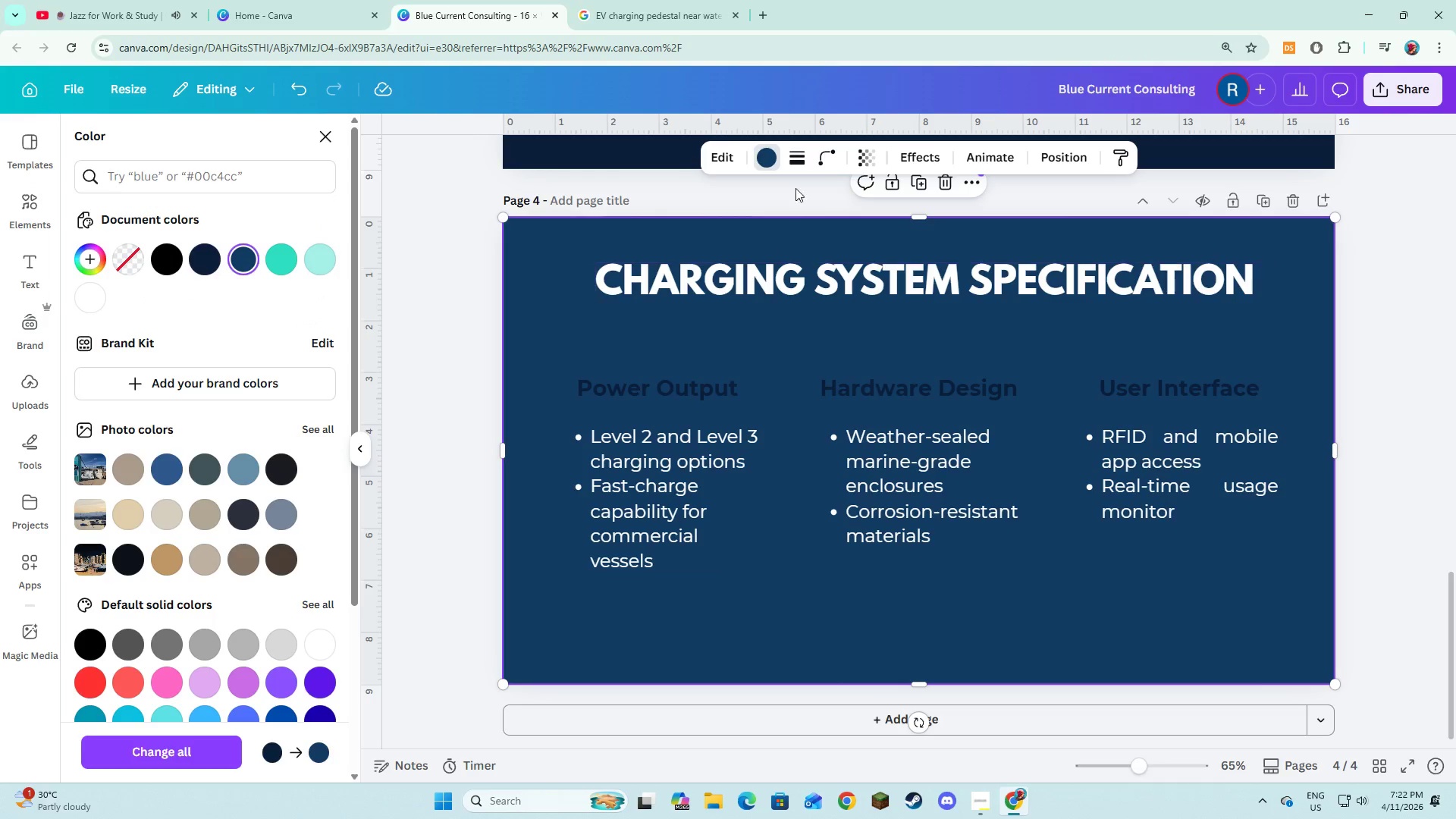 
left_click([879, 157])
 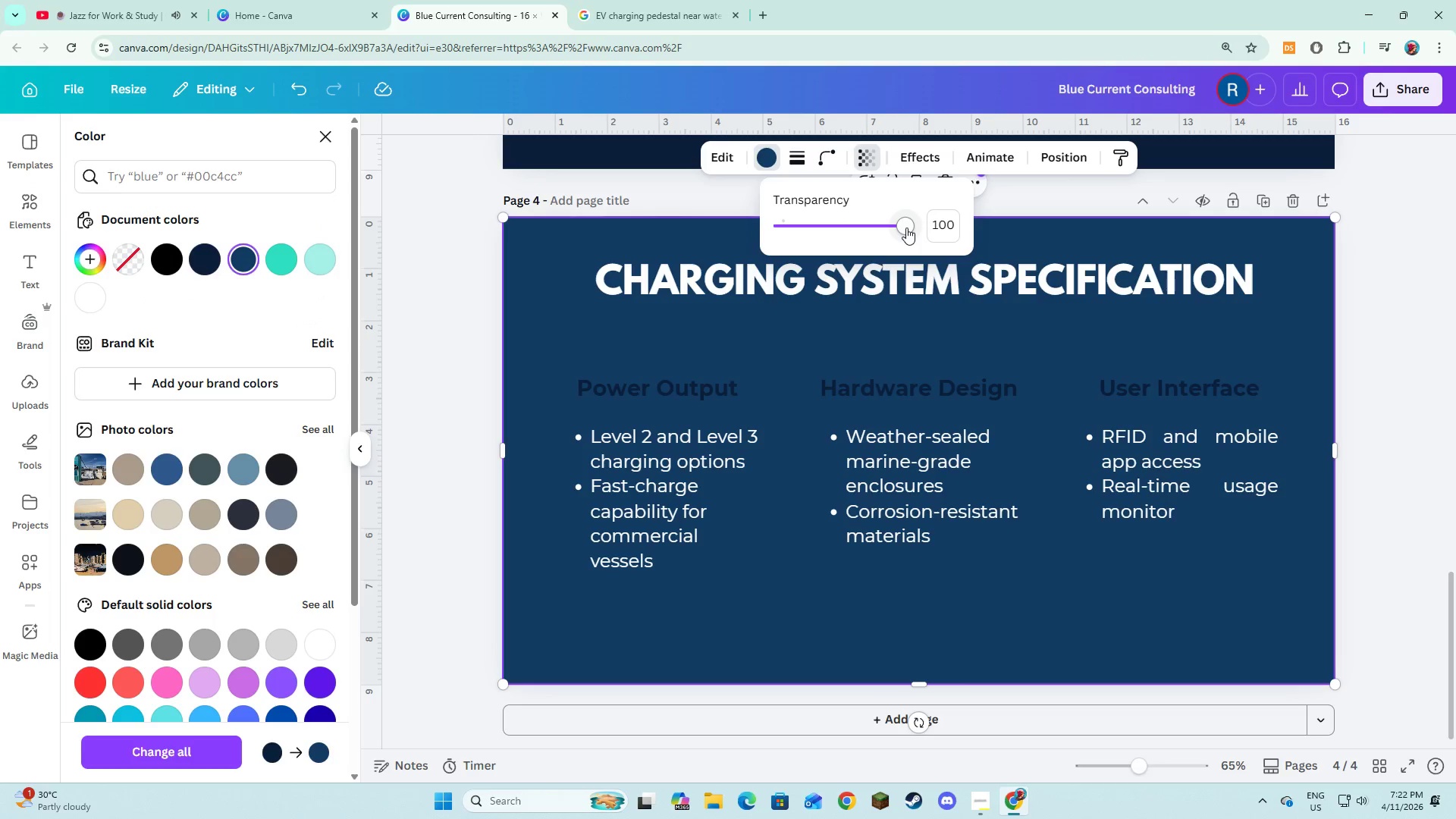 
left_click_drag(start_coordinate=[906, 228], to_coordinate=[846, 224])
 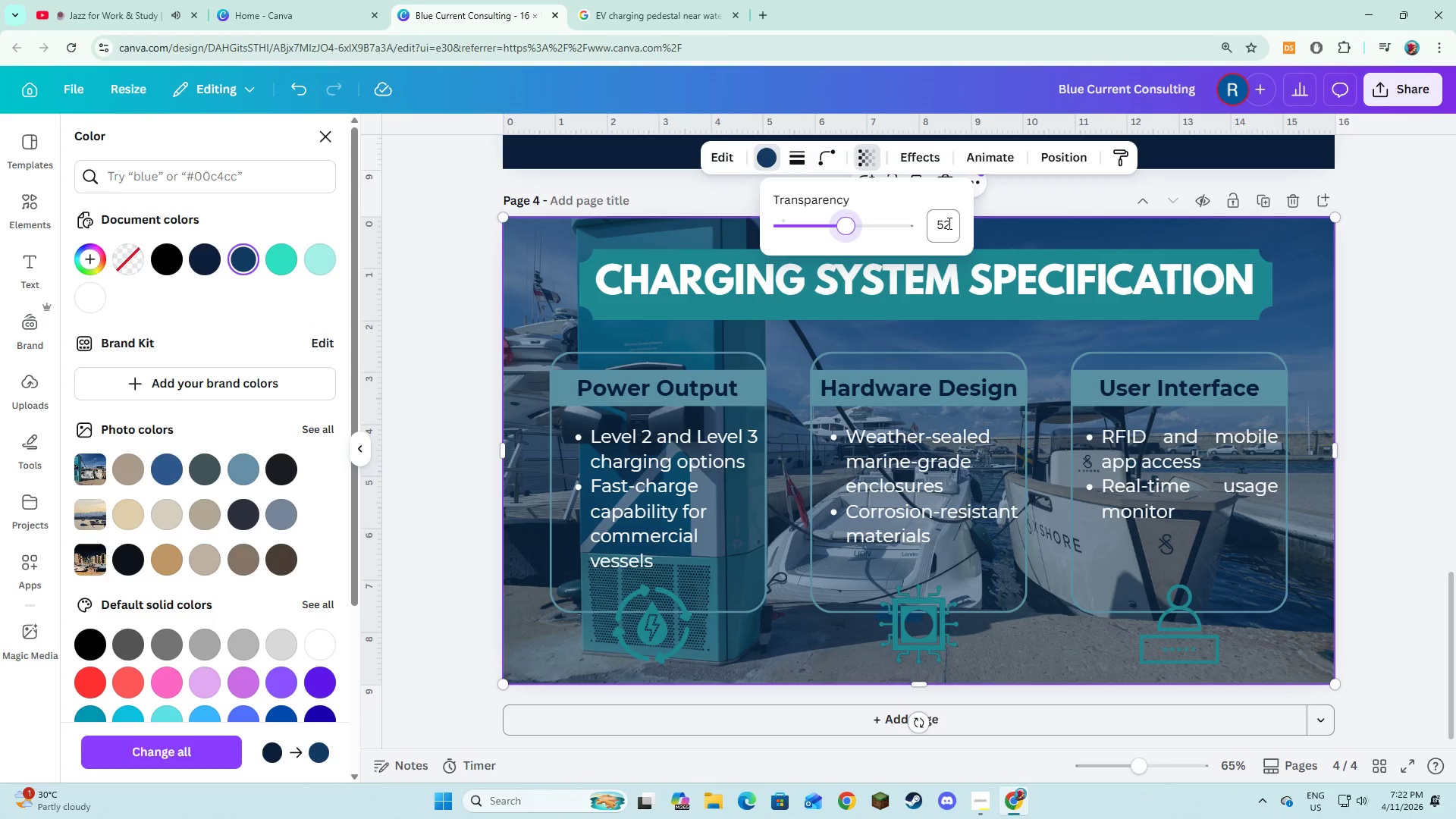 
left_click([949, 223])
 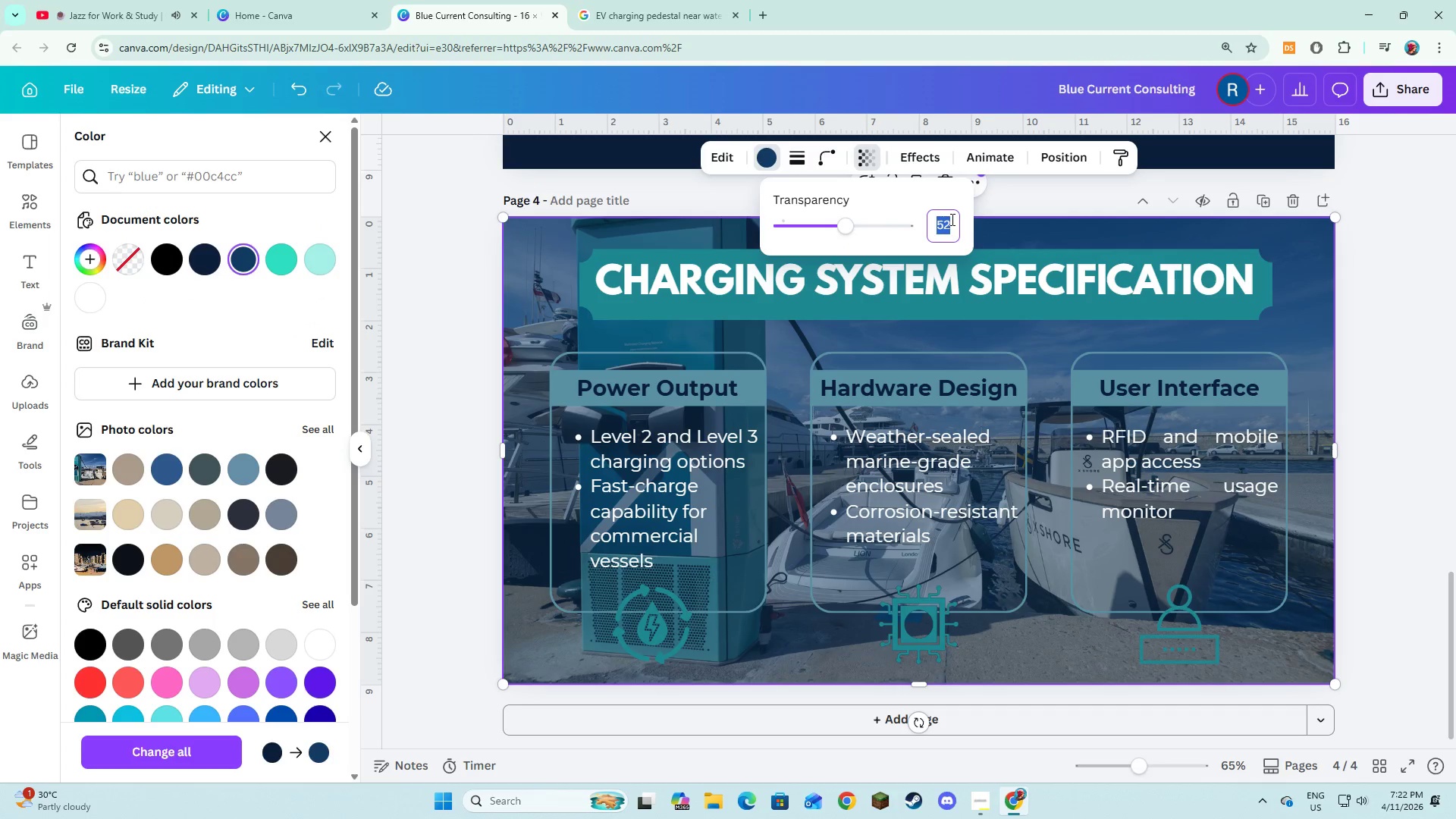 
key(Numpad5)
 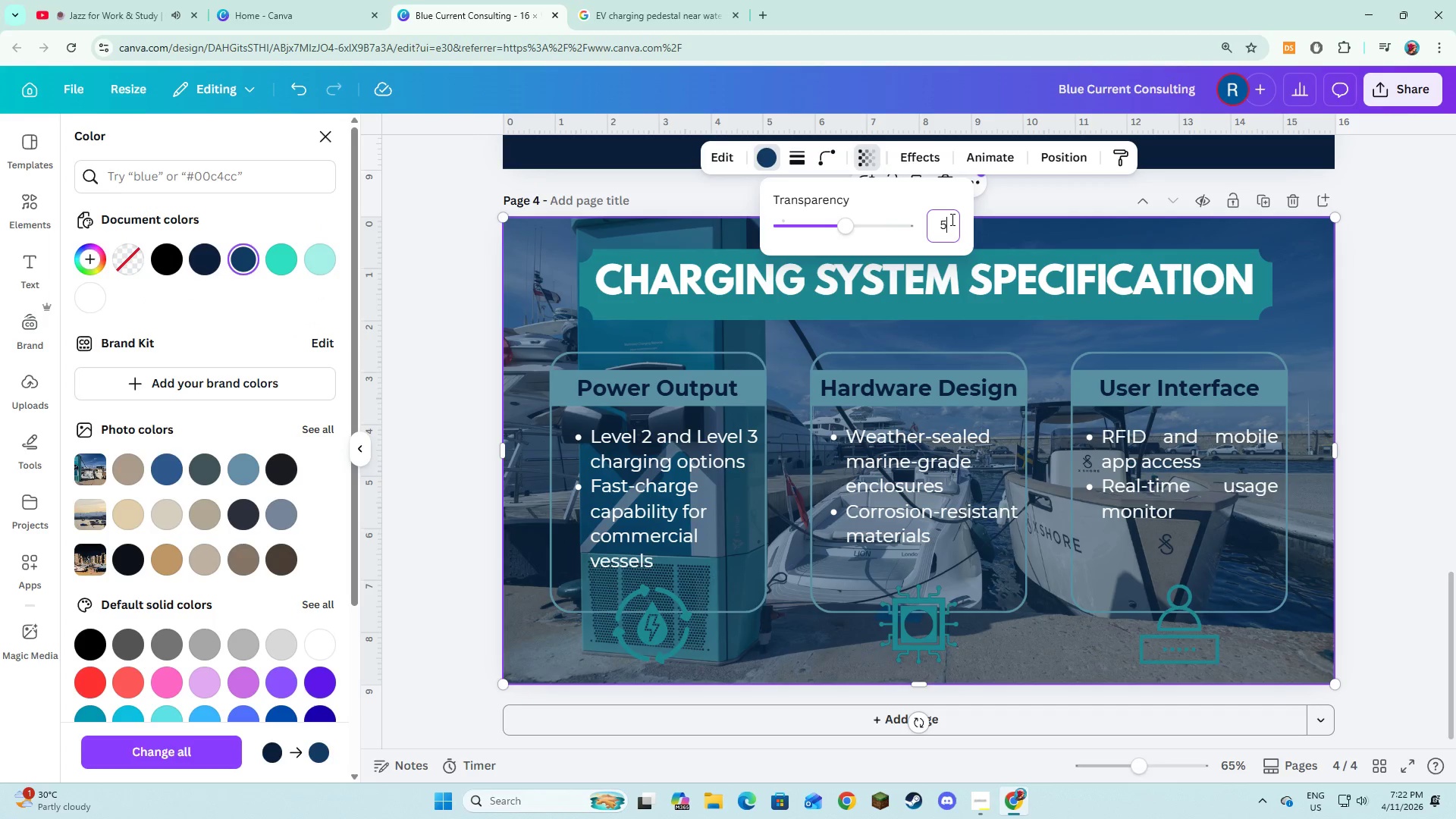 
key(Numpad0)
 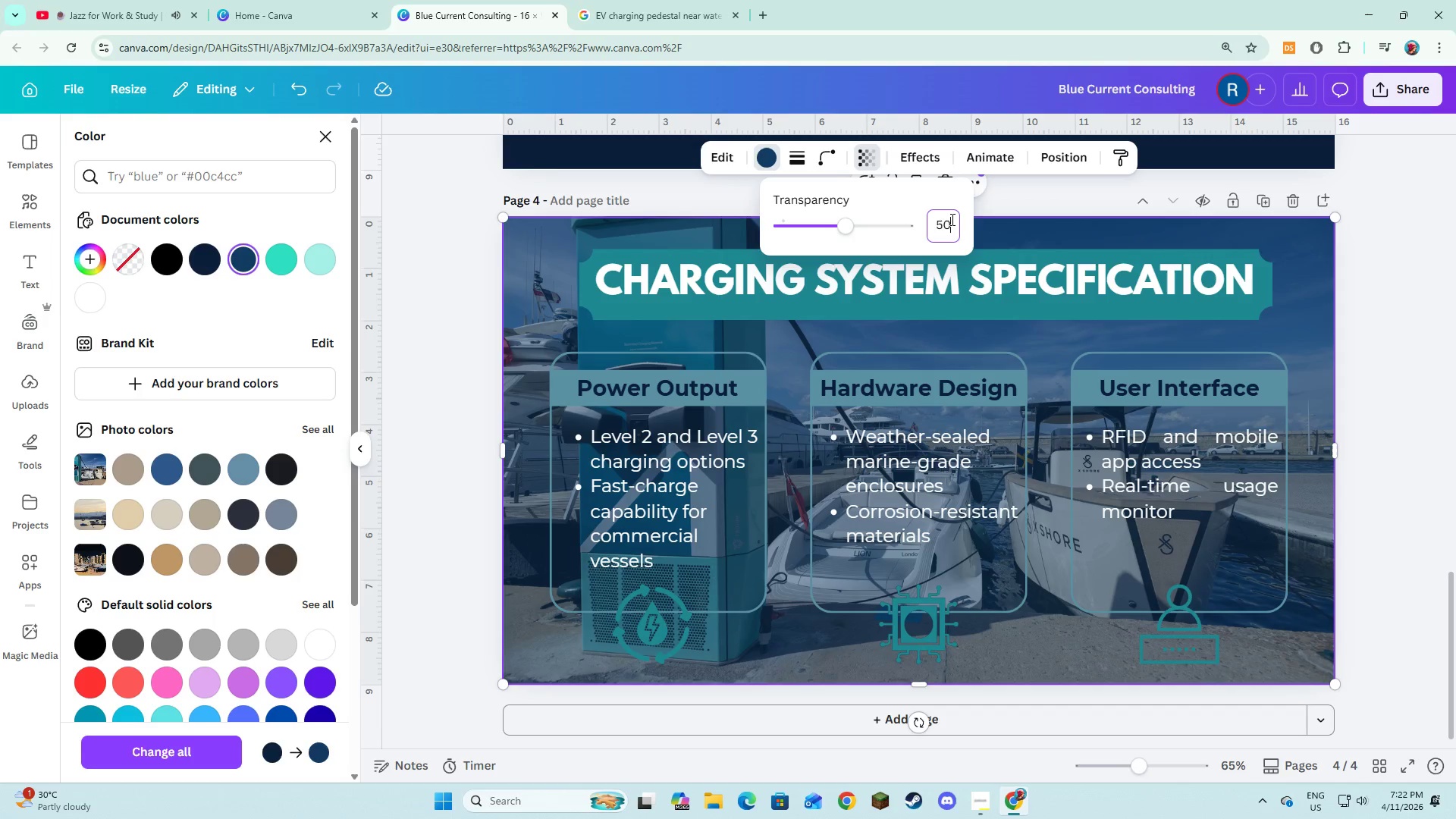 
key(Numpad3)
 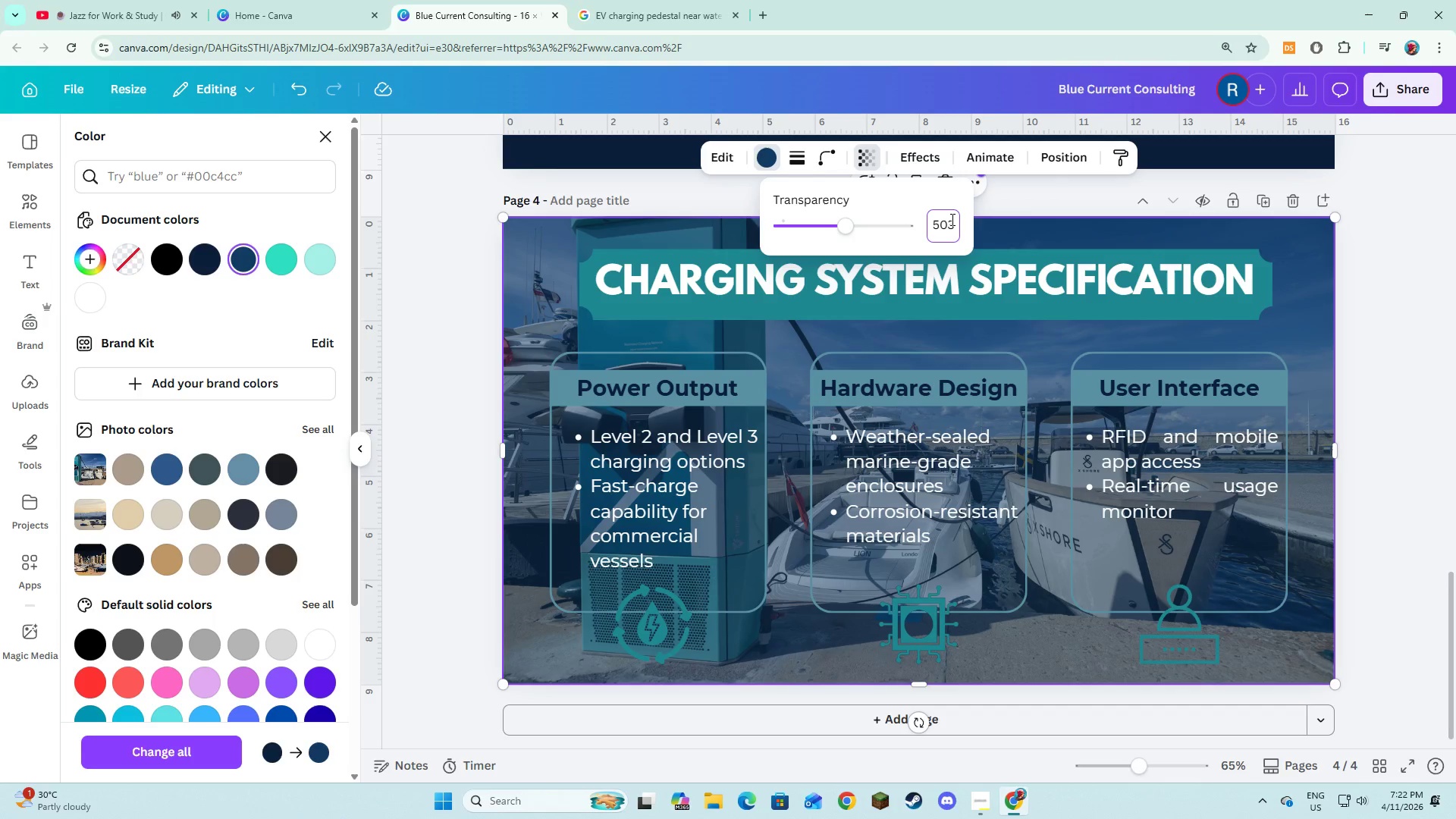 
key(Backspace)
 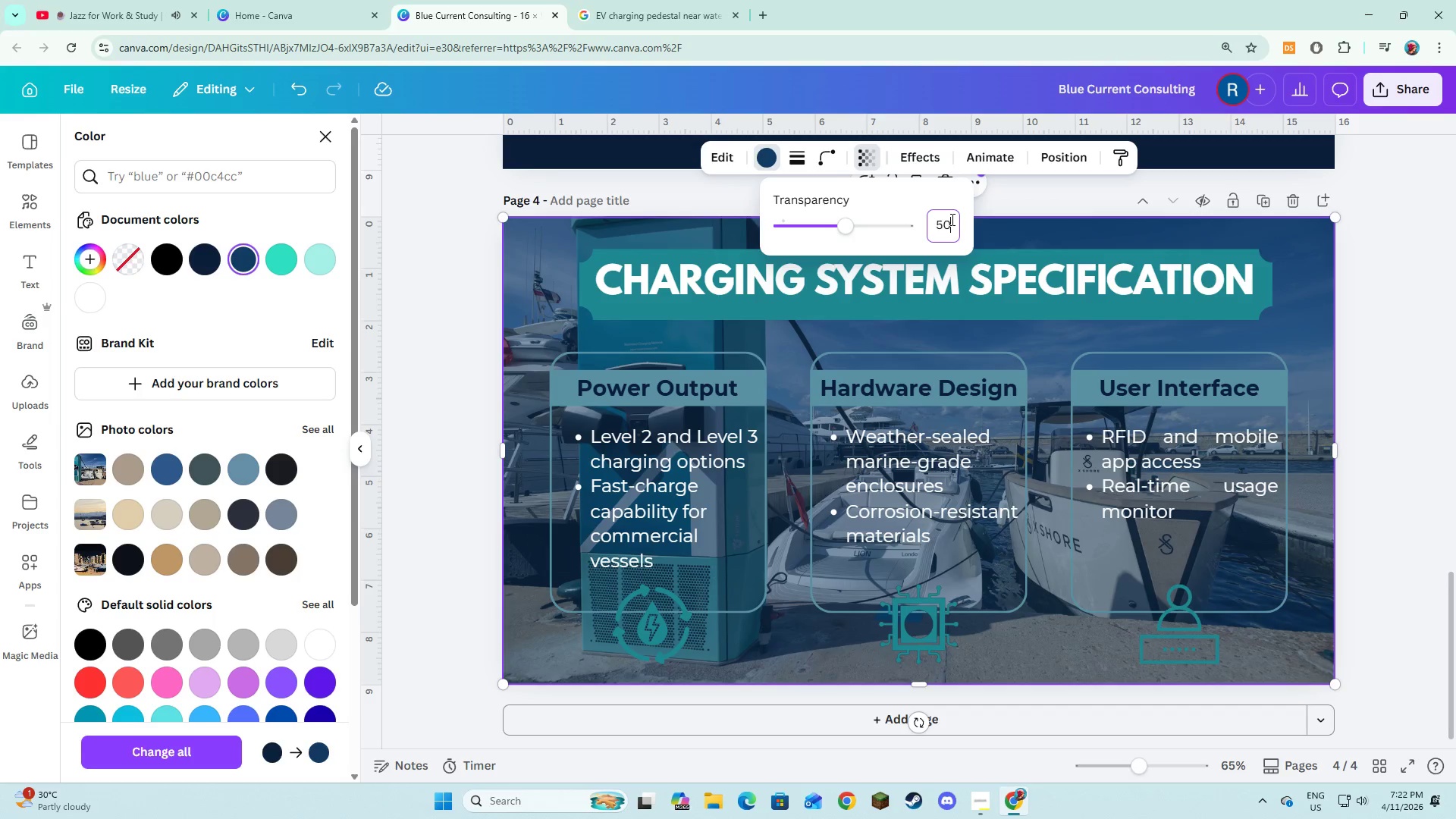 
key(NumpadEnter)
 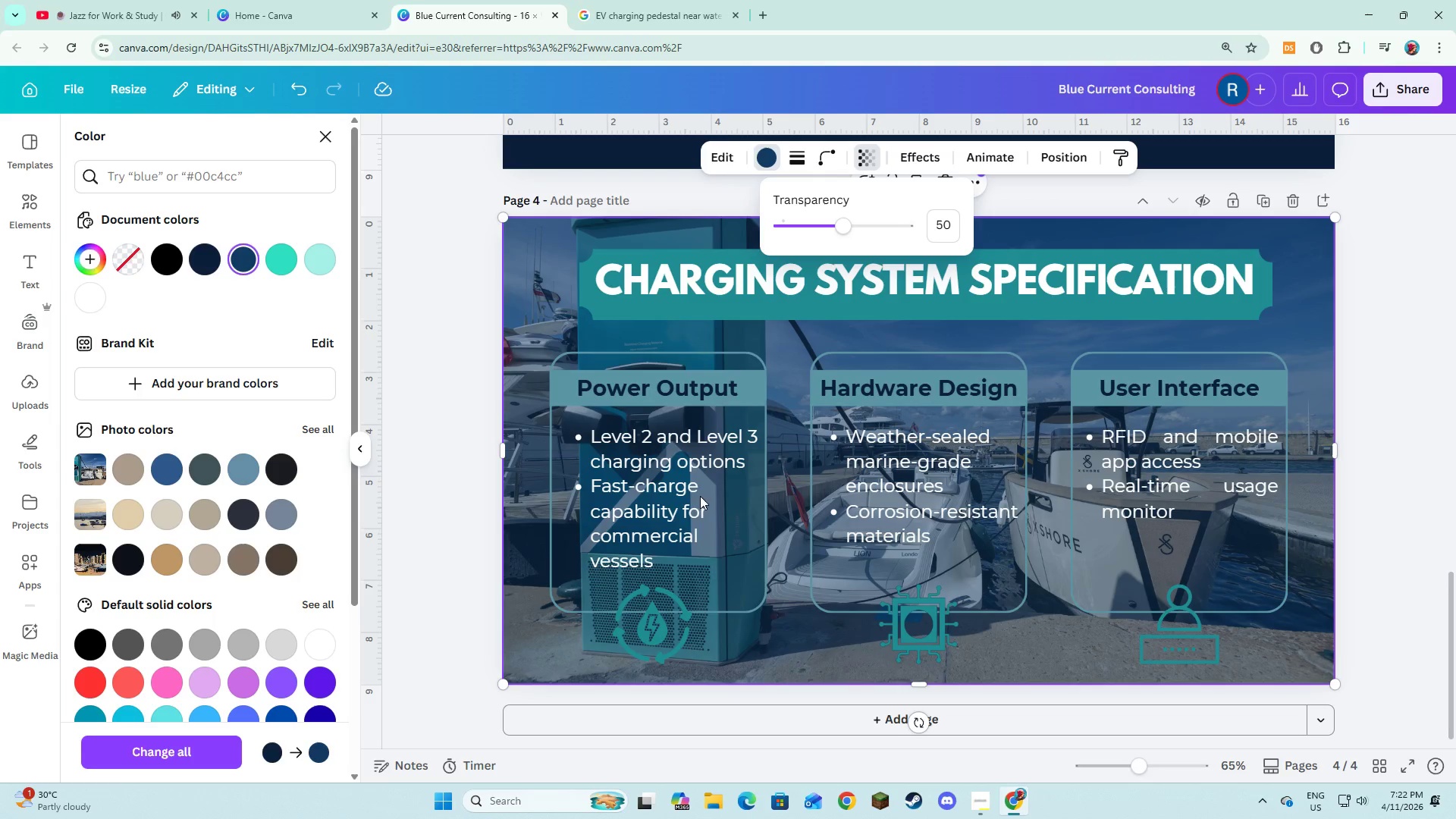 
right_click([544, 249])
 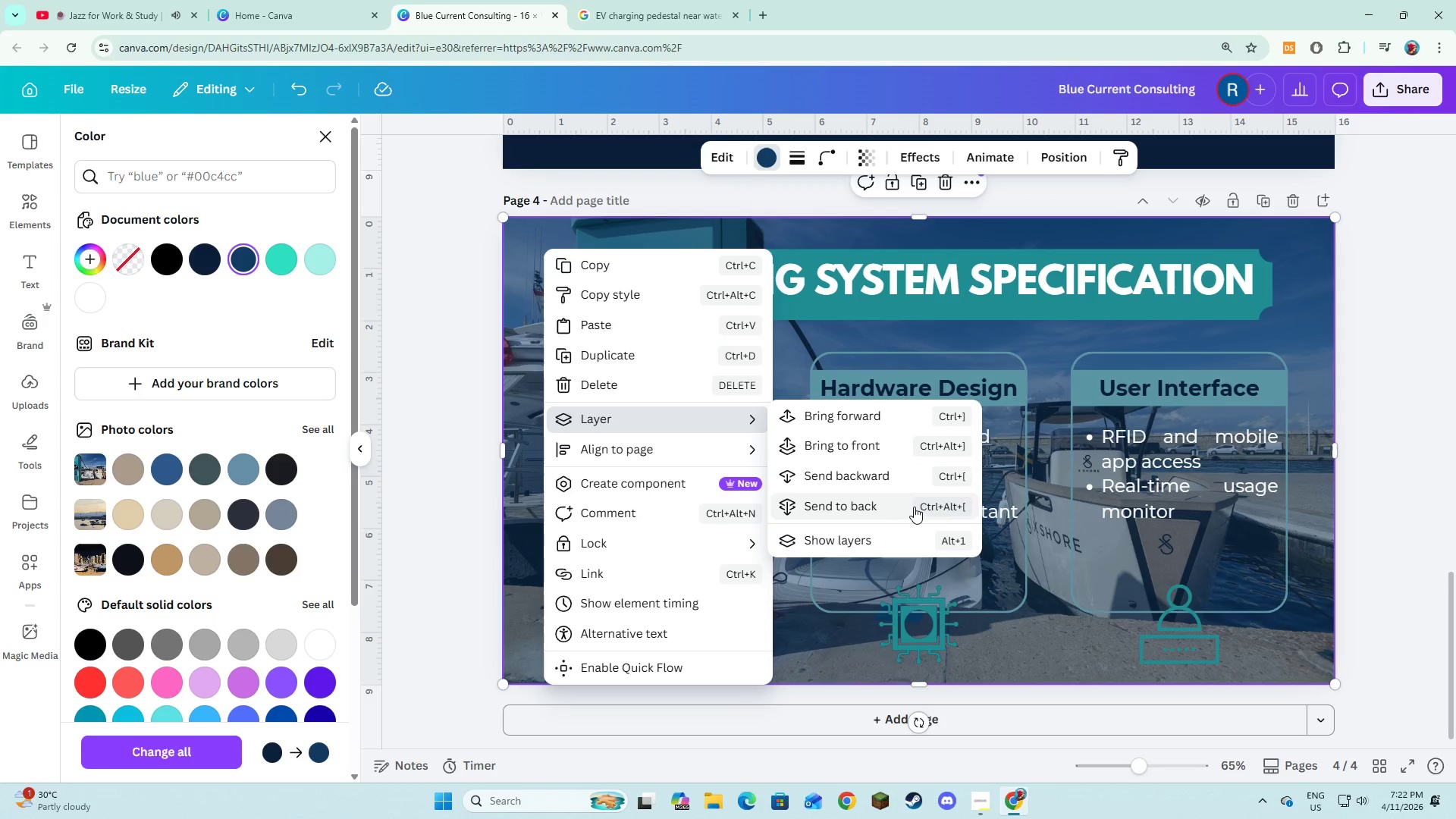 
left_click([910, 529])
 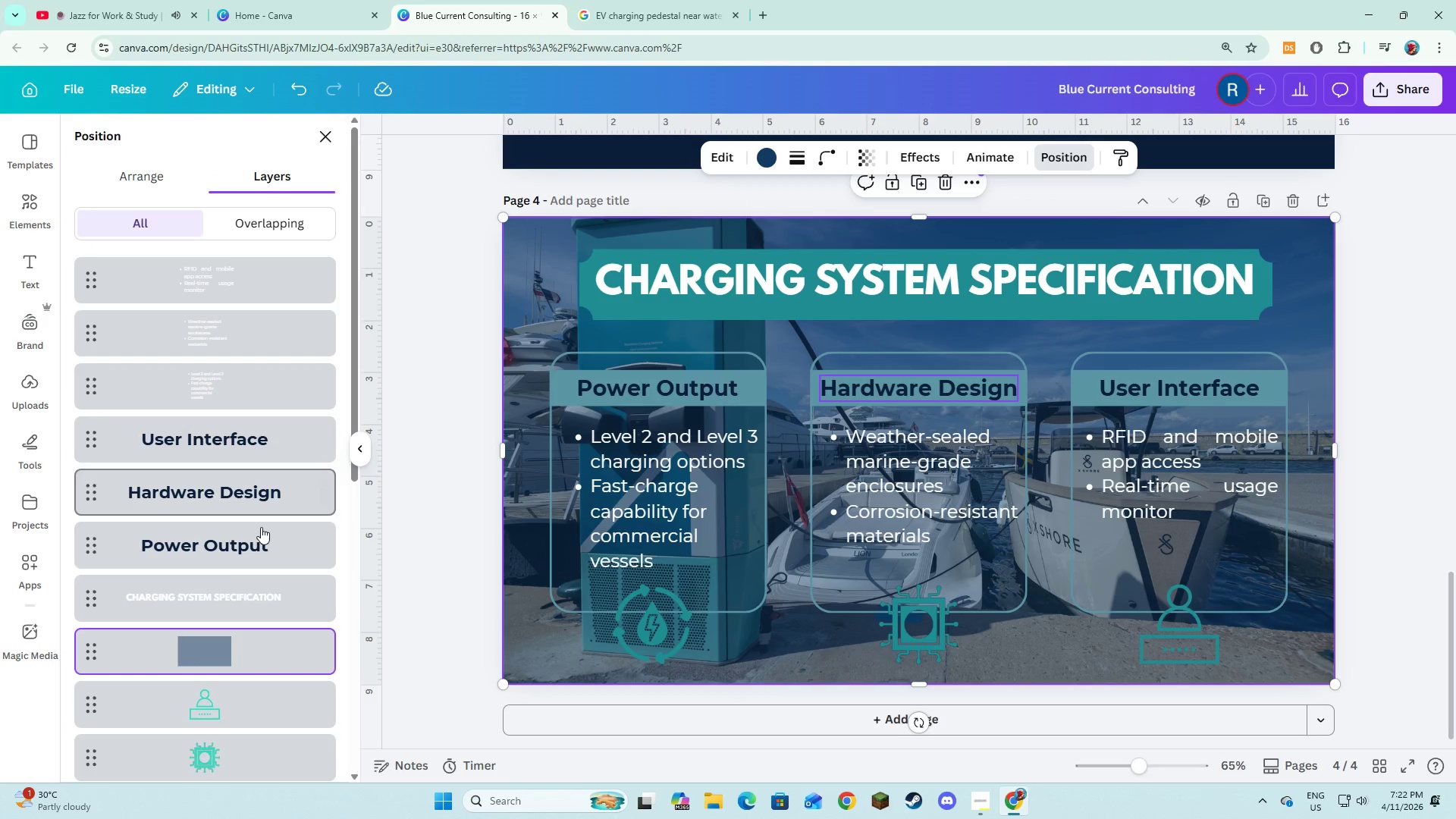 
scroll: coordinate [91, 264], scroll_direction: down, amount: 6.0
 